 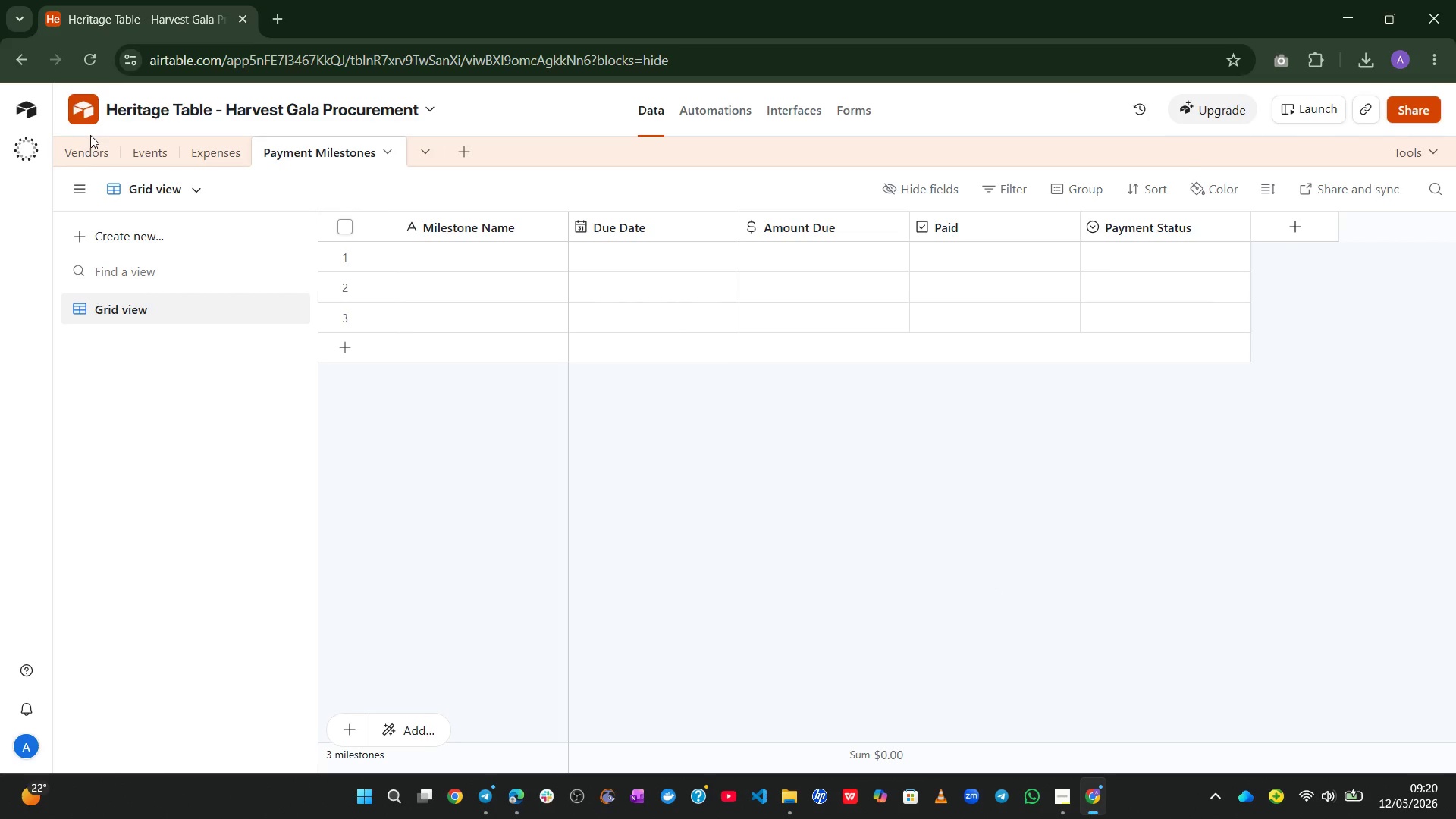 
left_click([99, 146])
 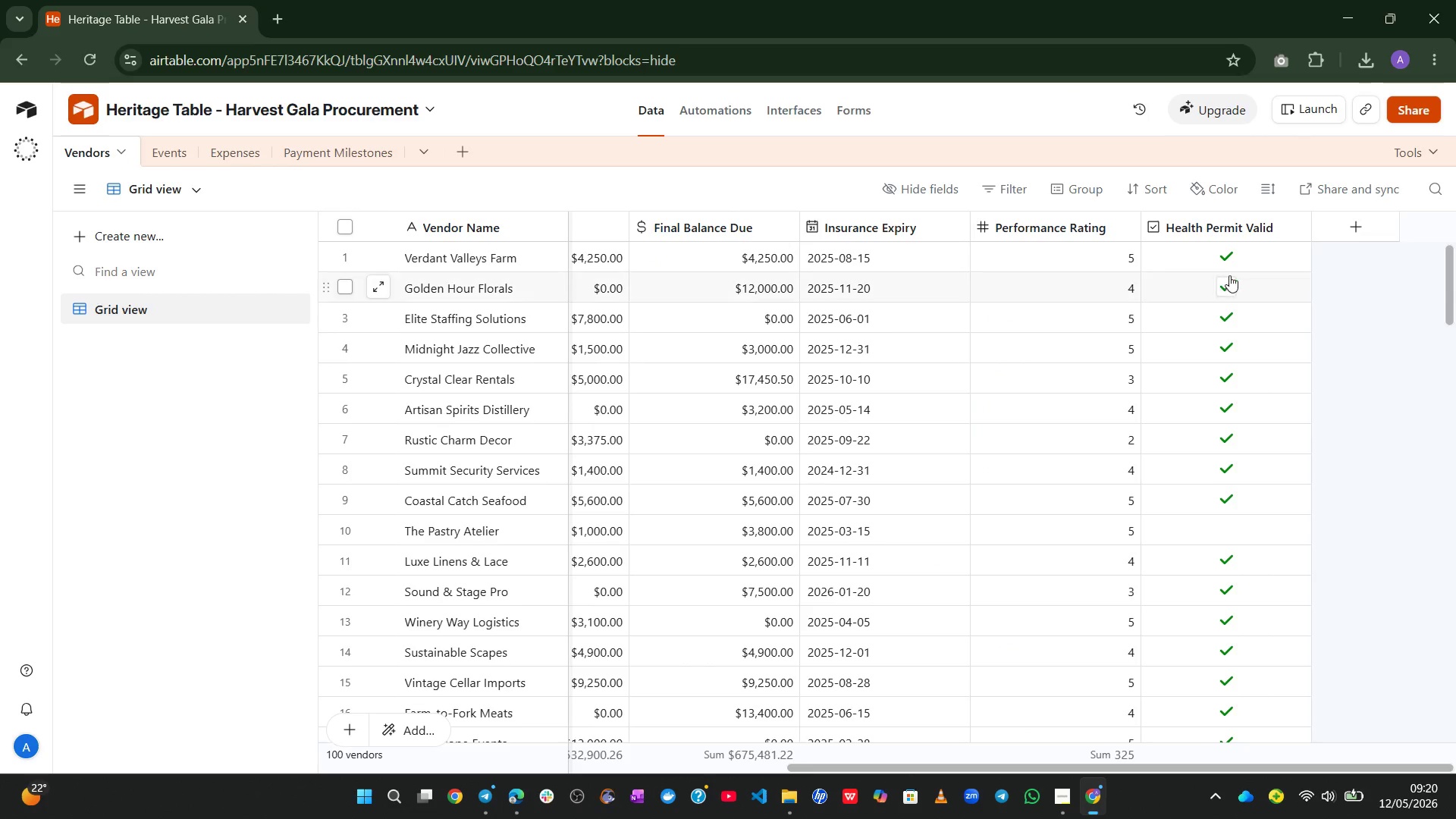 
left_click([1358, 227])
 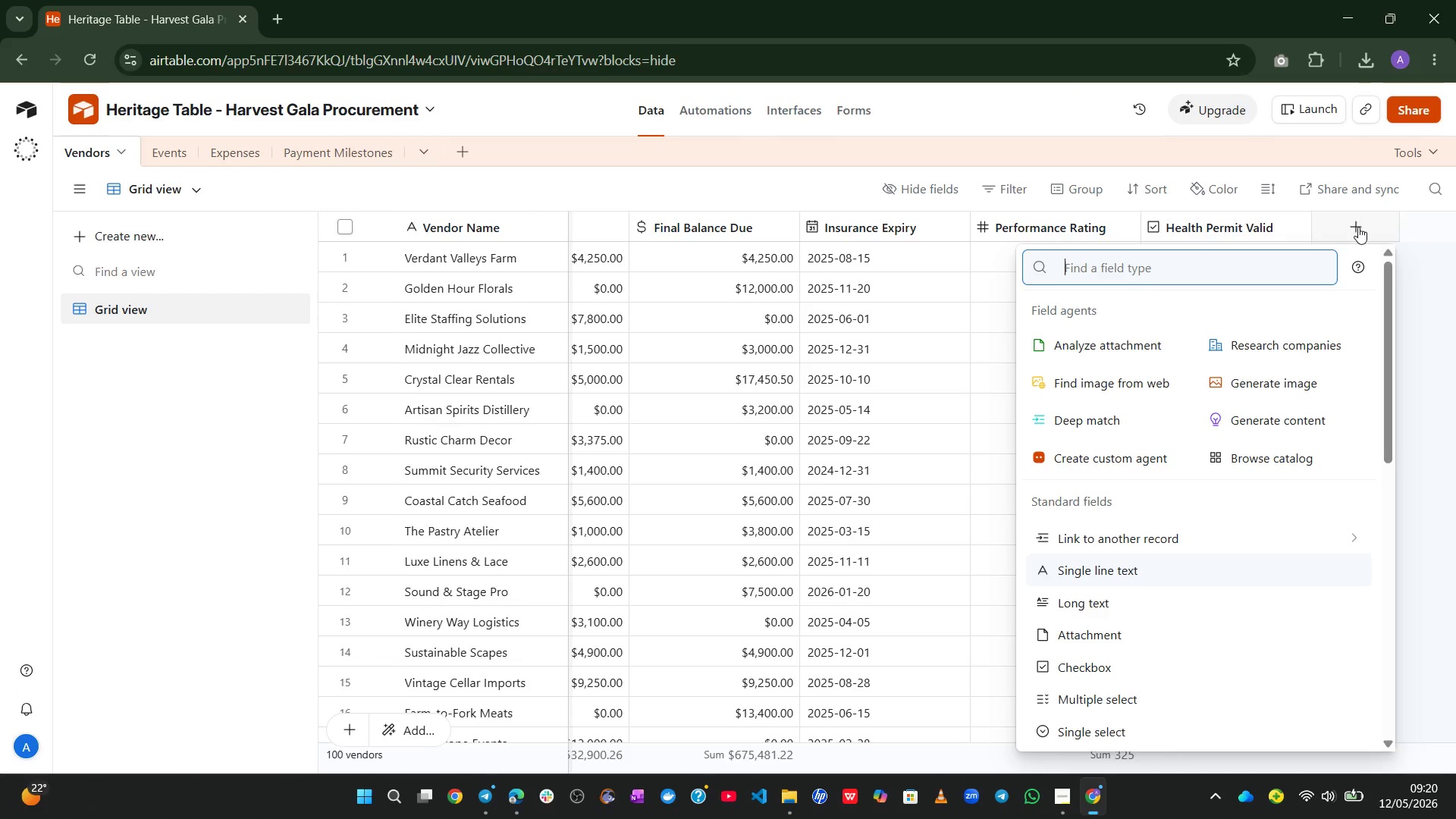 
wait(11.94)
 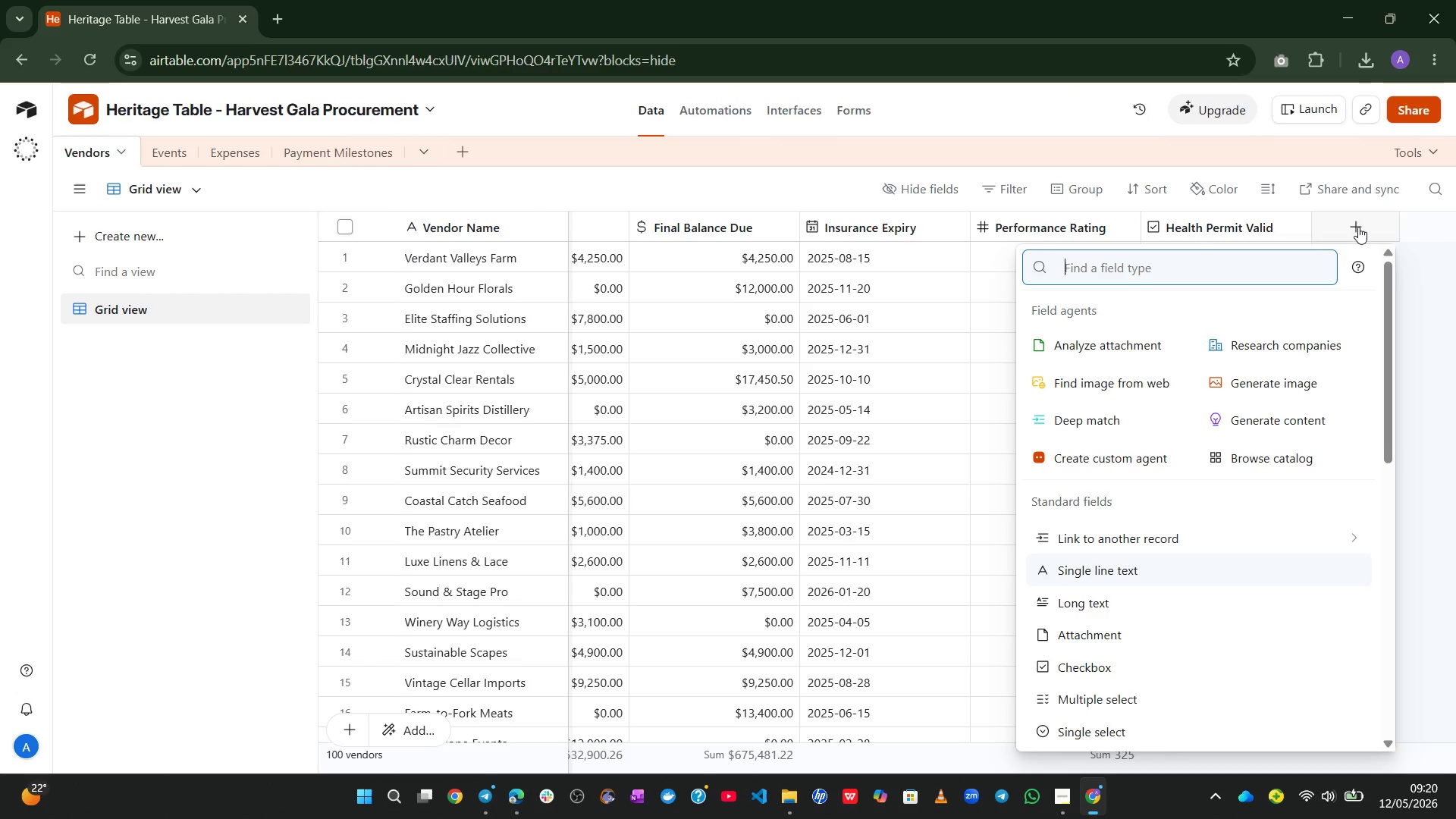 
left_click([1116, 532])
 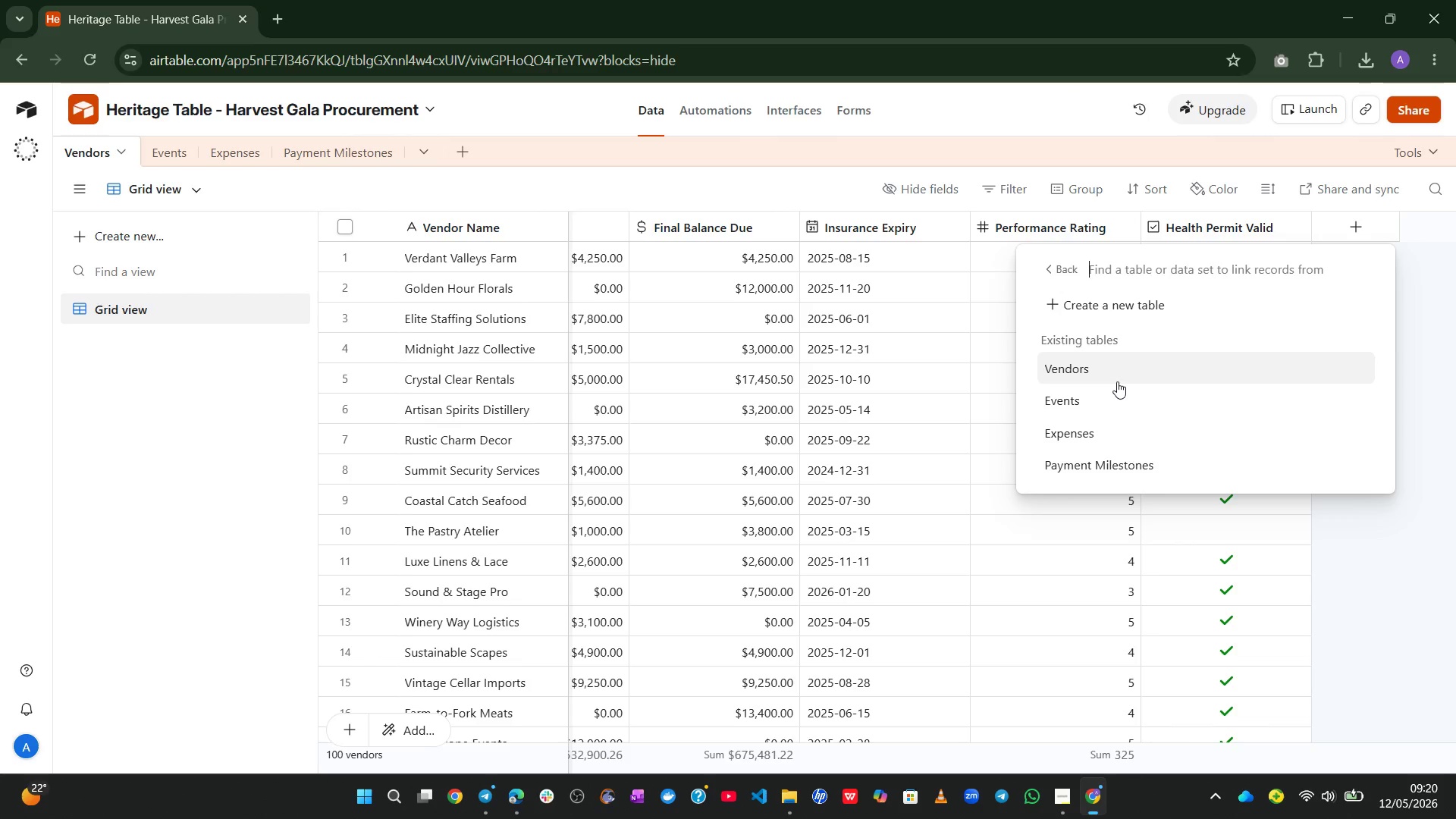 
left_click([1106, 405])
 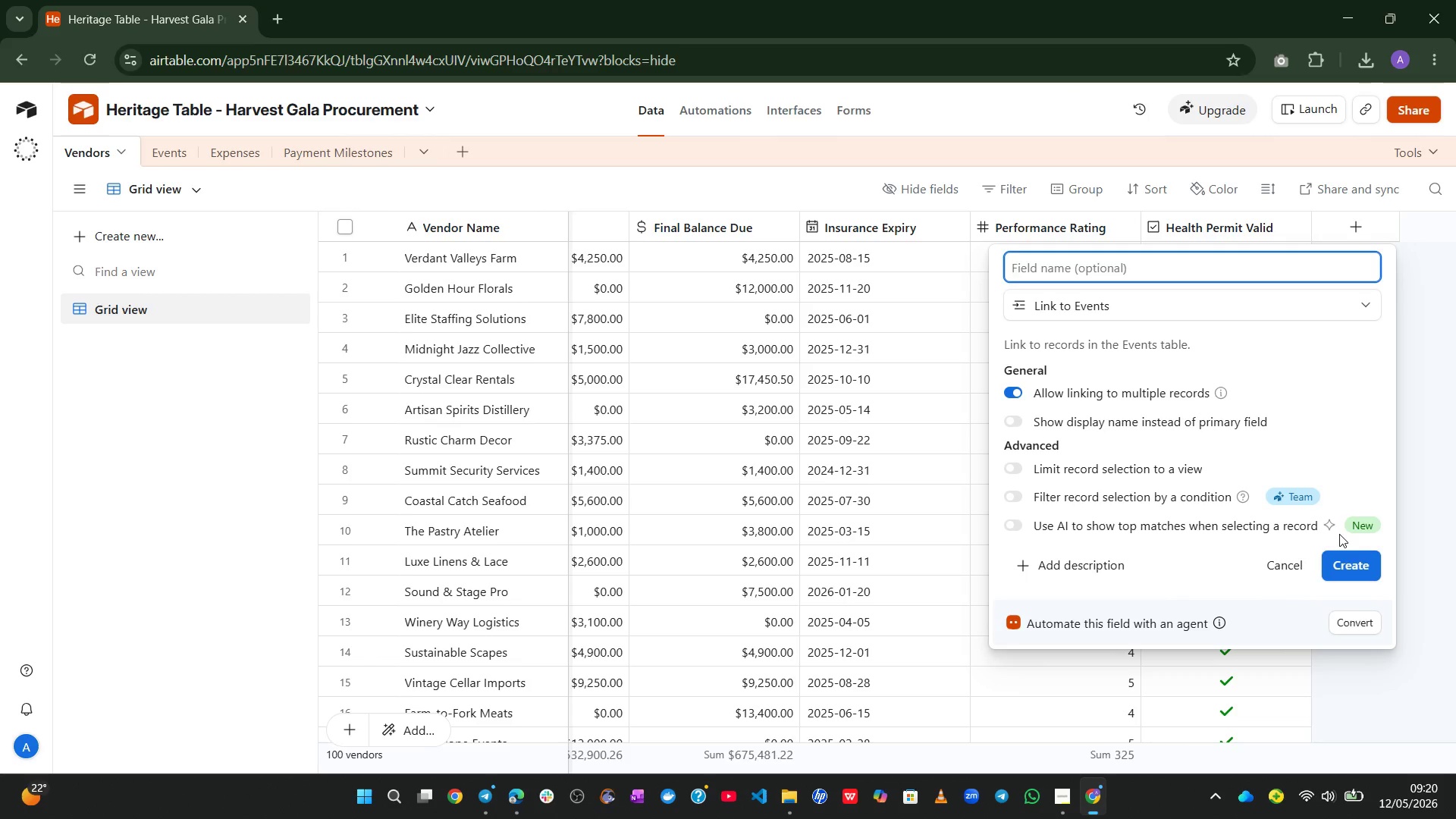 
left_click([1341, 544])
 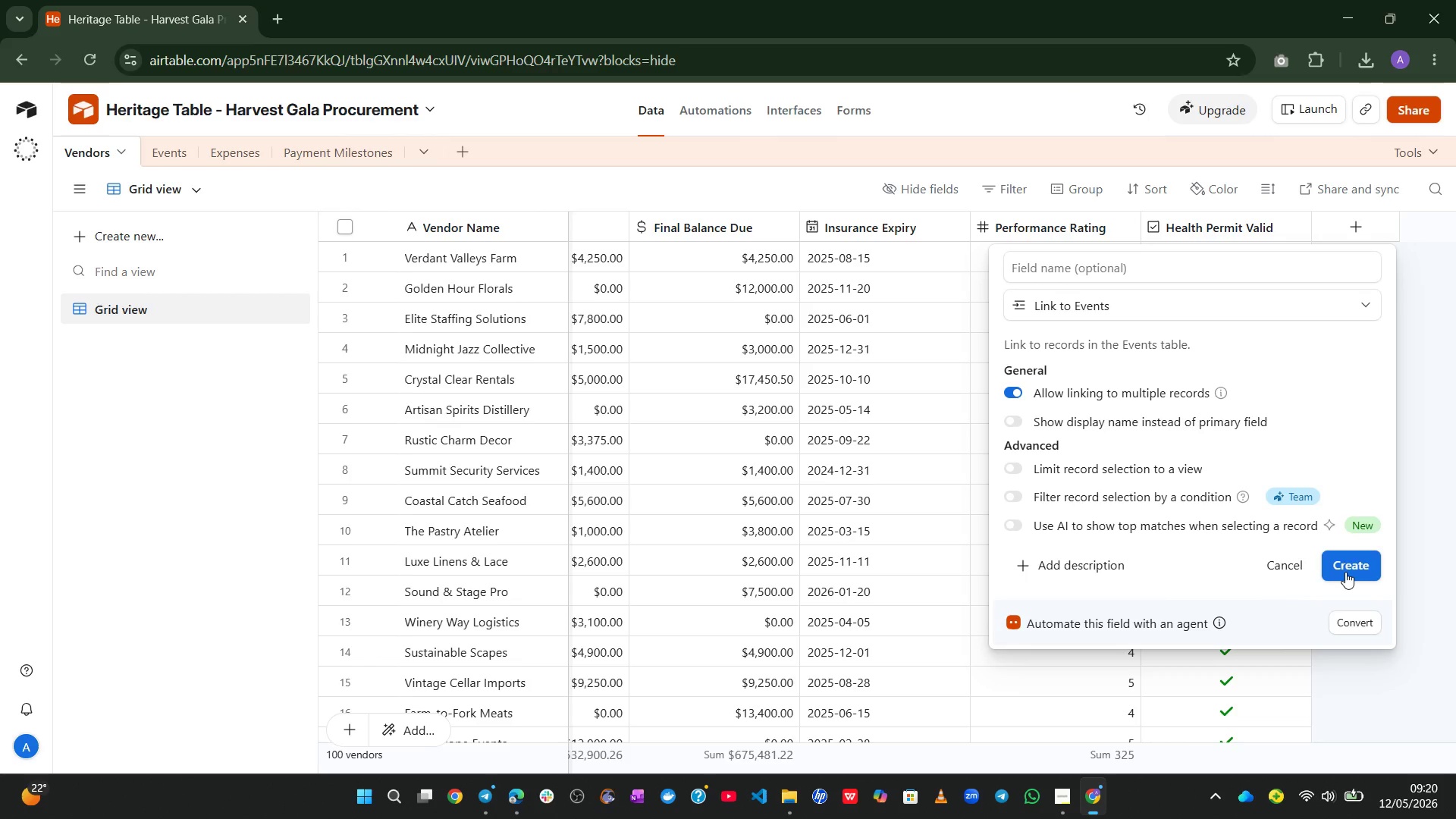 
left_click([1345, 572])
 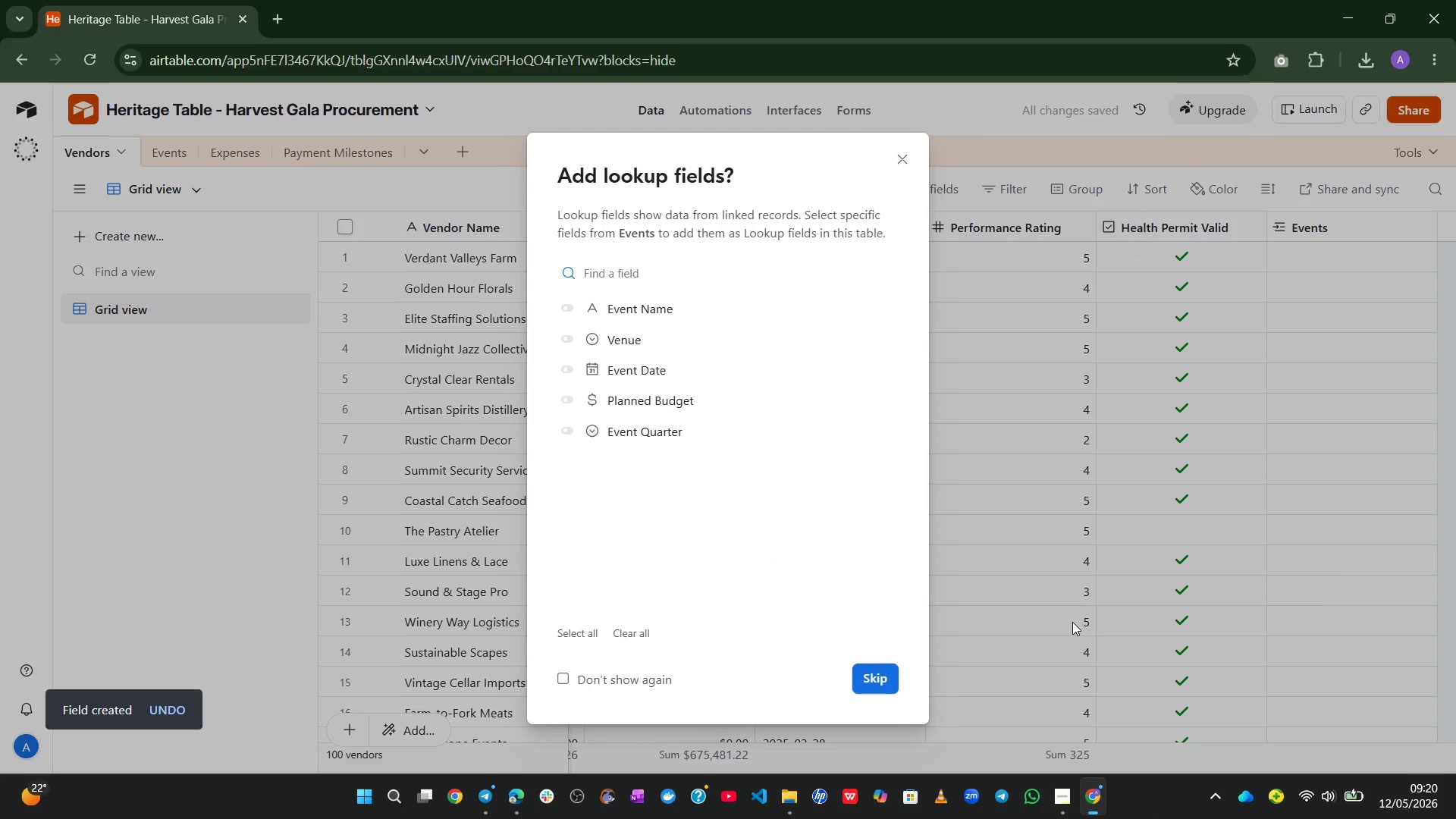 
left_click([878, 684])
 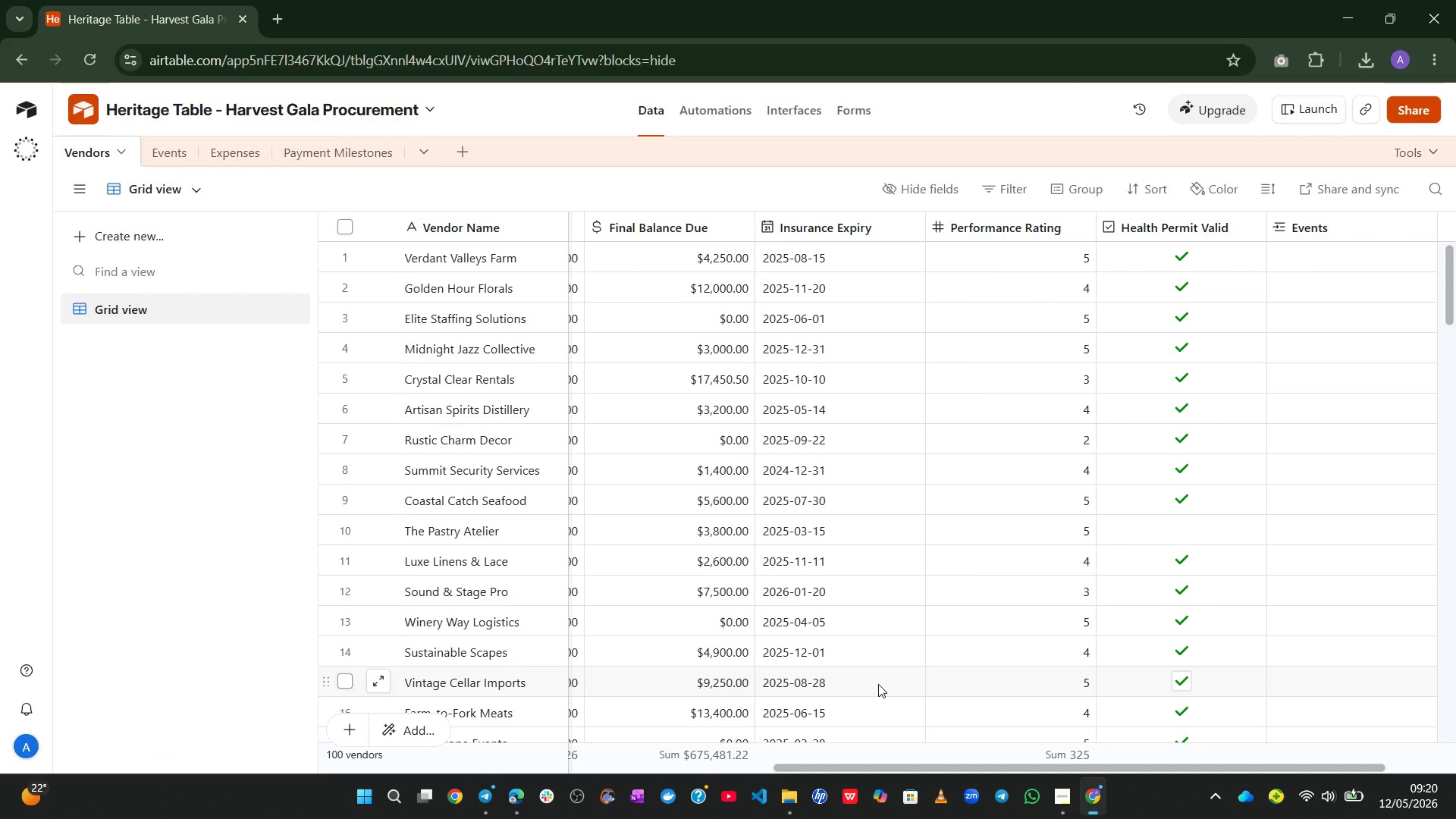 
wait(15.64)
 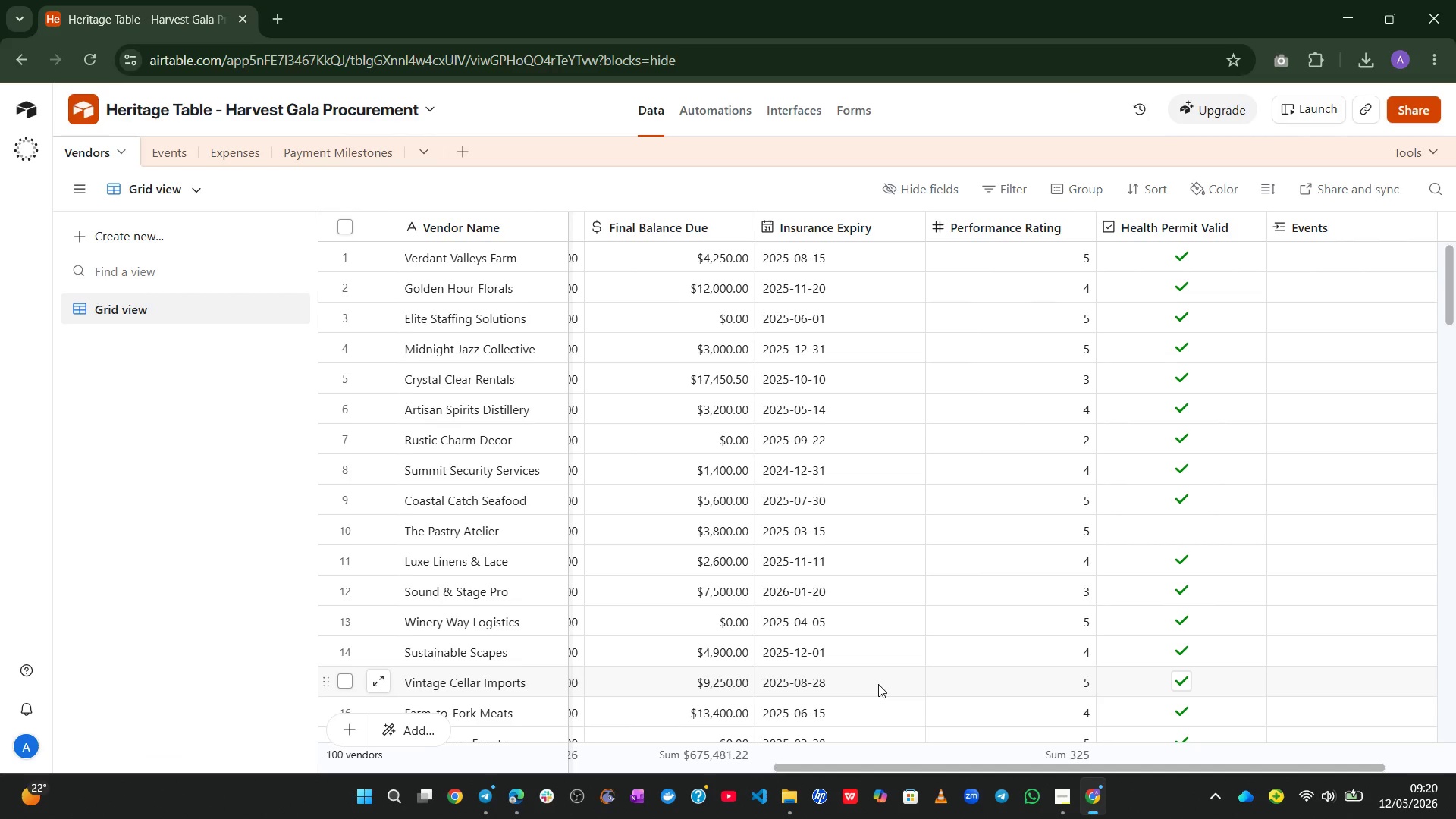 
left_click([173, 159])
 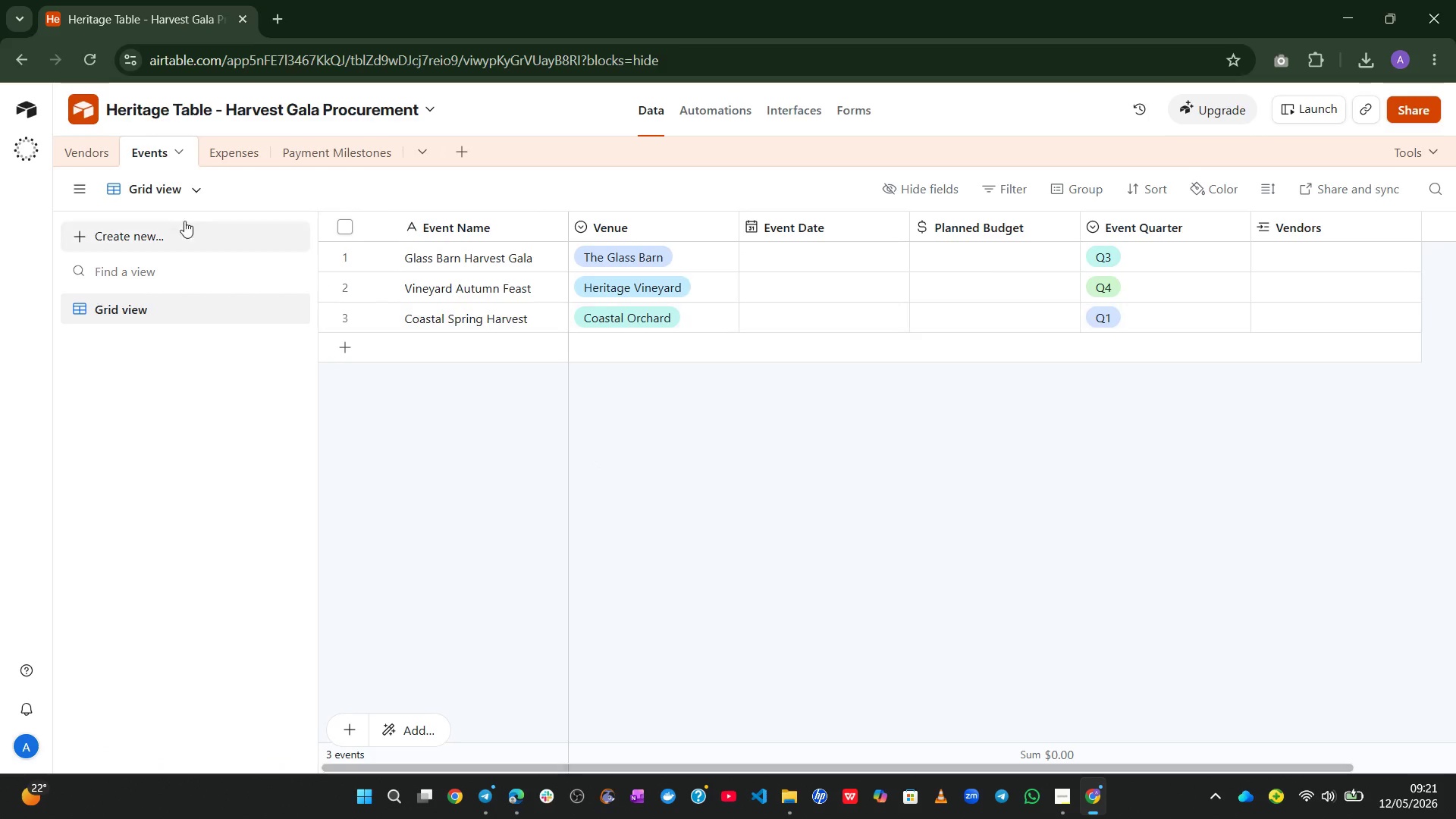 
left_click([93, 155])
 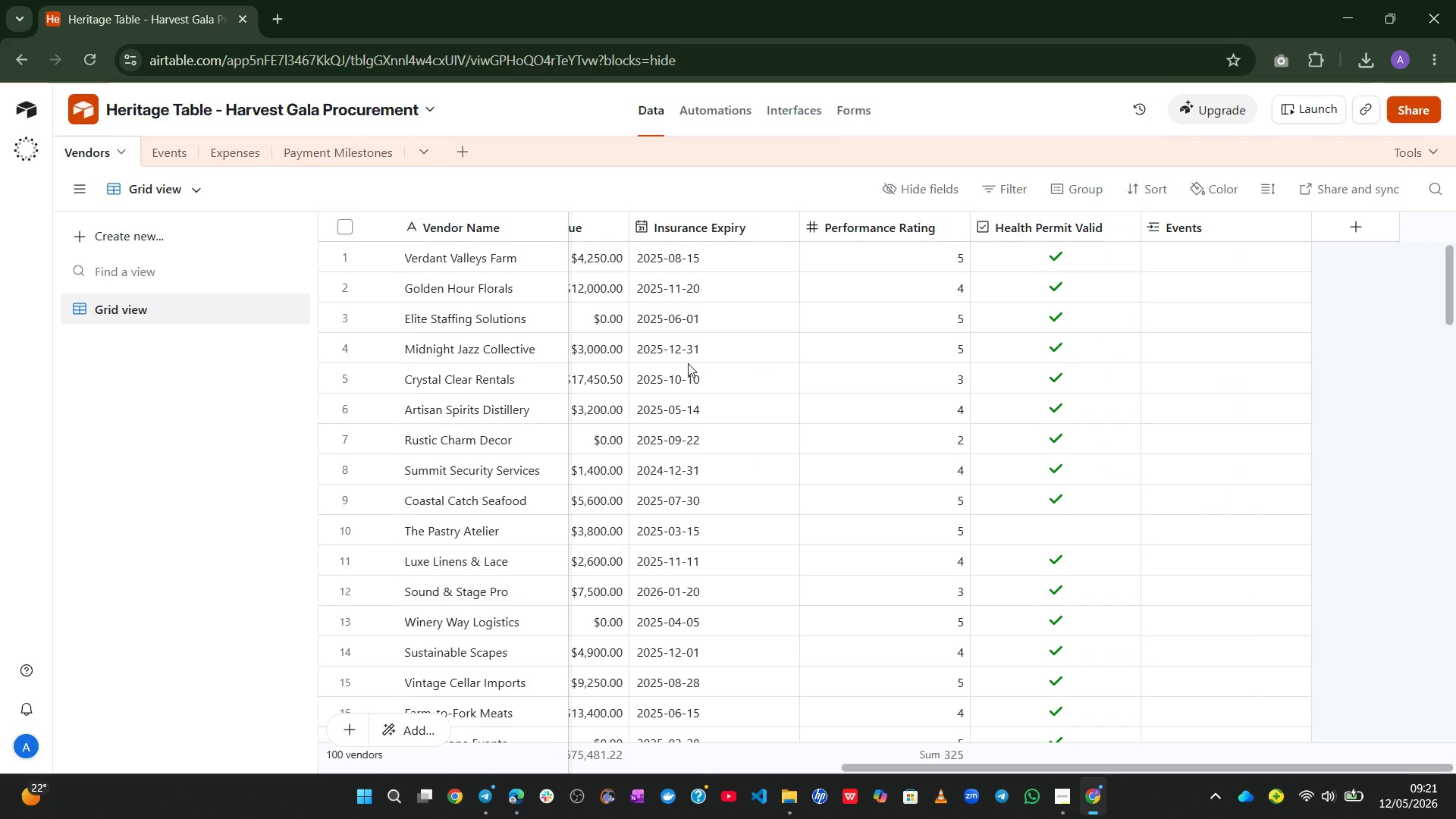 
wait(7.98)
 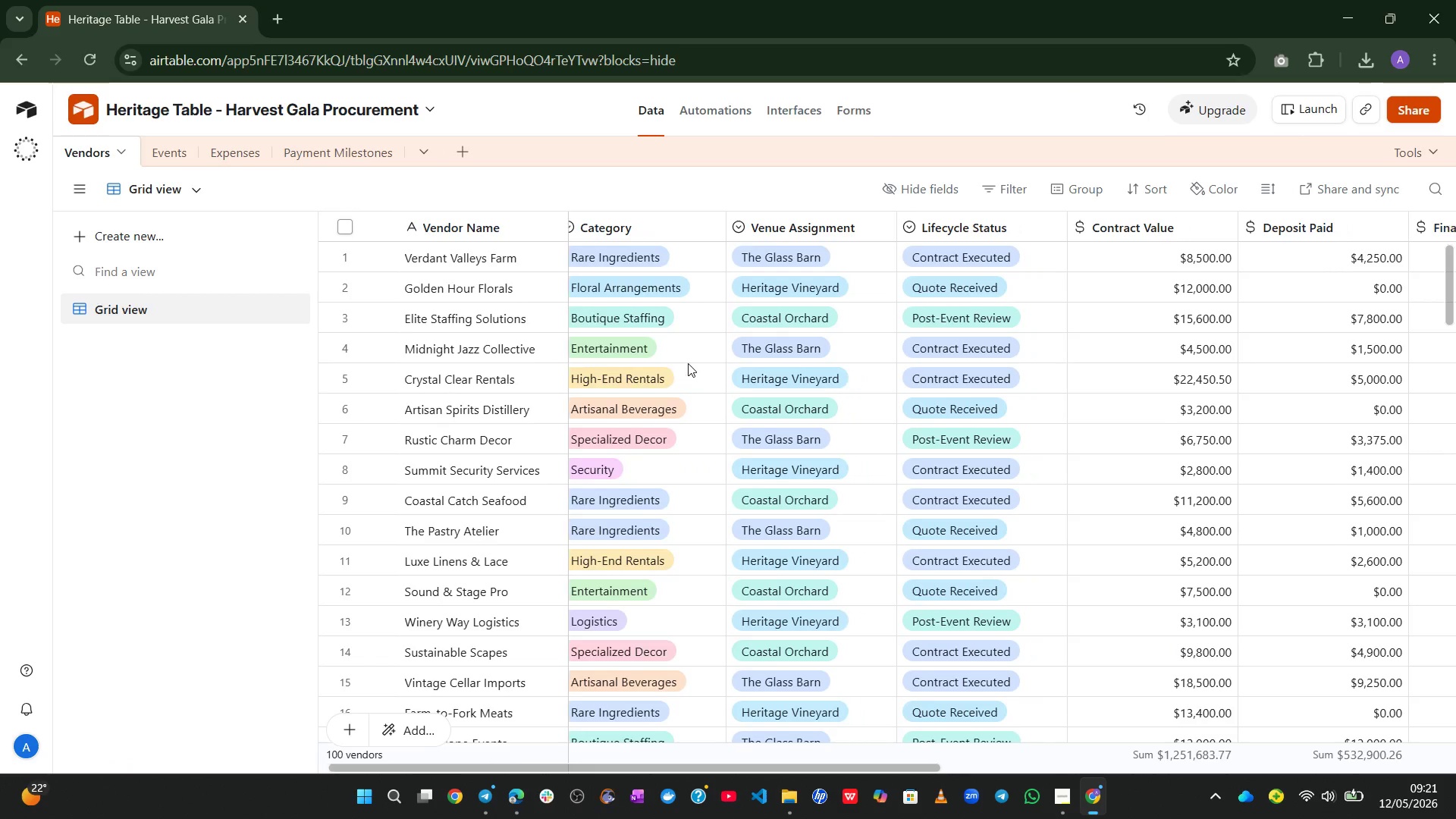 
left_click([1198, 249])
 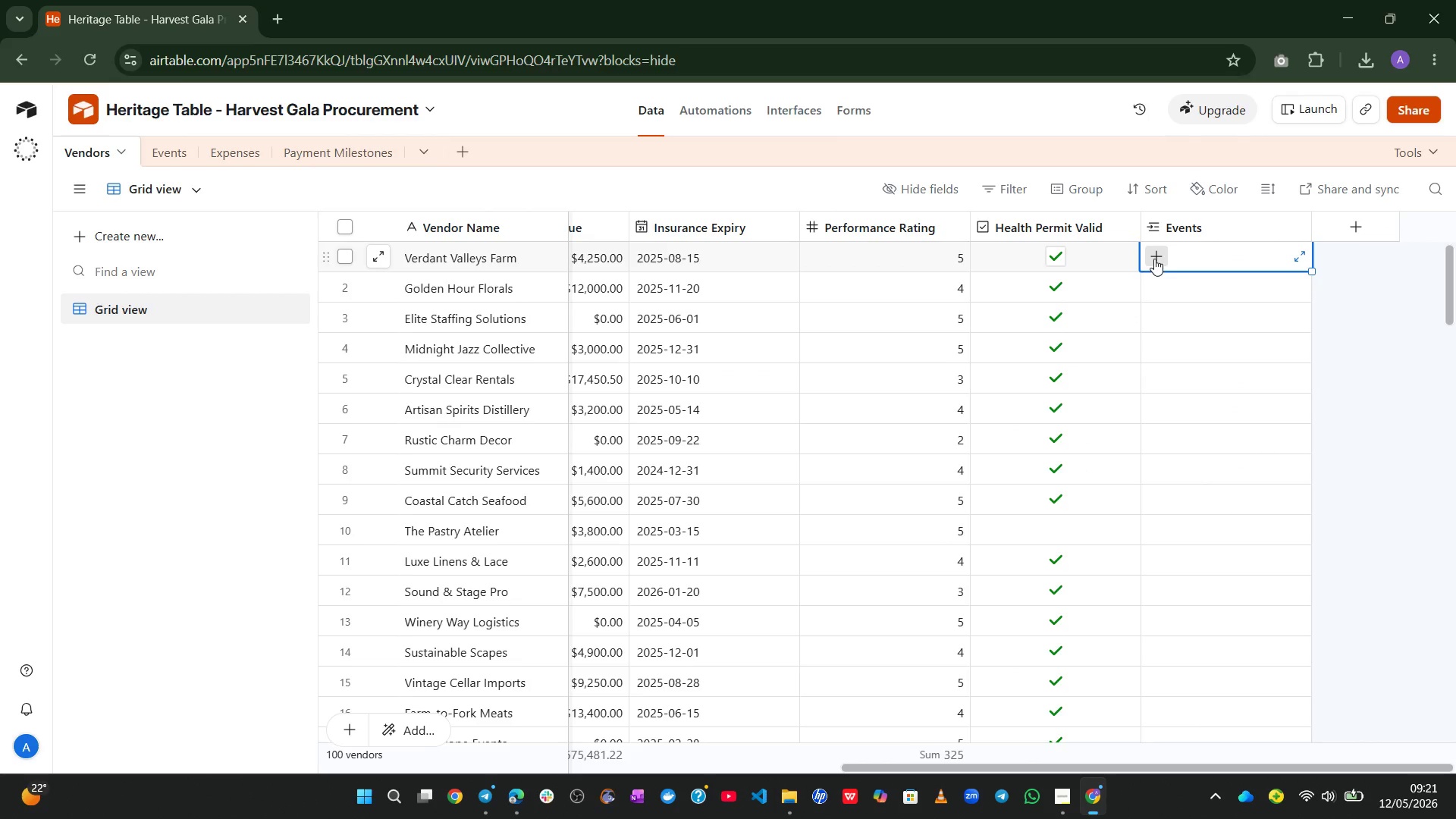 
left_click([1154, 259])
 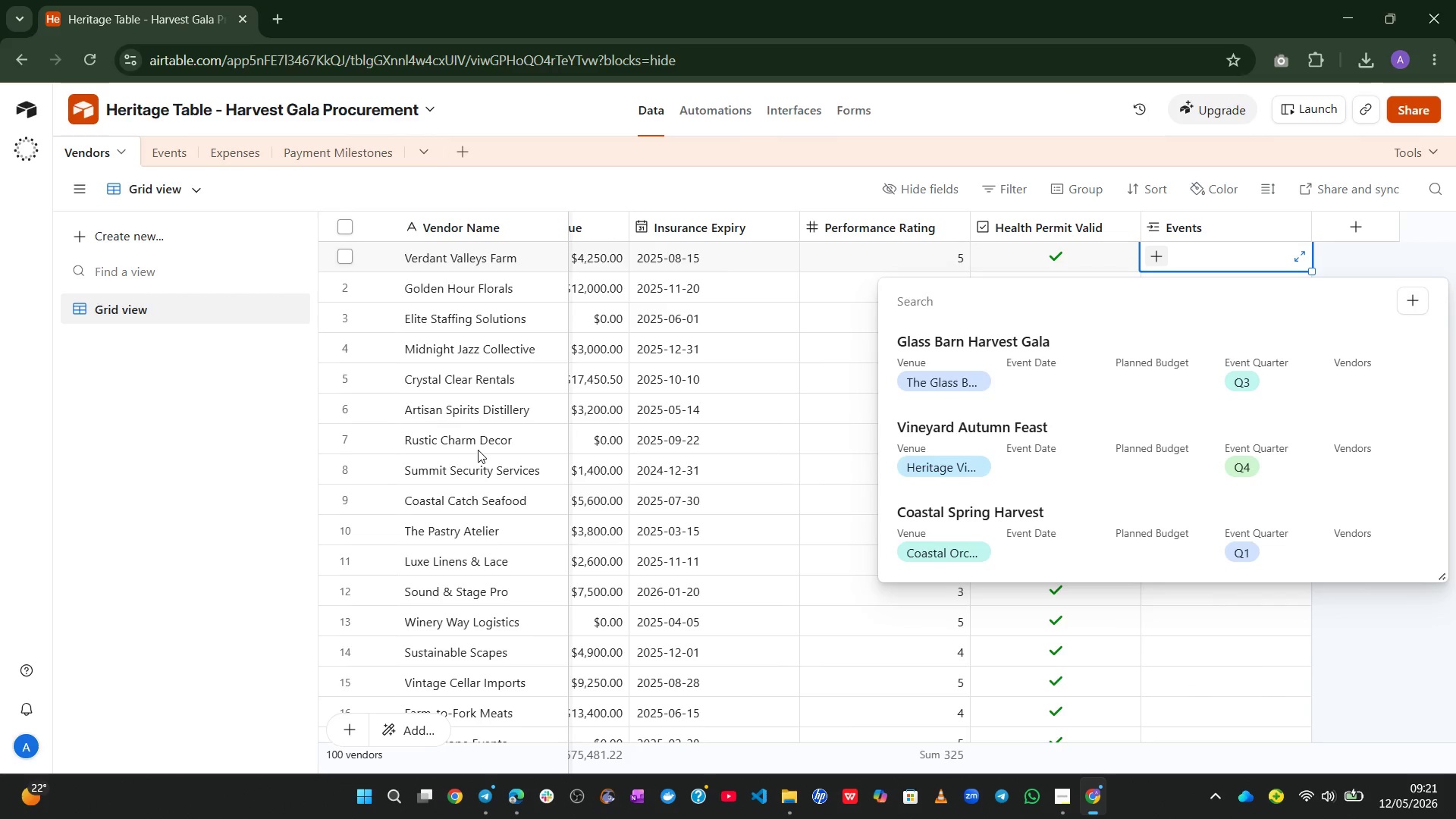 
wait(19.72)
 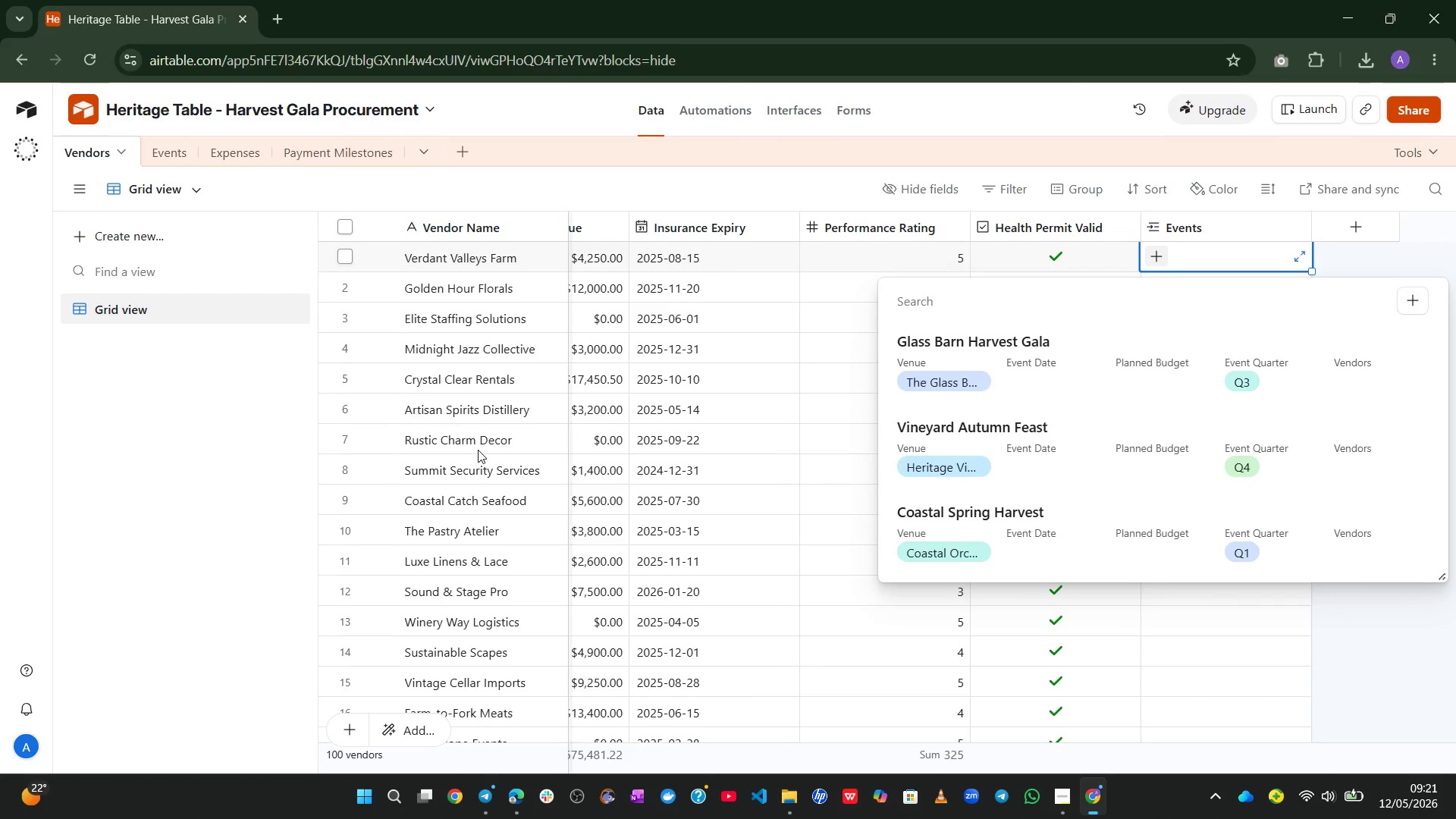 
left_click([636, 179])
 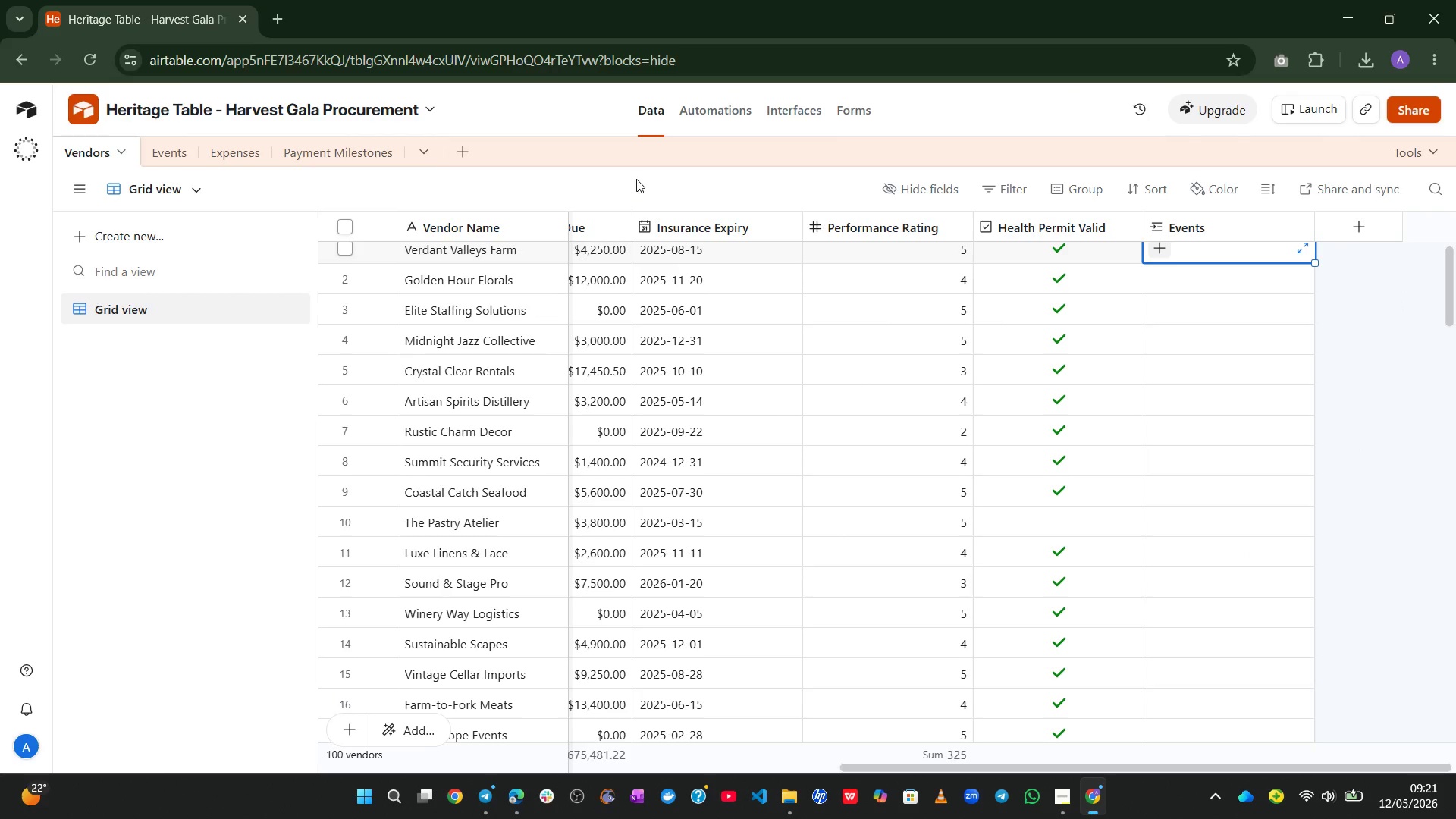 
wait(11.21)
 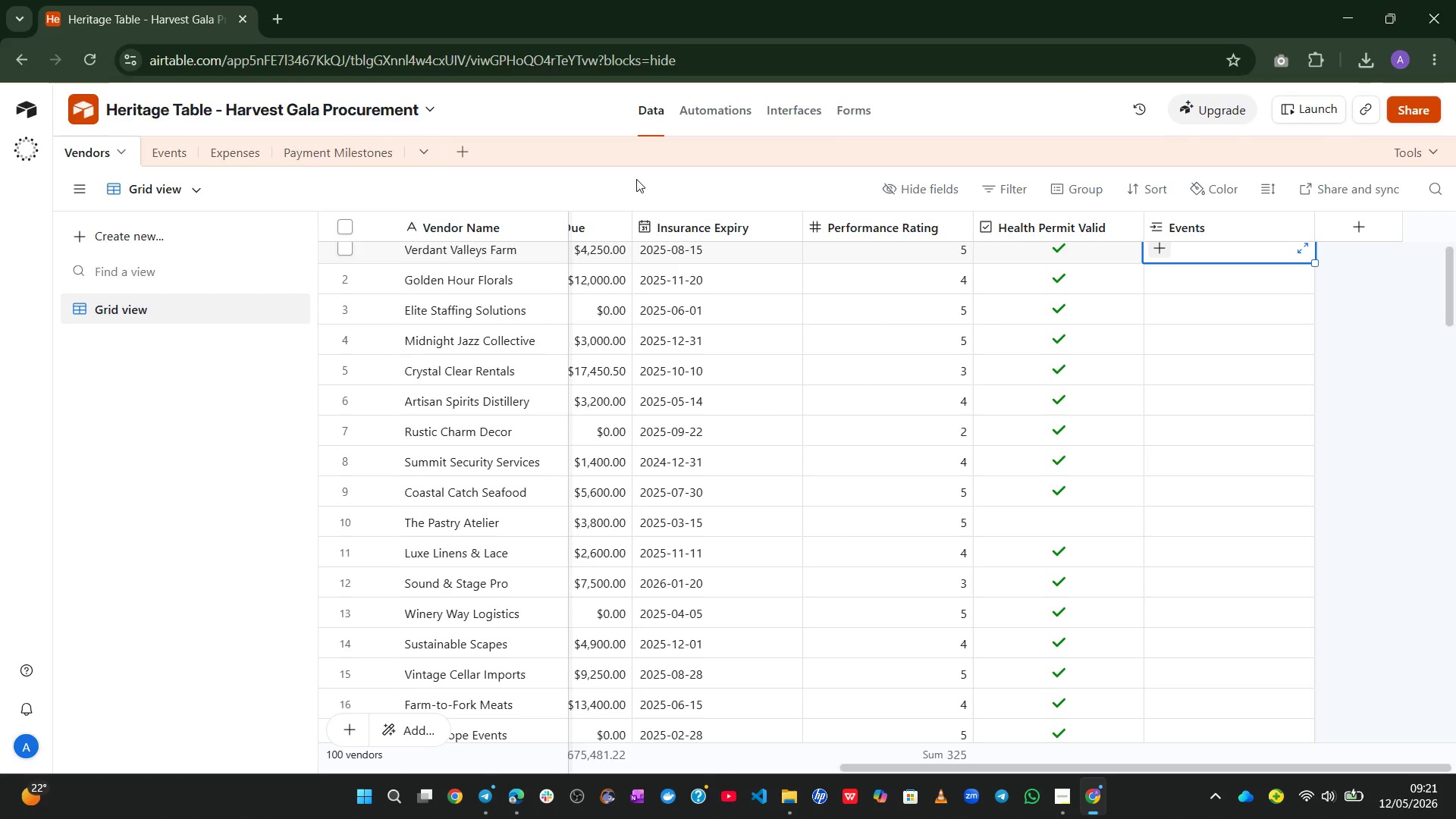 
mouse_move([628, 435])
 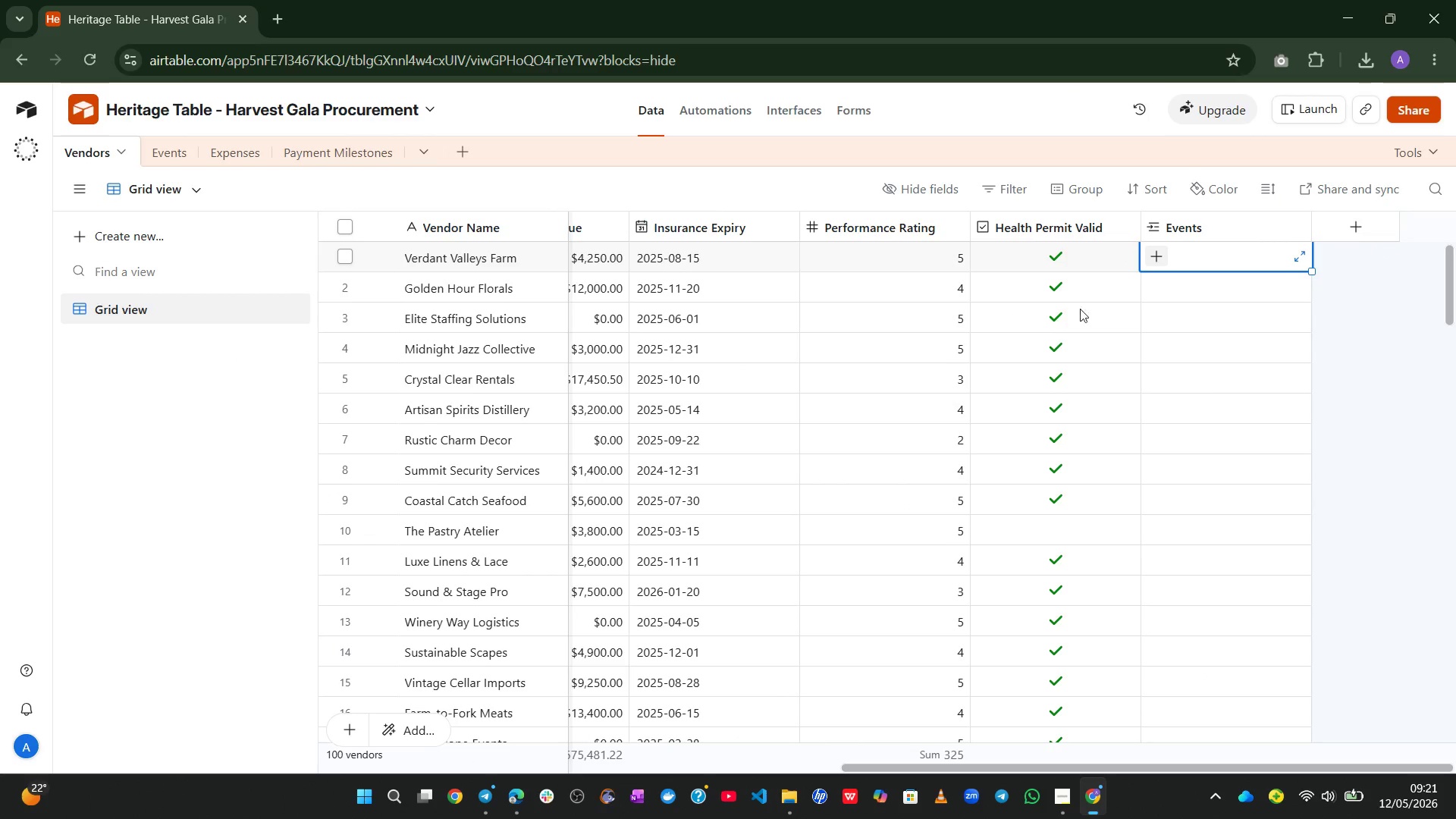 
wait(6.7)
 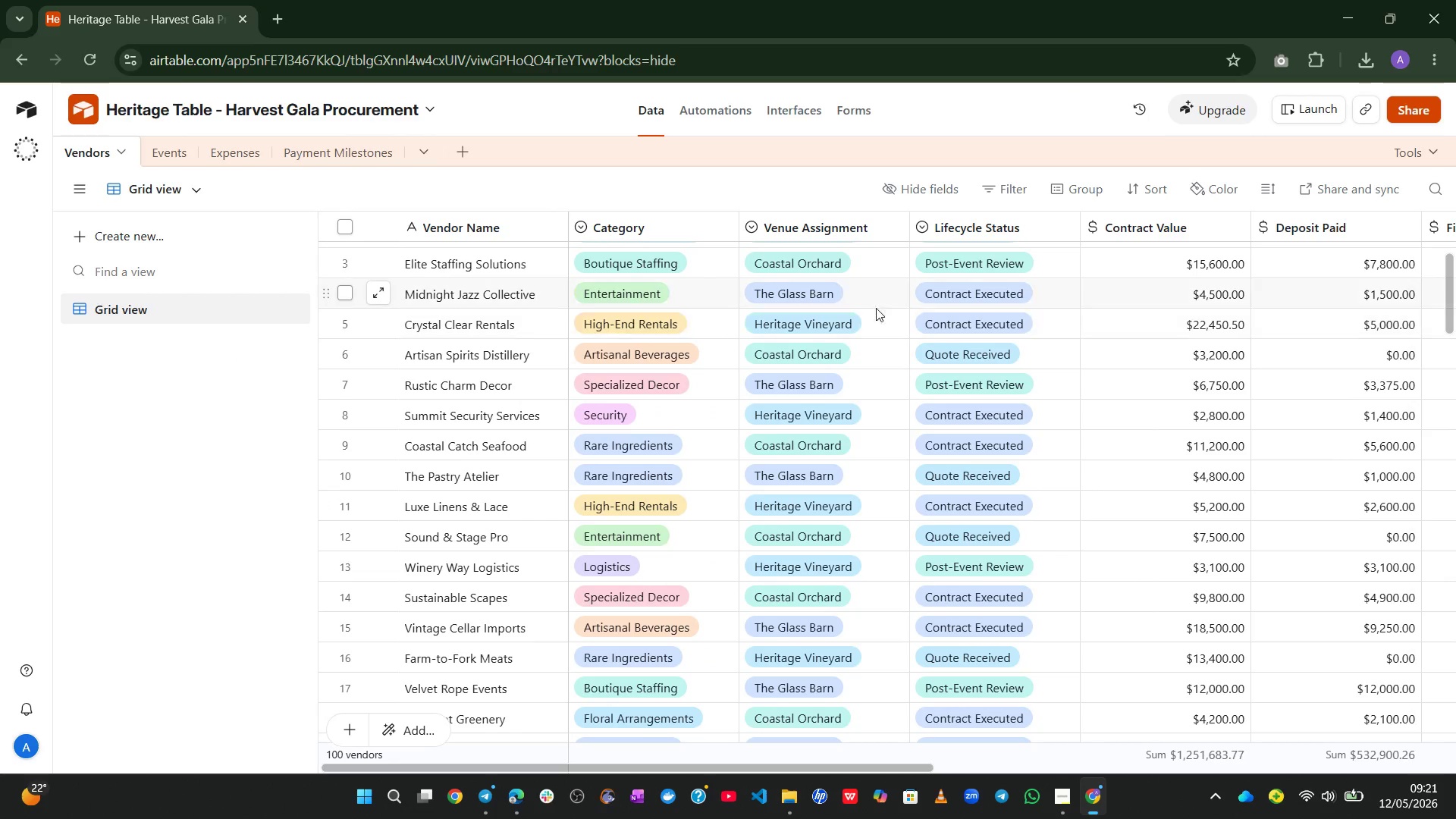 
left_click([1092, 185])
 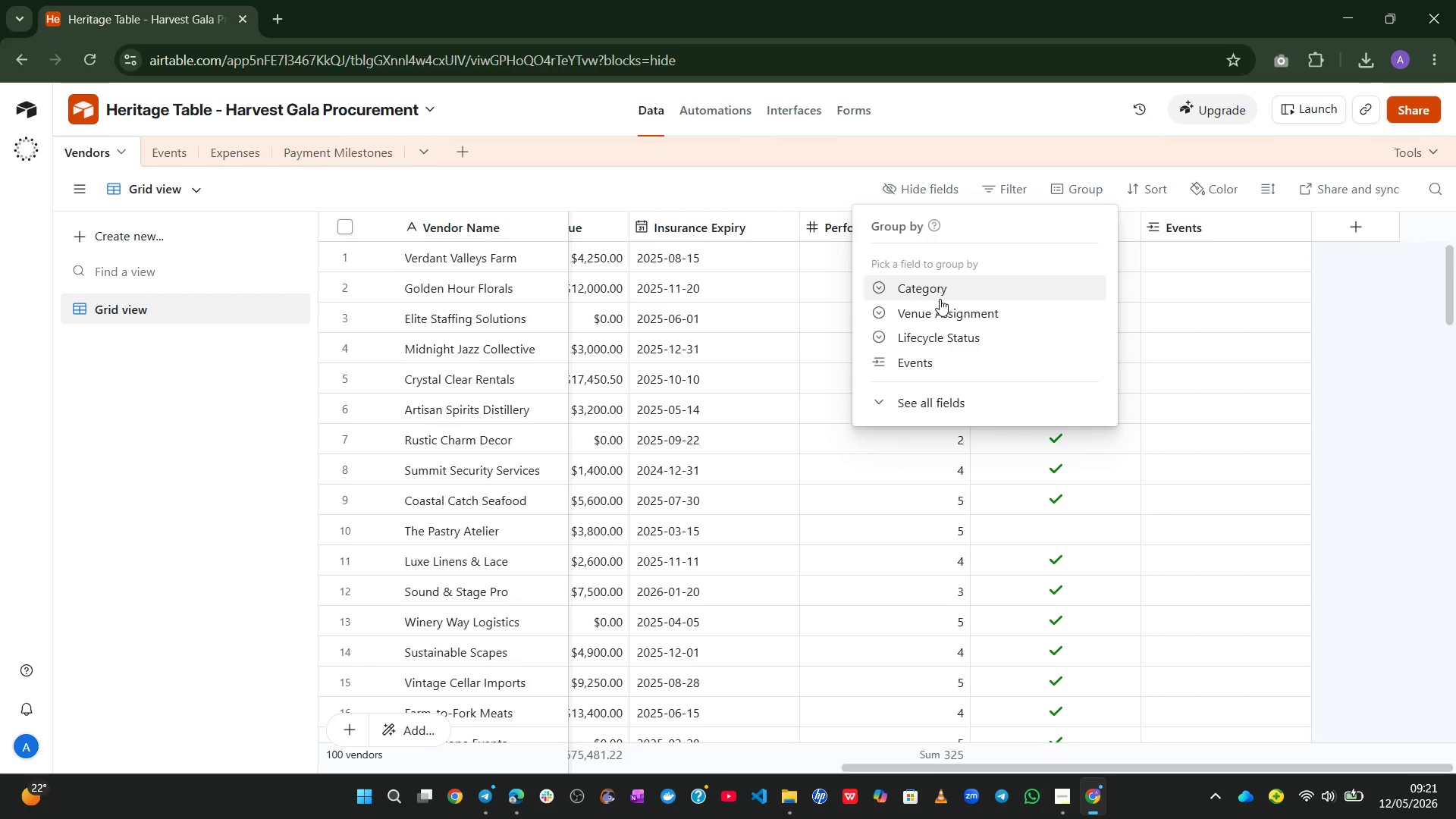 
left_click([933, 307])
 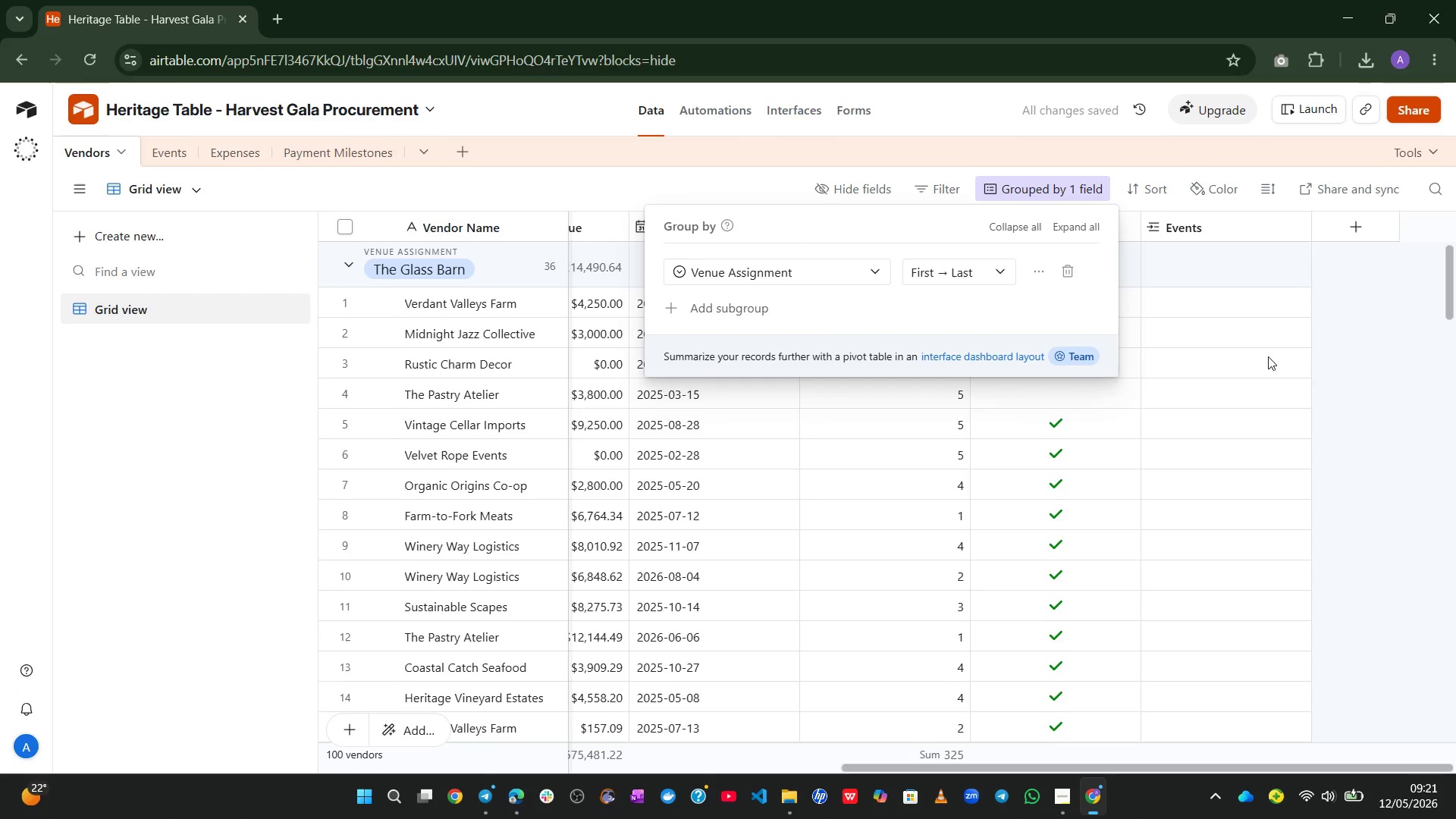 
left_click([1436, 328])
 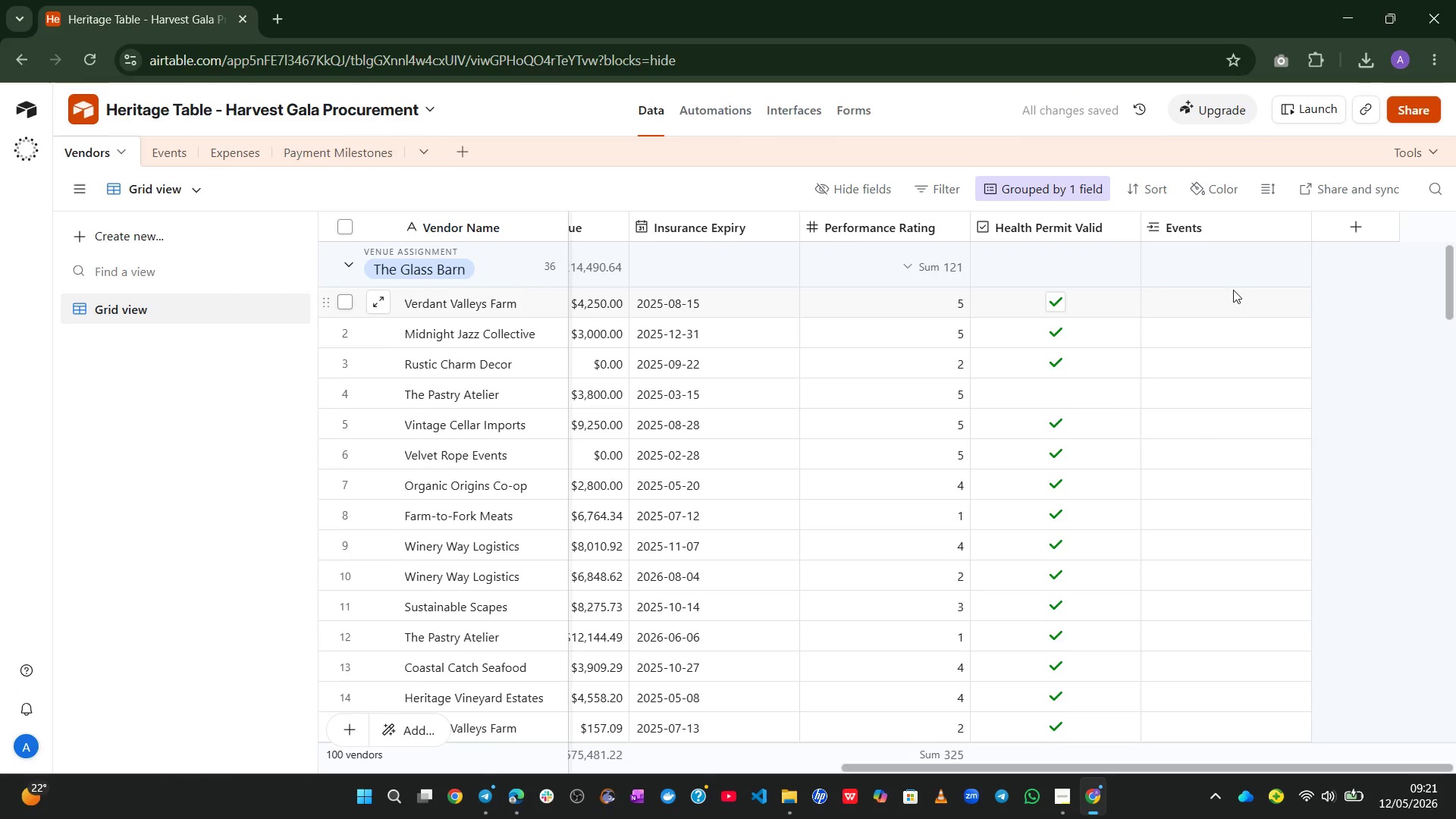 
left_click([1227, 292])
 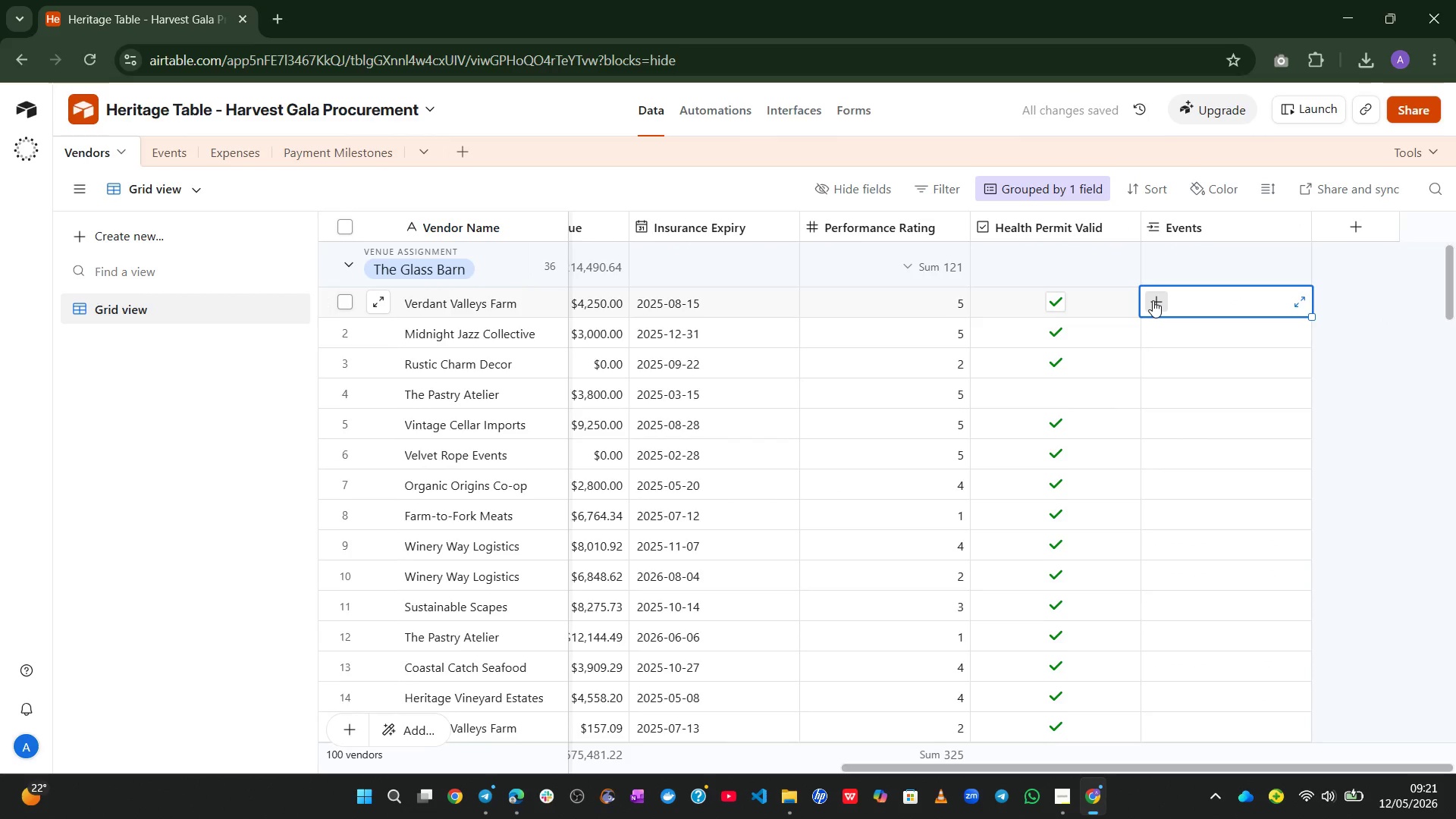 
double_click([1153, 300])
 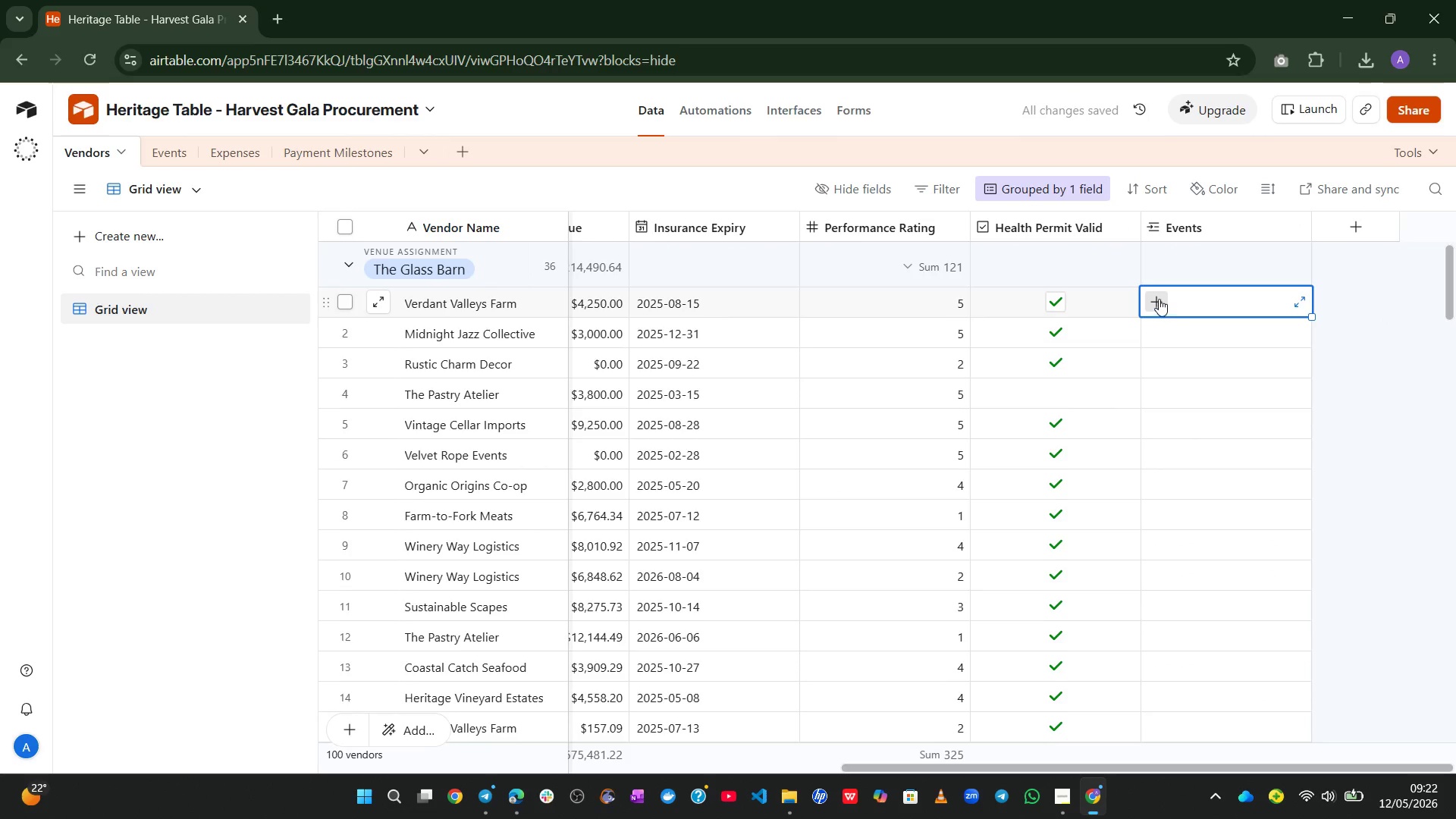 
left_click([1159, 298])
 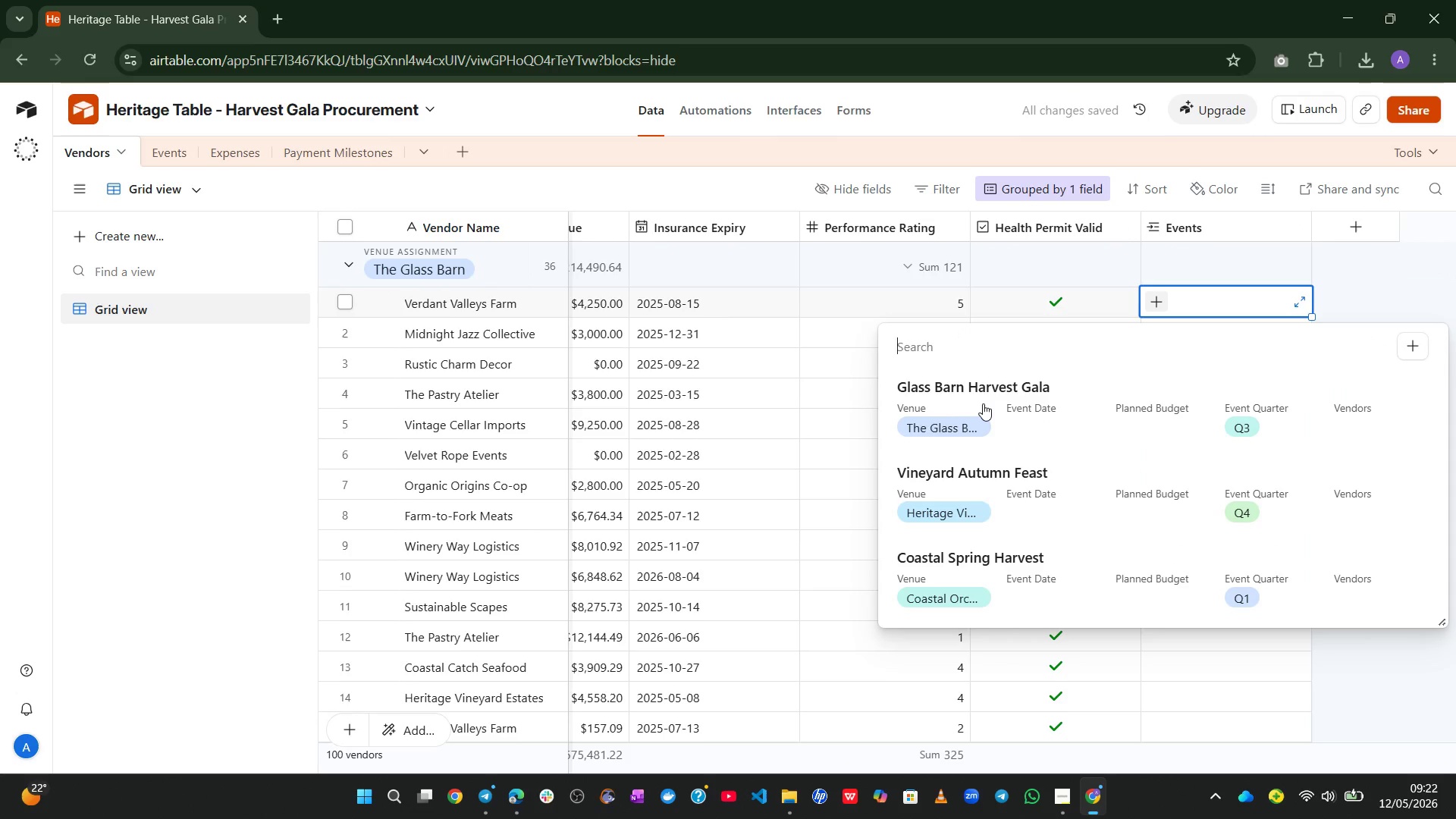 
left_click([983, 403])
 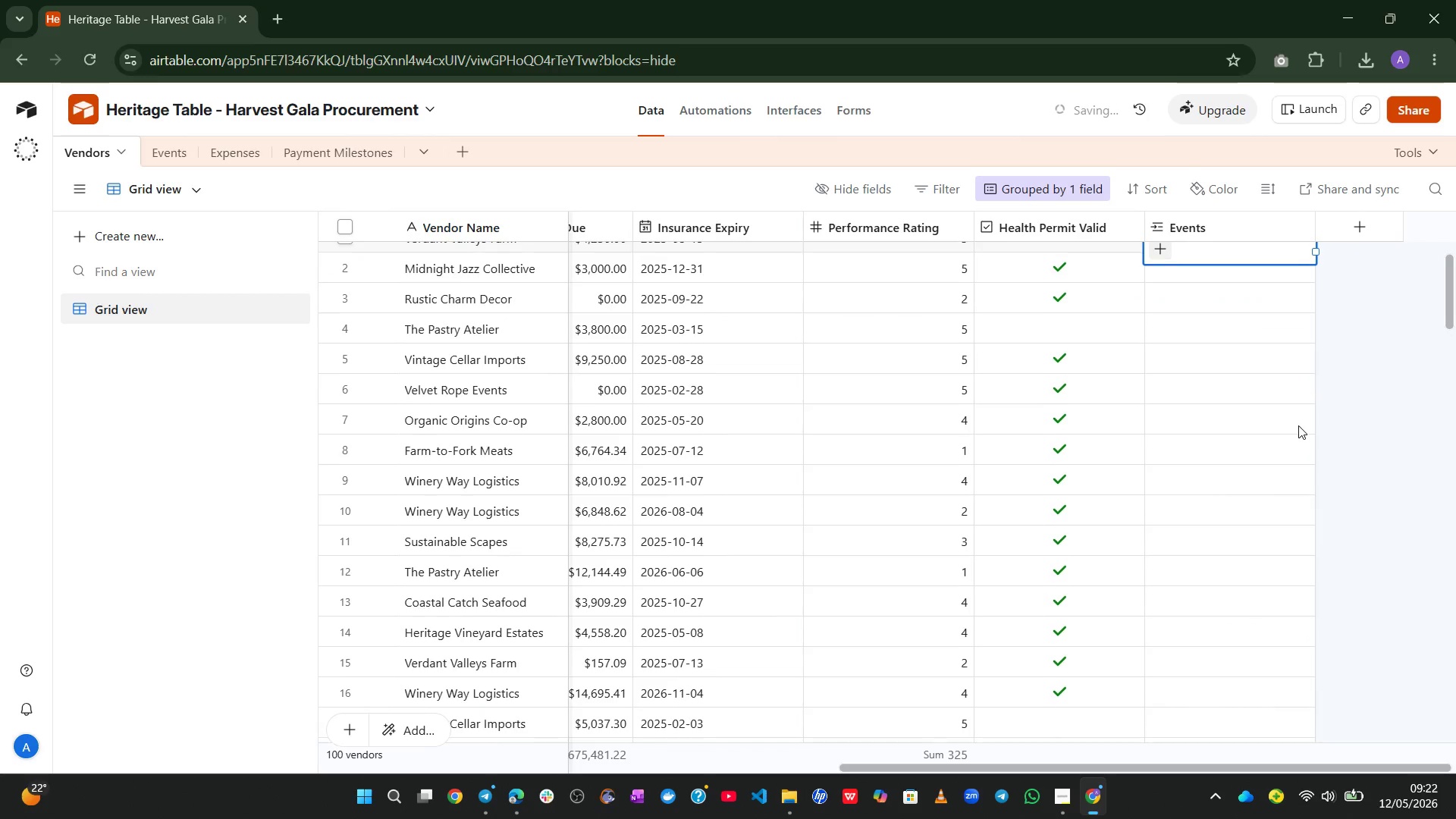 
left_click([1371, 428])
 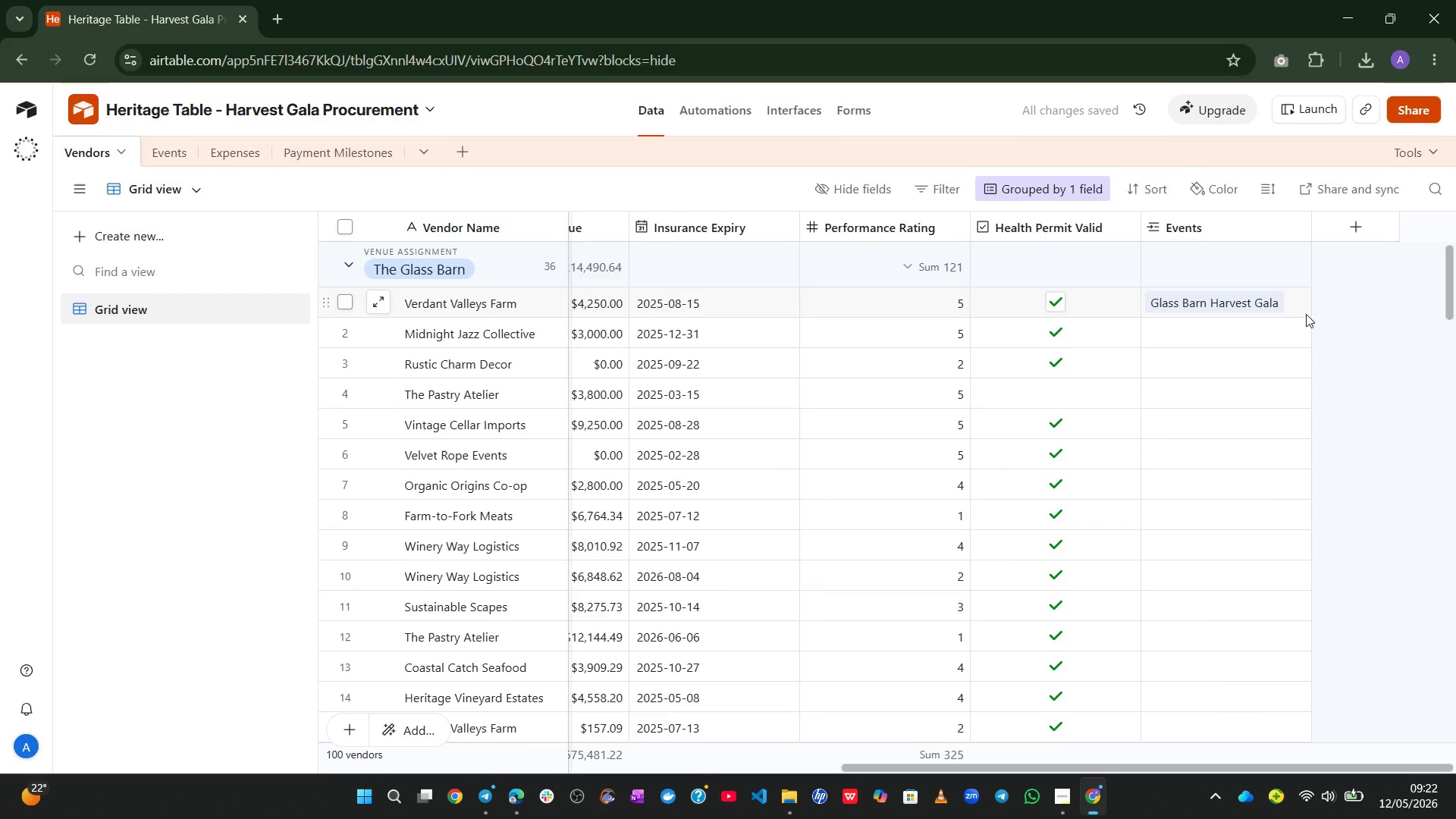 
left_click([1306, 312])
 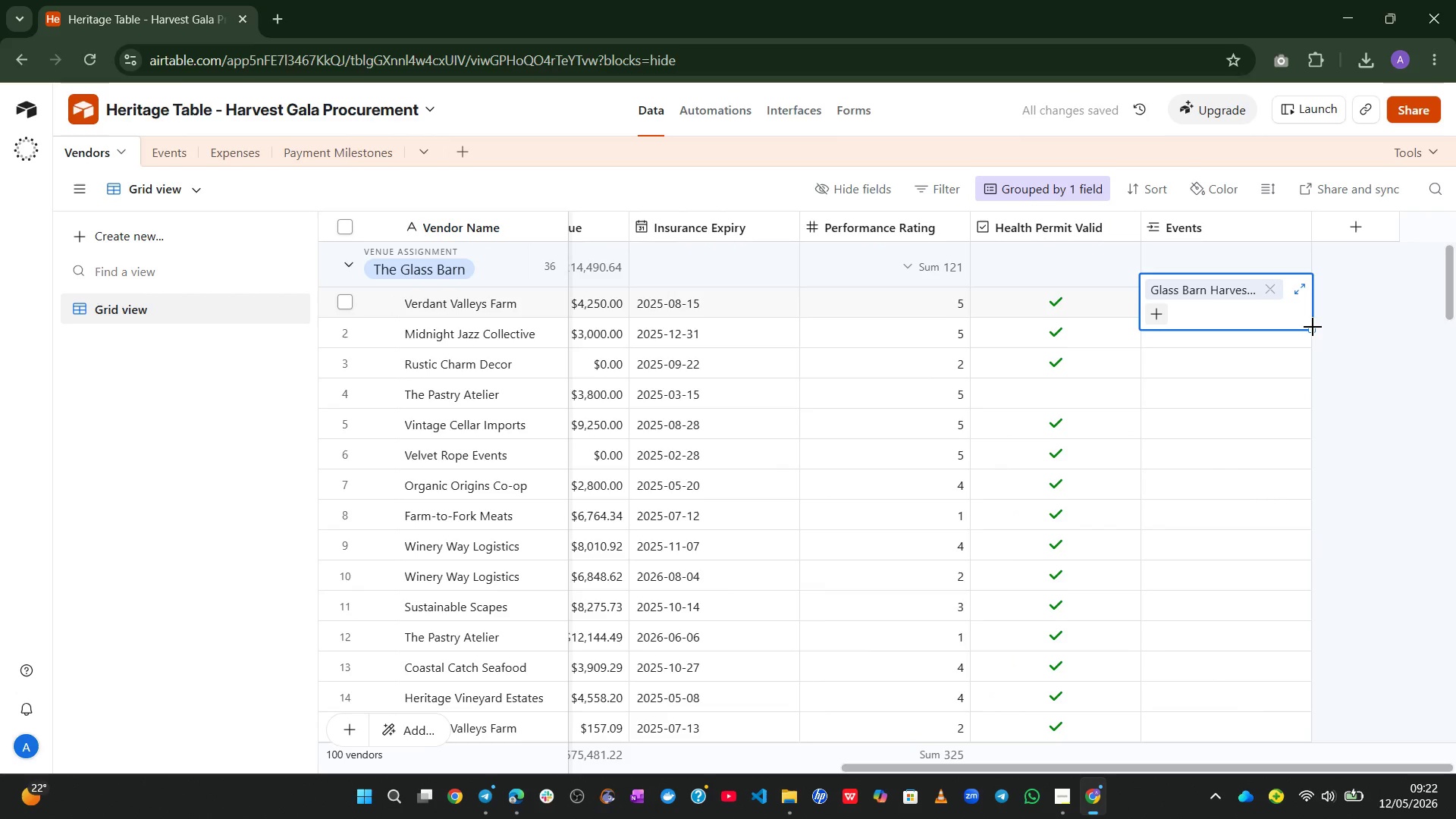 
left_click_drag(start_coordinate=[1313, 326], to_coordinate=[1294, 734])
 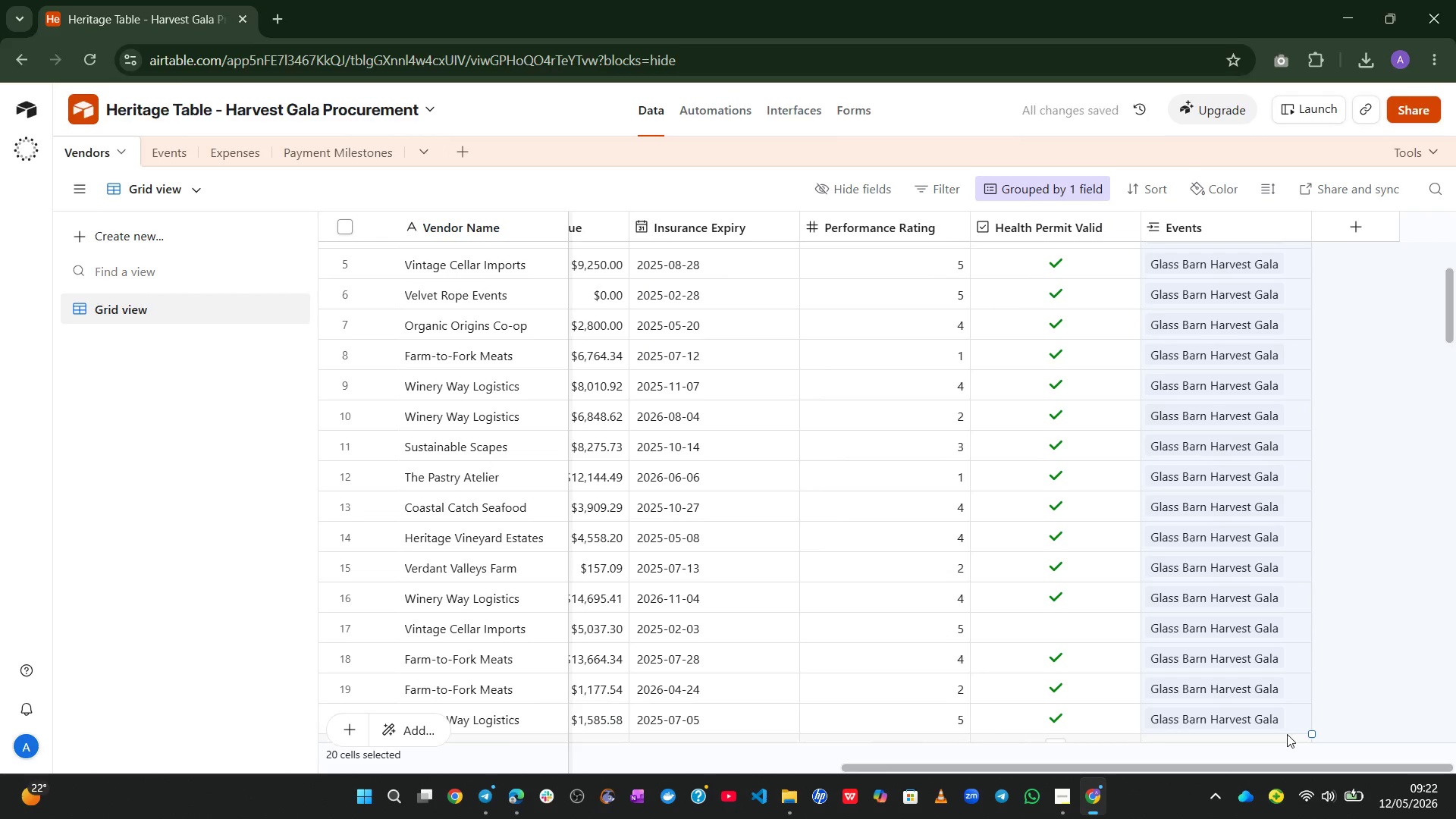 
left_click([1439, 616])
 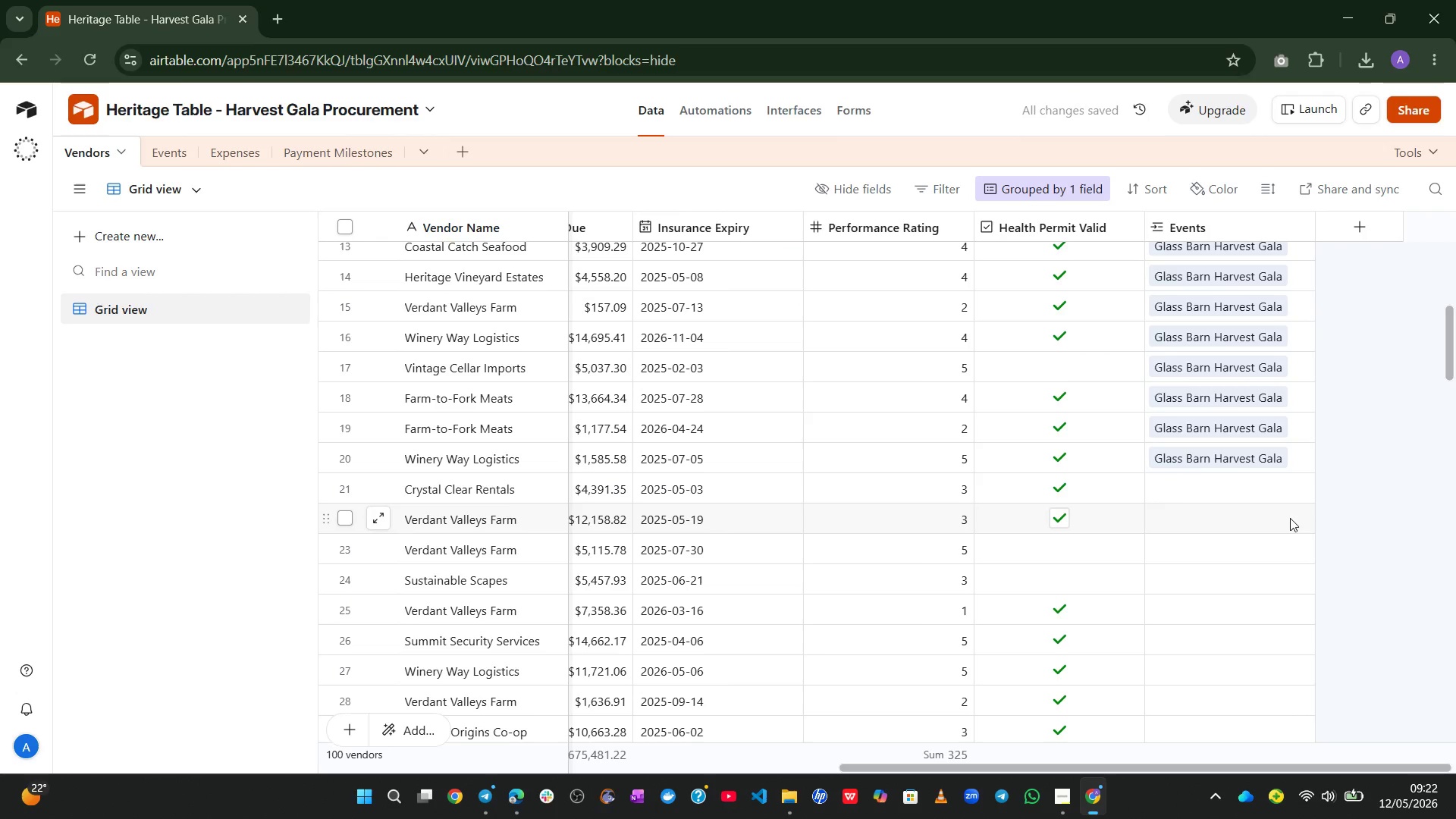 
left_click([1282, 473])
 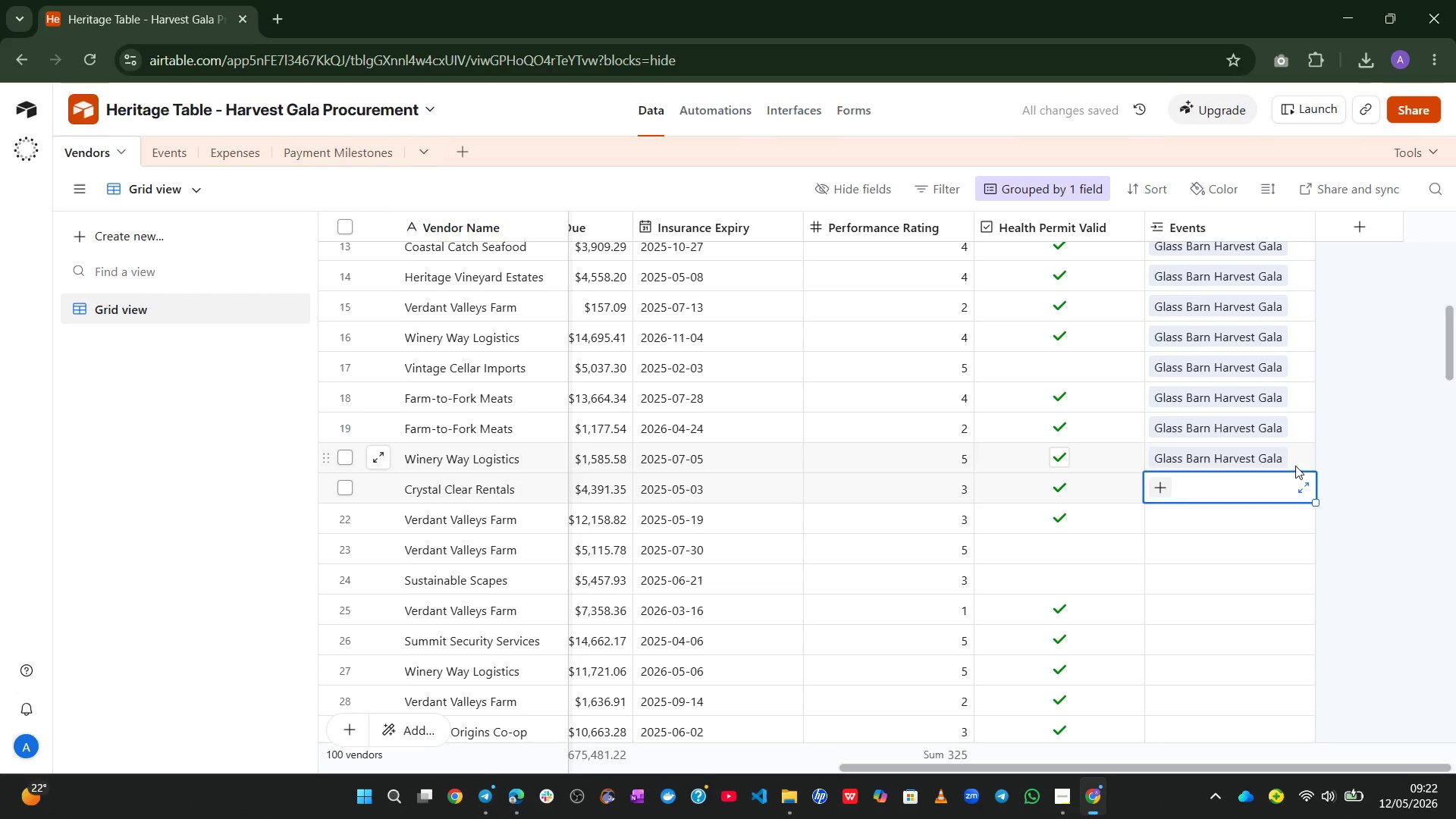 
left_click([1295, 466])
 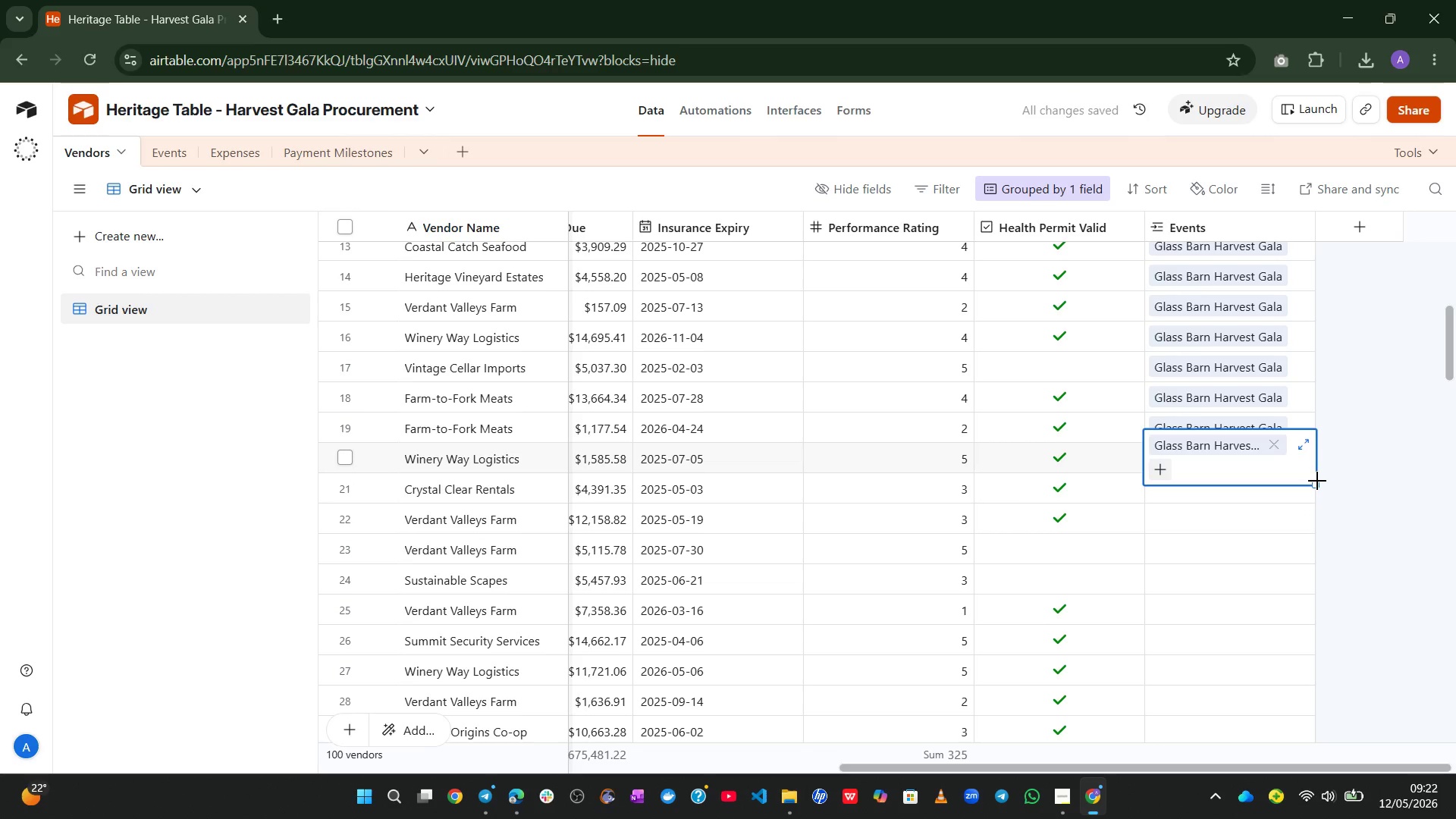 
left_click_drag(start_coordinate=[1317, 481], to_coordinate=[1327, 574])
 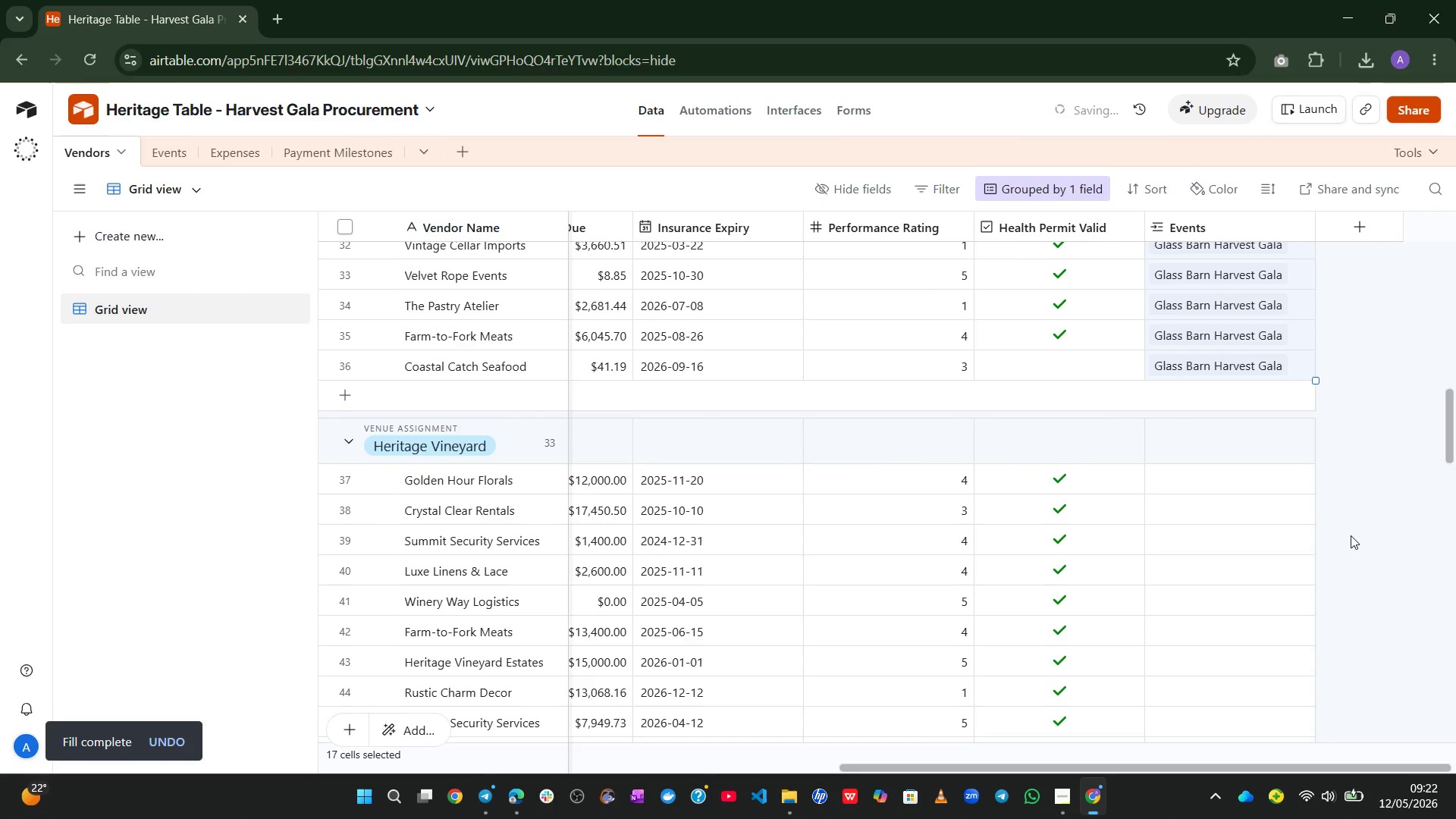 
left_click([1351, 535])
 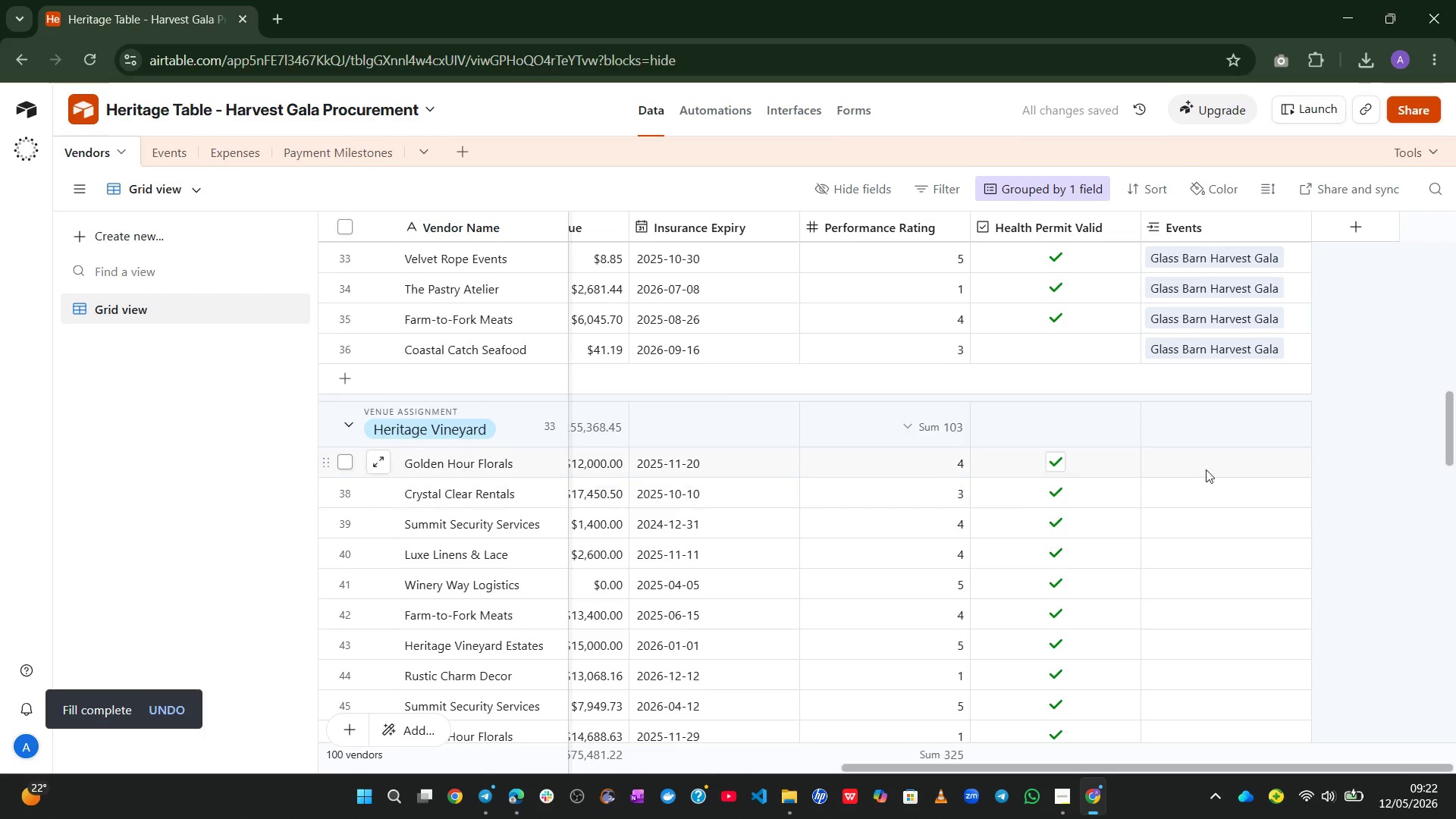 
left_click([1194, 467])
 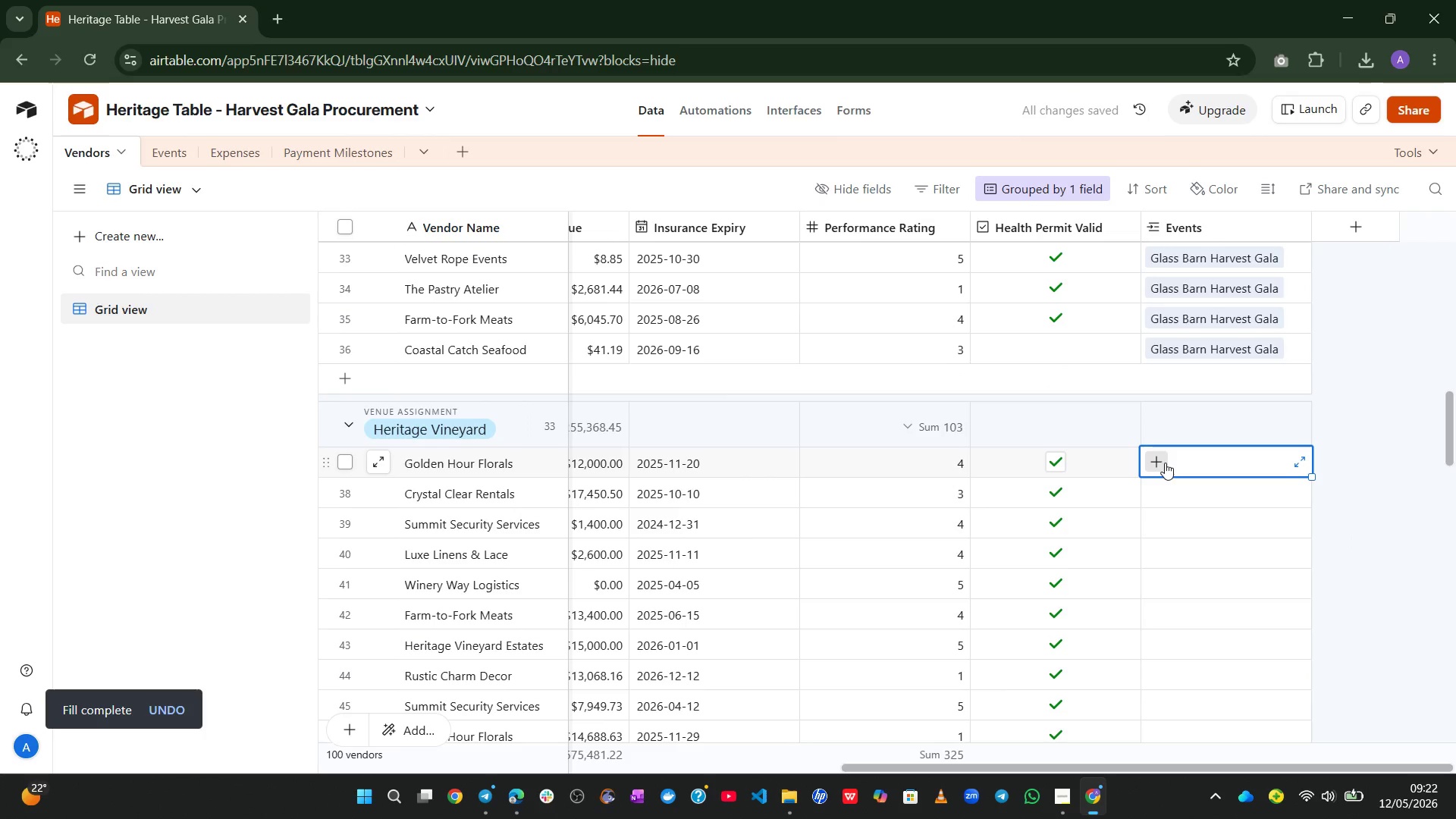 
left_click([1164, 463])
 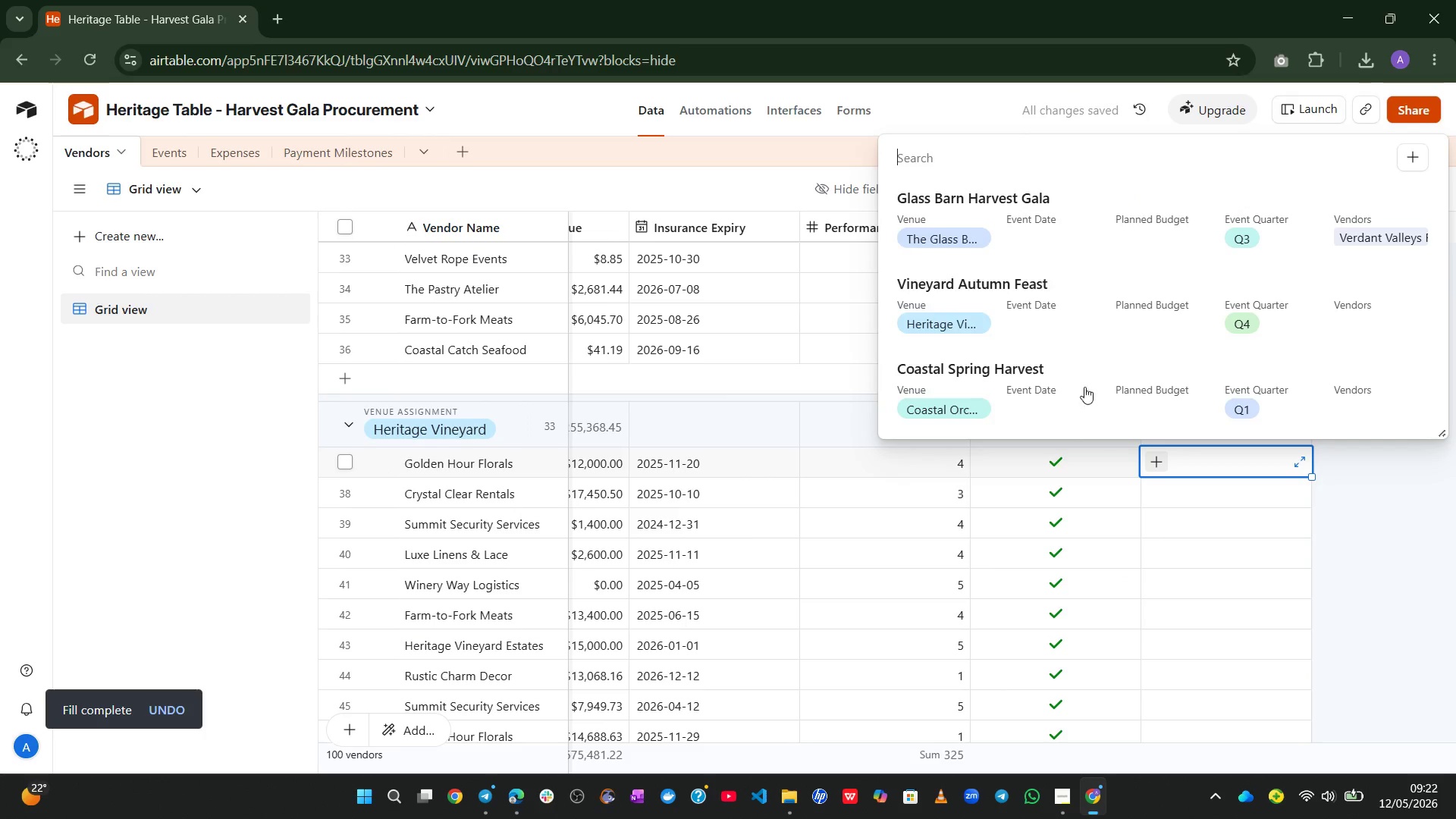 
left_click([1003, 309])
 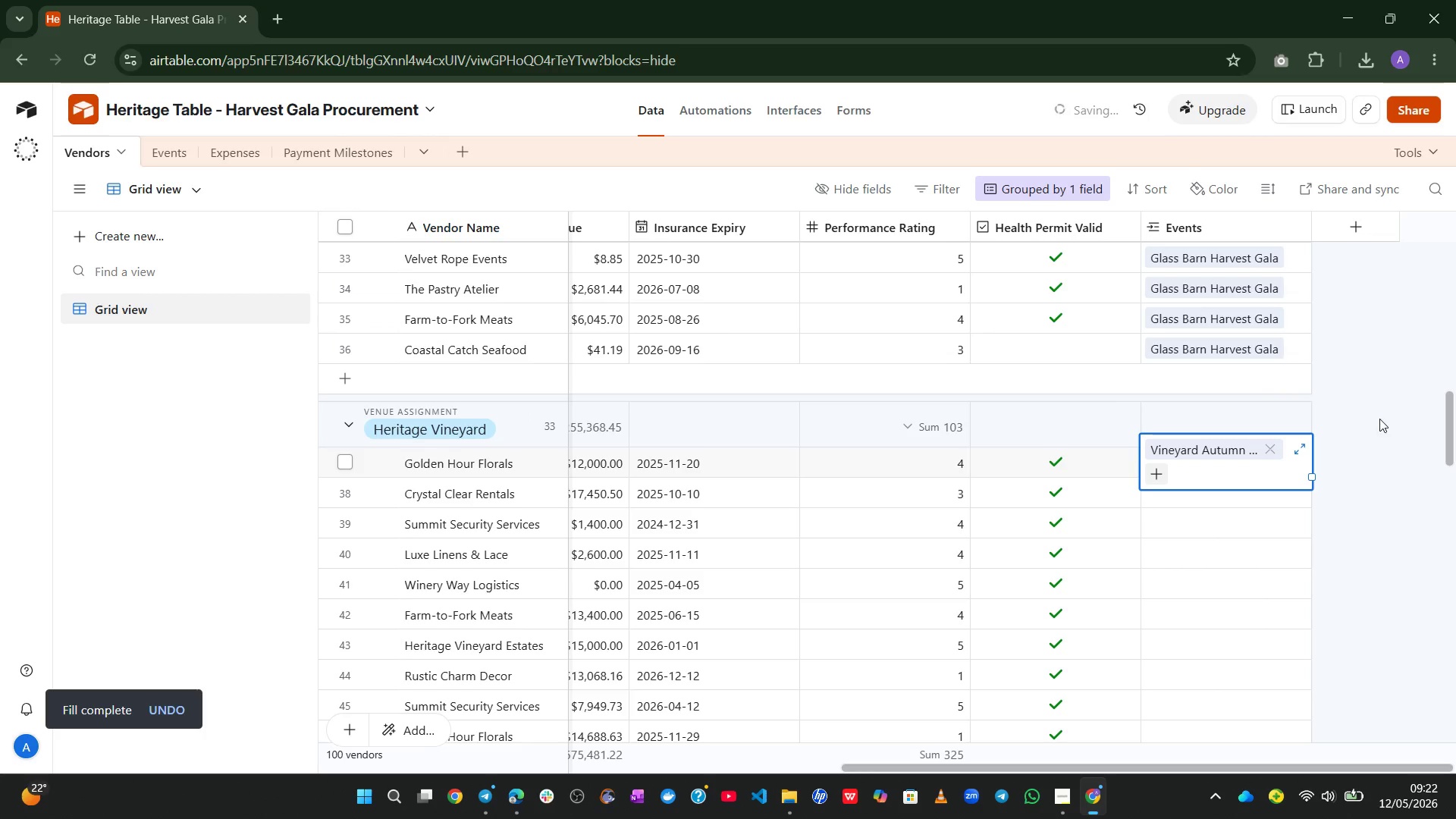 
left_click([1385, 421])
 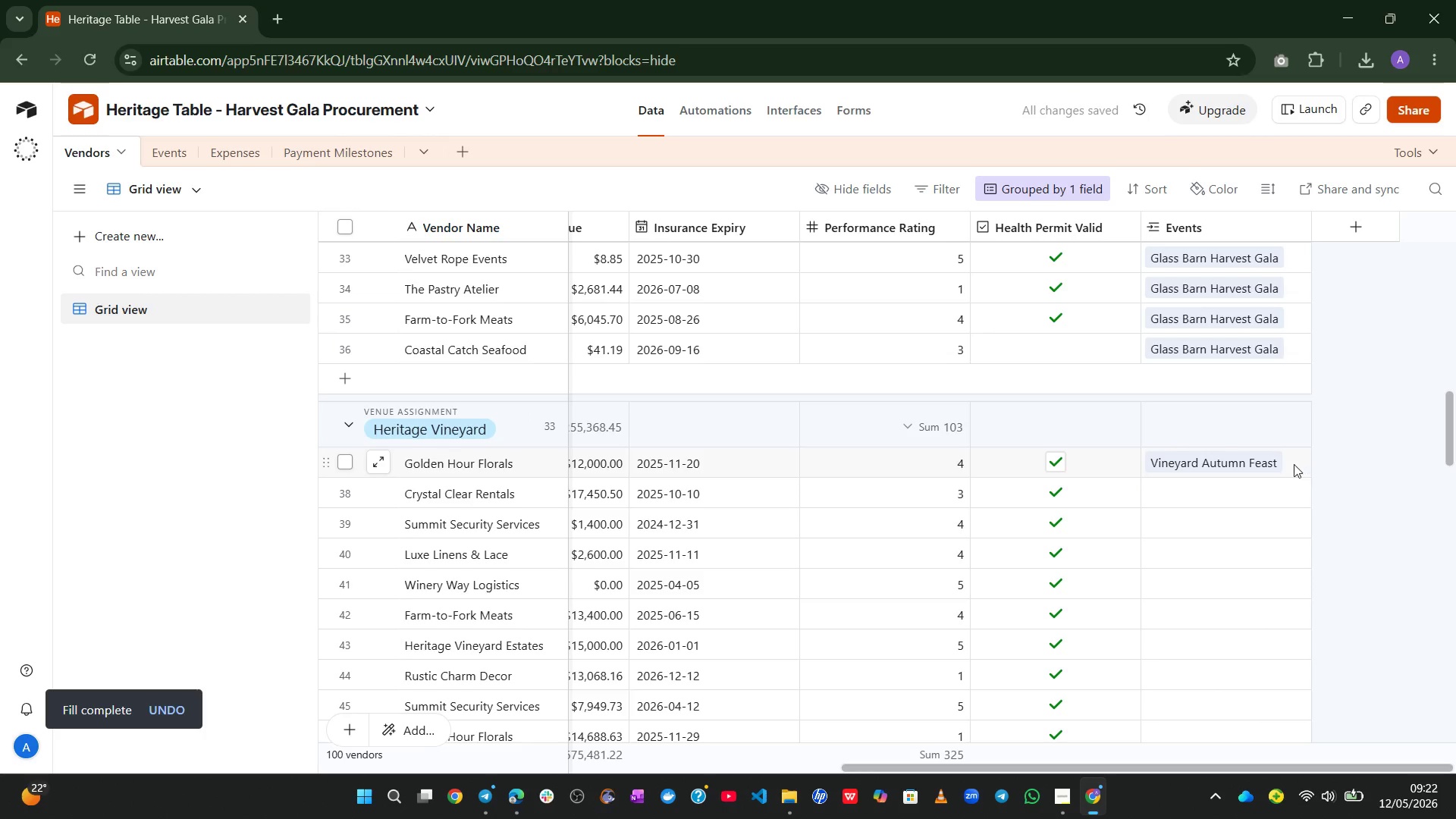 
left_click([1291, 464])
 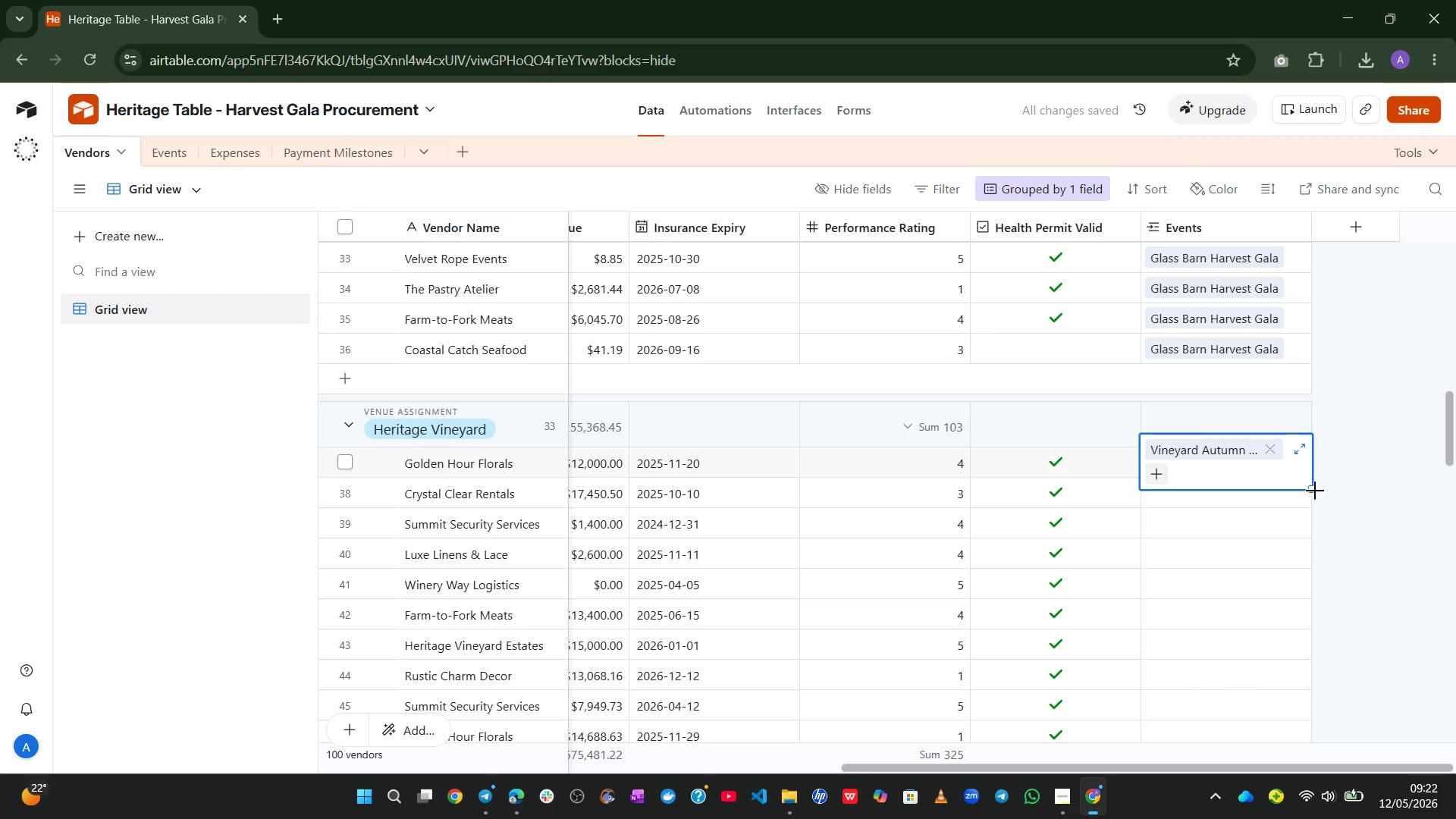 
left_click_drag(start_coordinate=[1313, 488], to_coordinate=[1257, 689])
 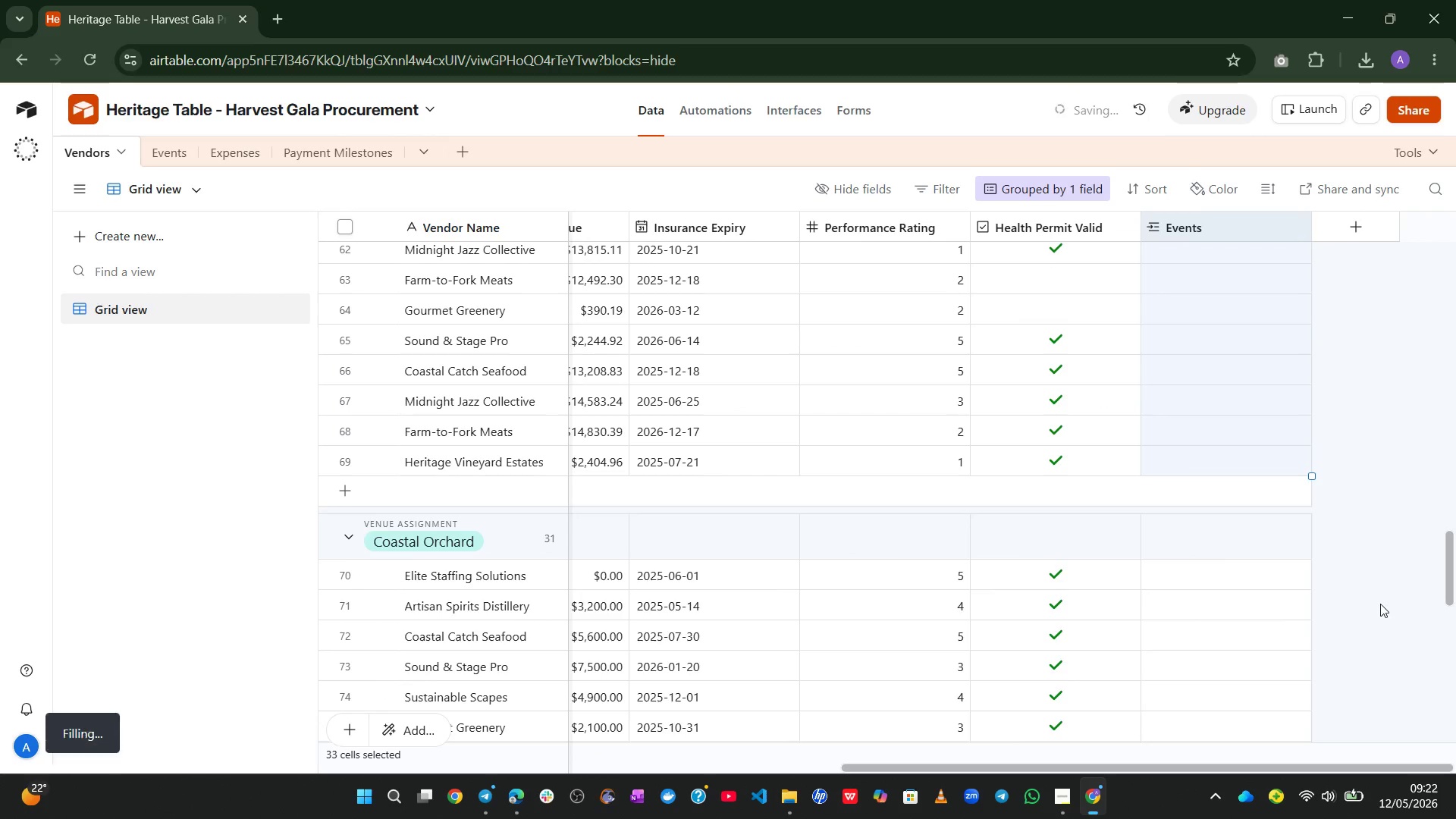 
left_click([1380, 604])
 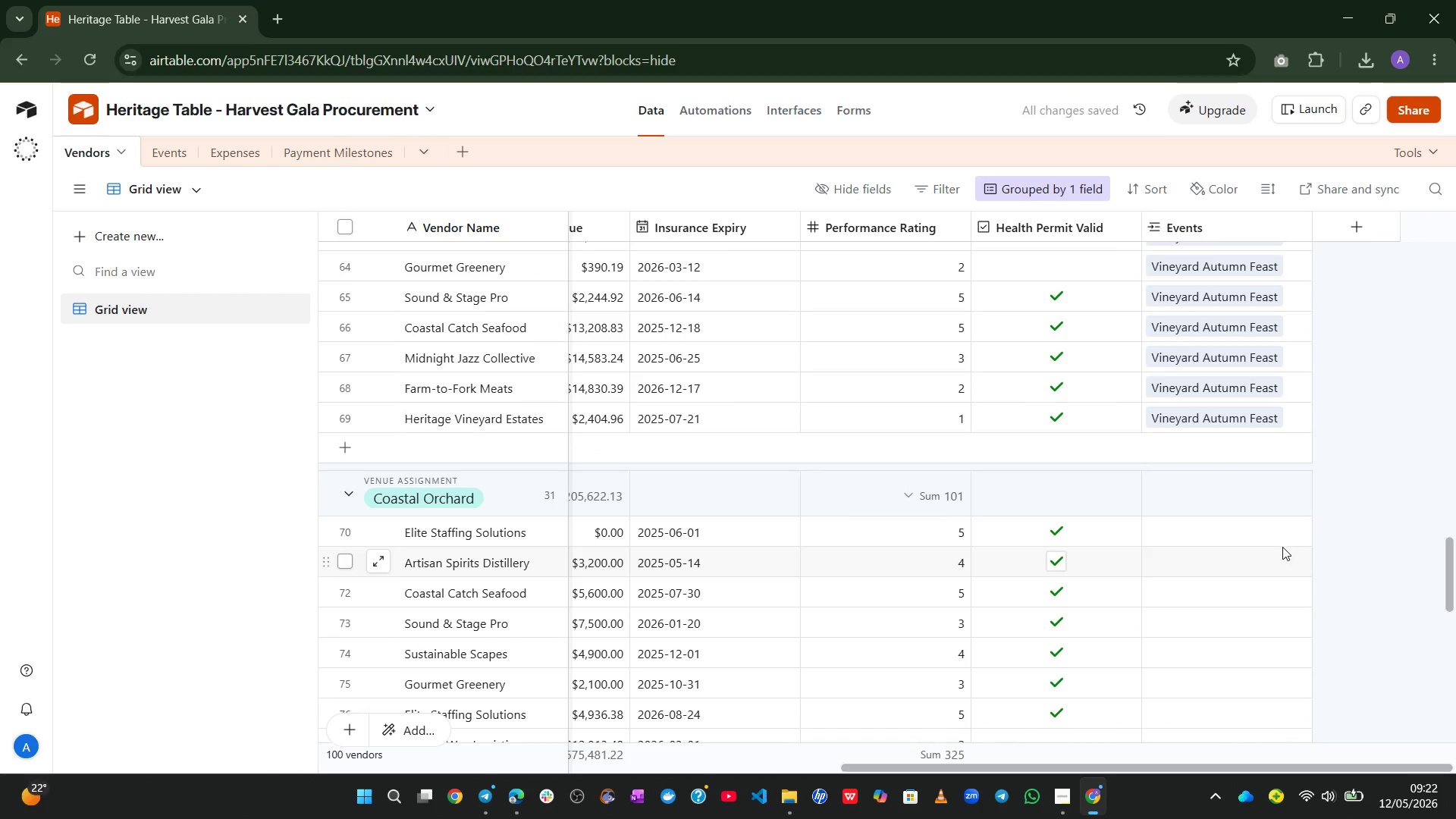 
left_click([1216, 537])
 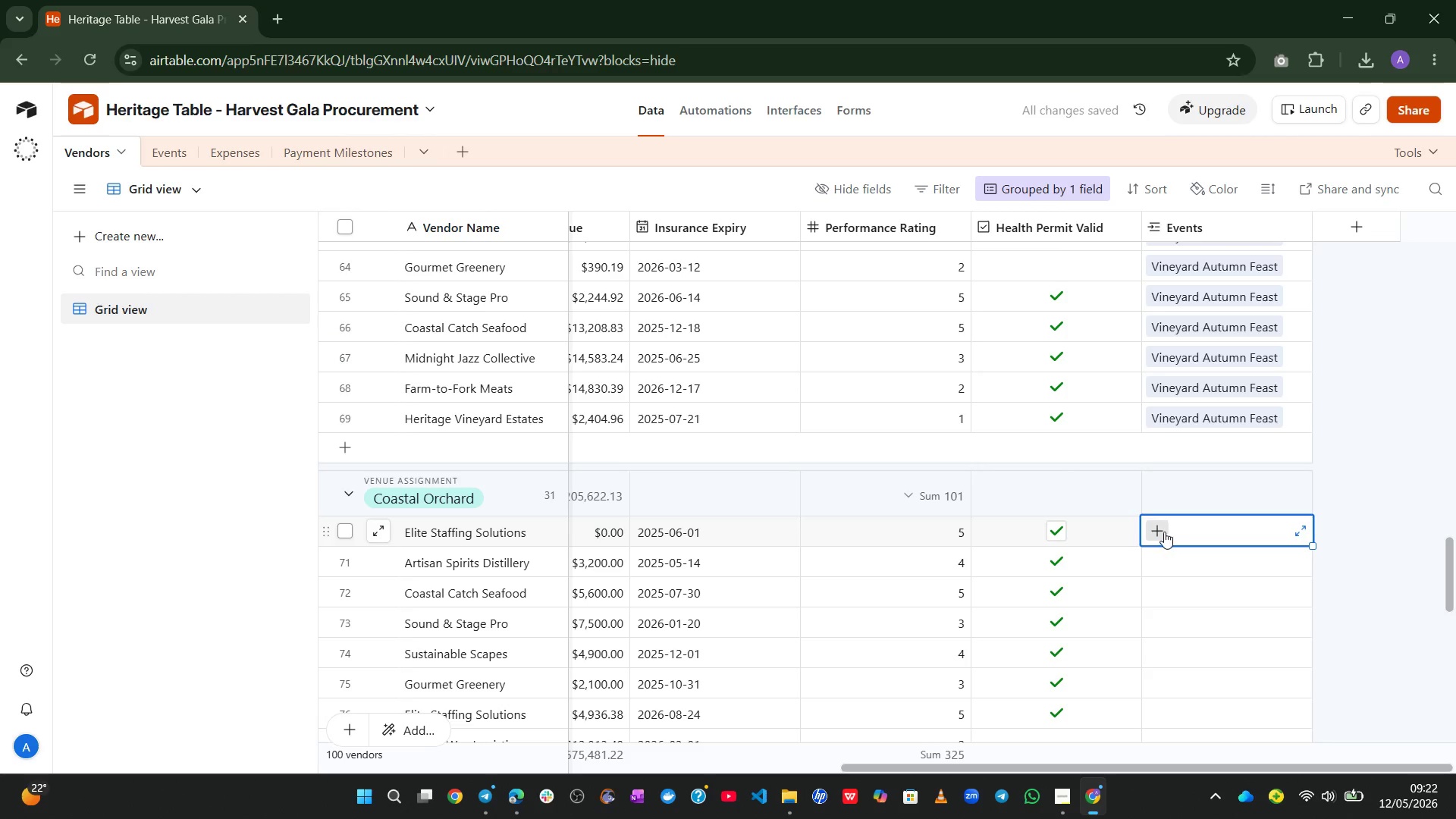 
left_click([1163, 526])
 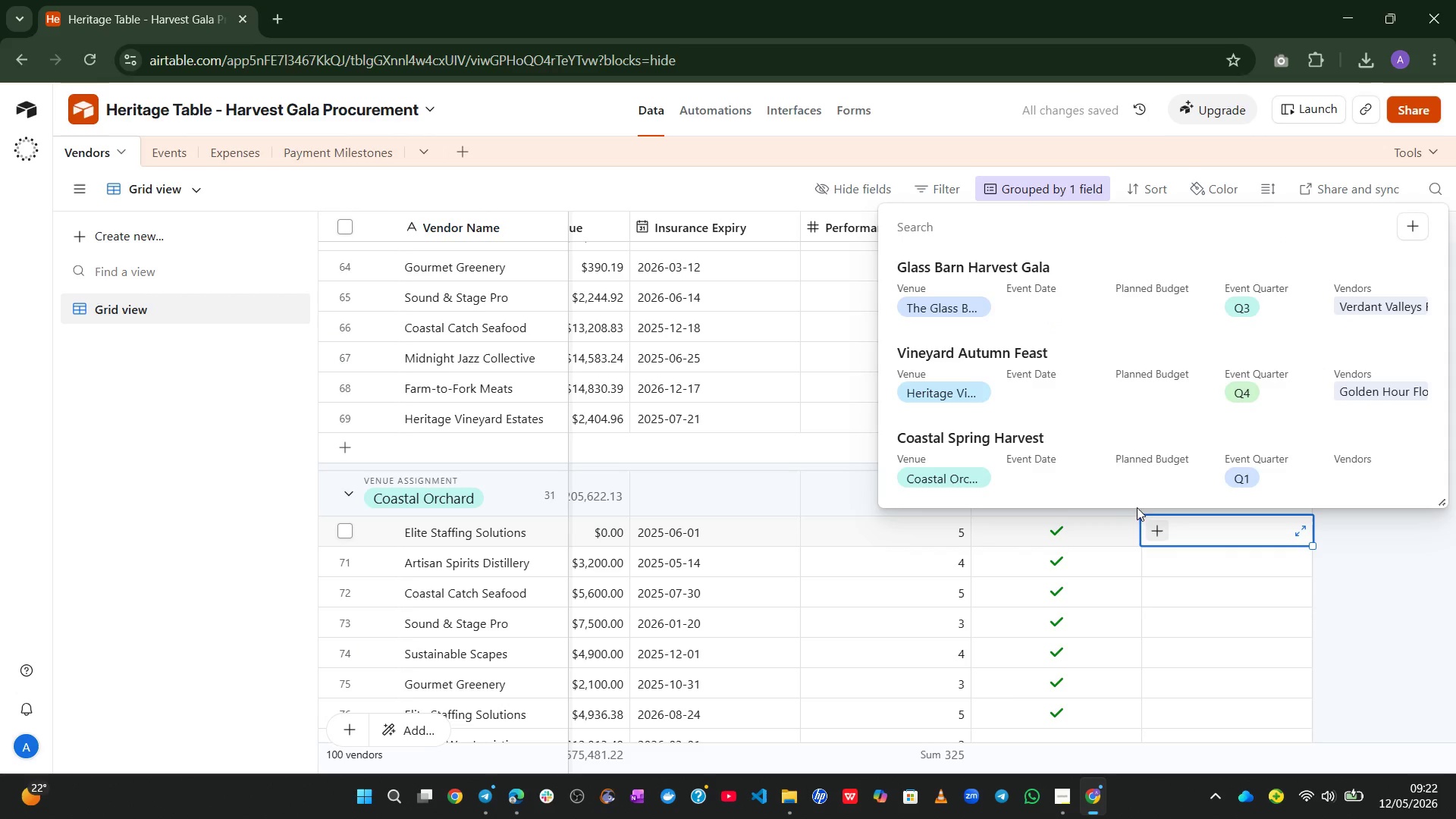 
left_click([1013, 439])
 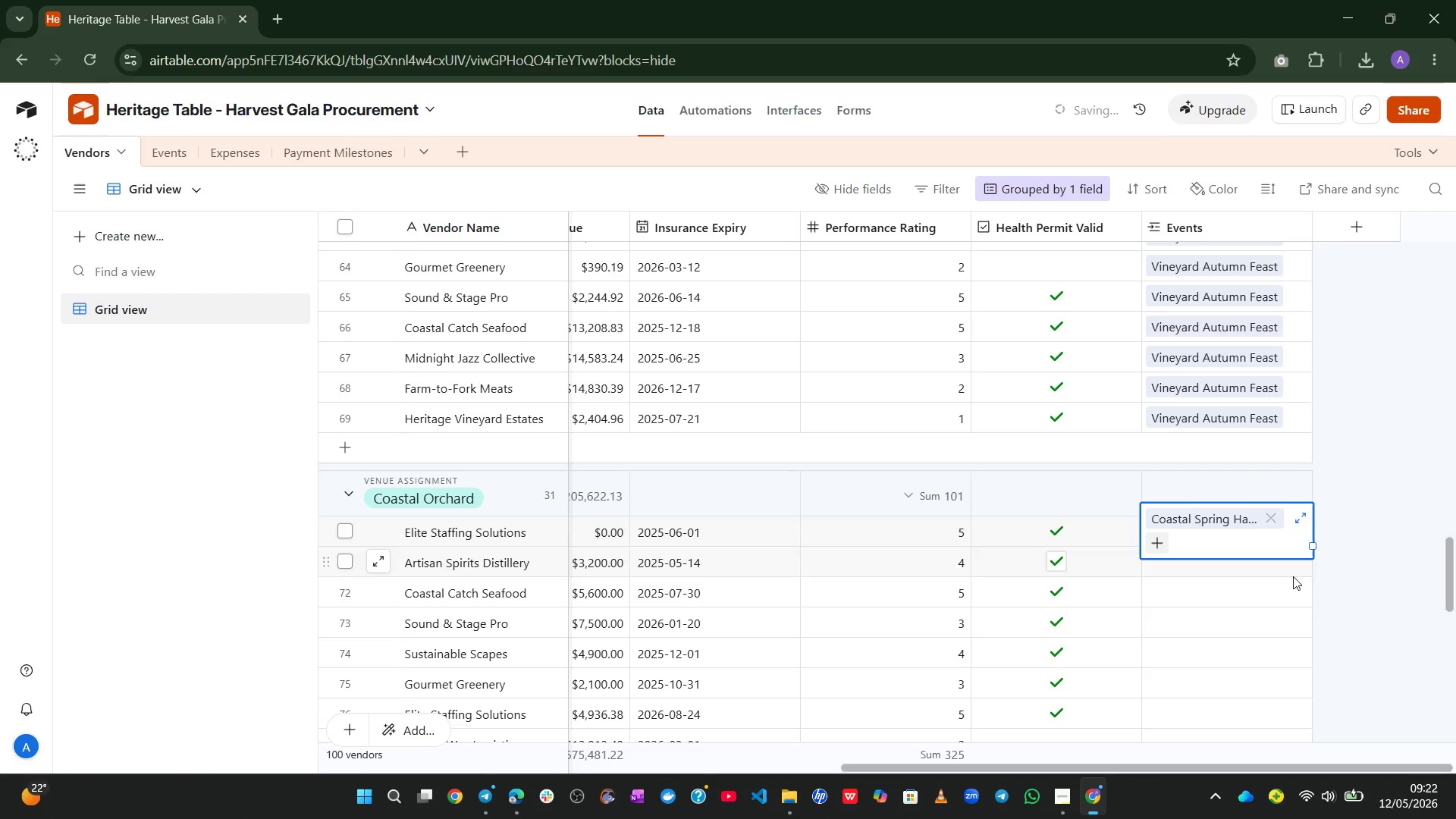 
left_click([1341, 591])
 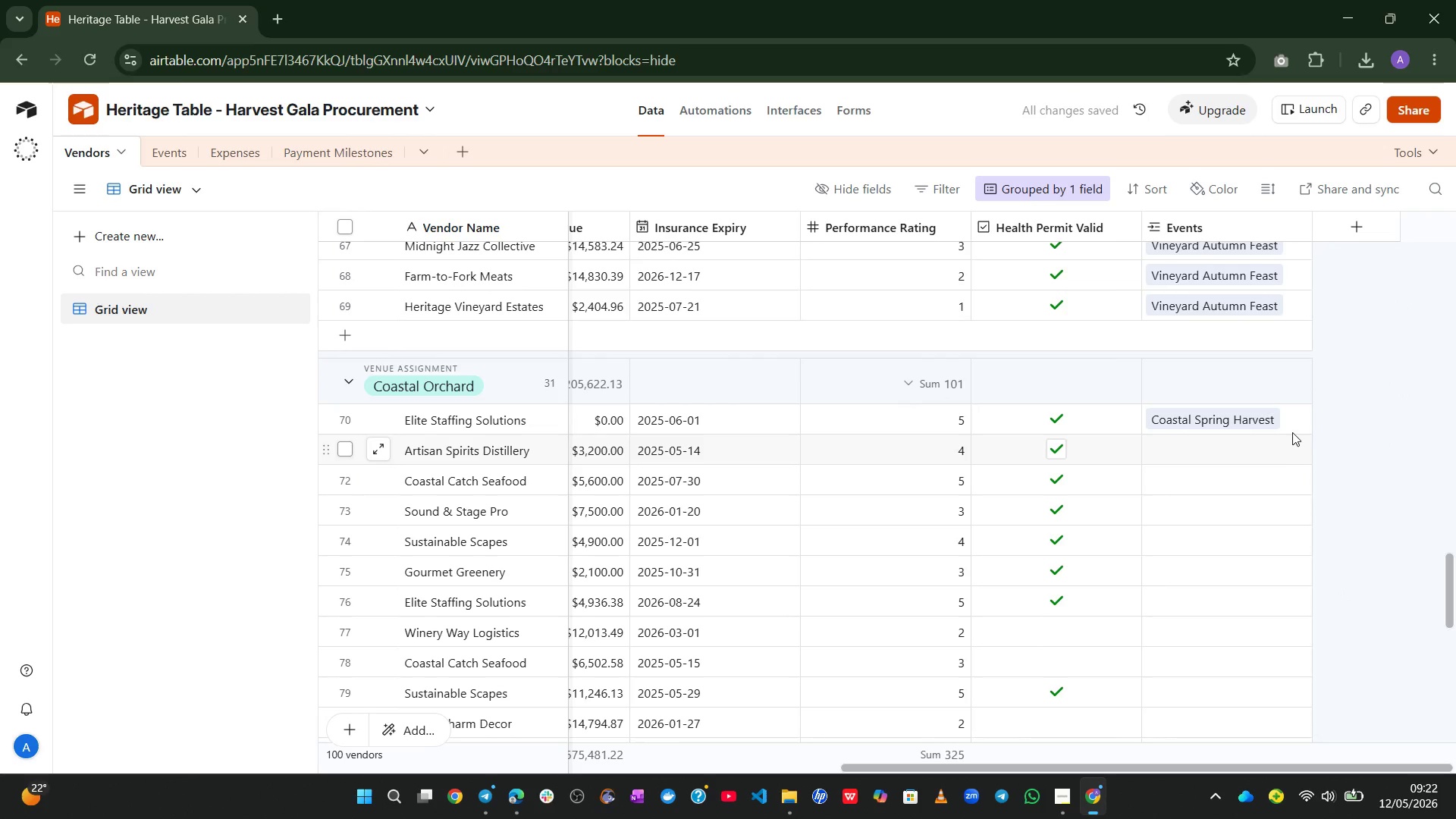 
left_click([1298, 418])
 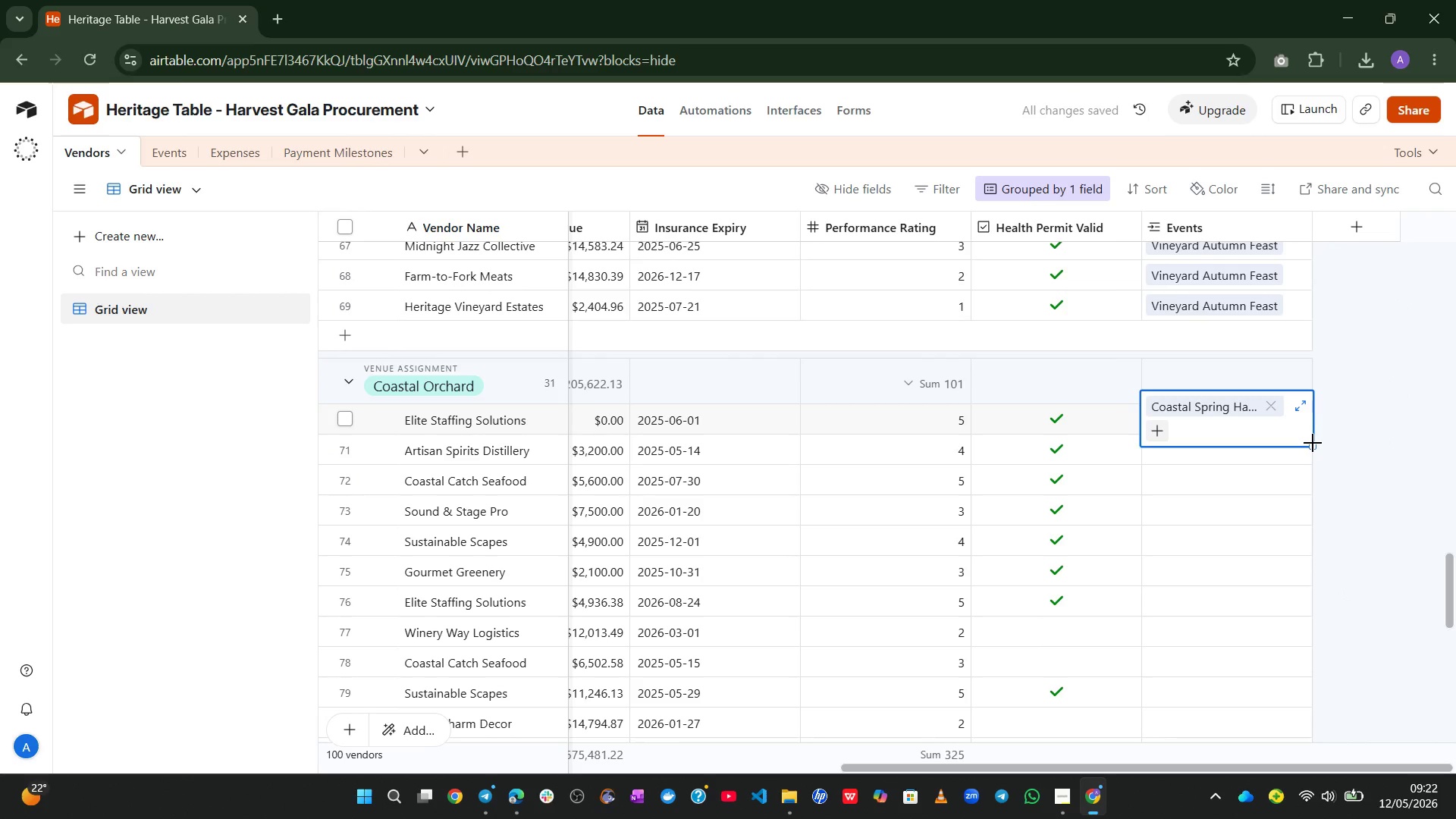 
left_click_drag(start_coordinate=[1313, 443], to_coordinate=[1213, 689])
 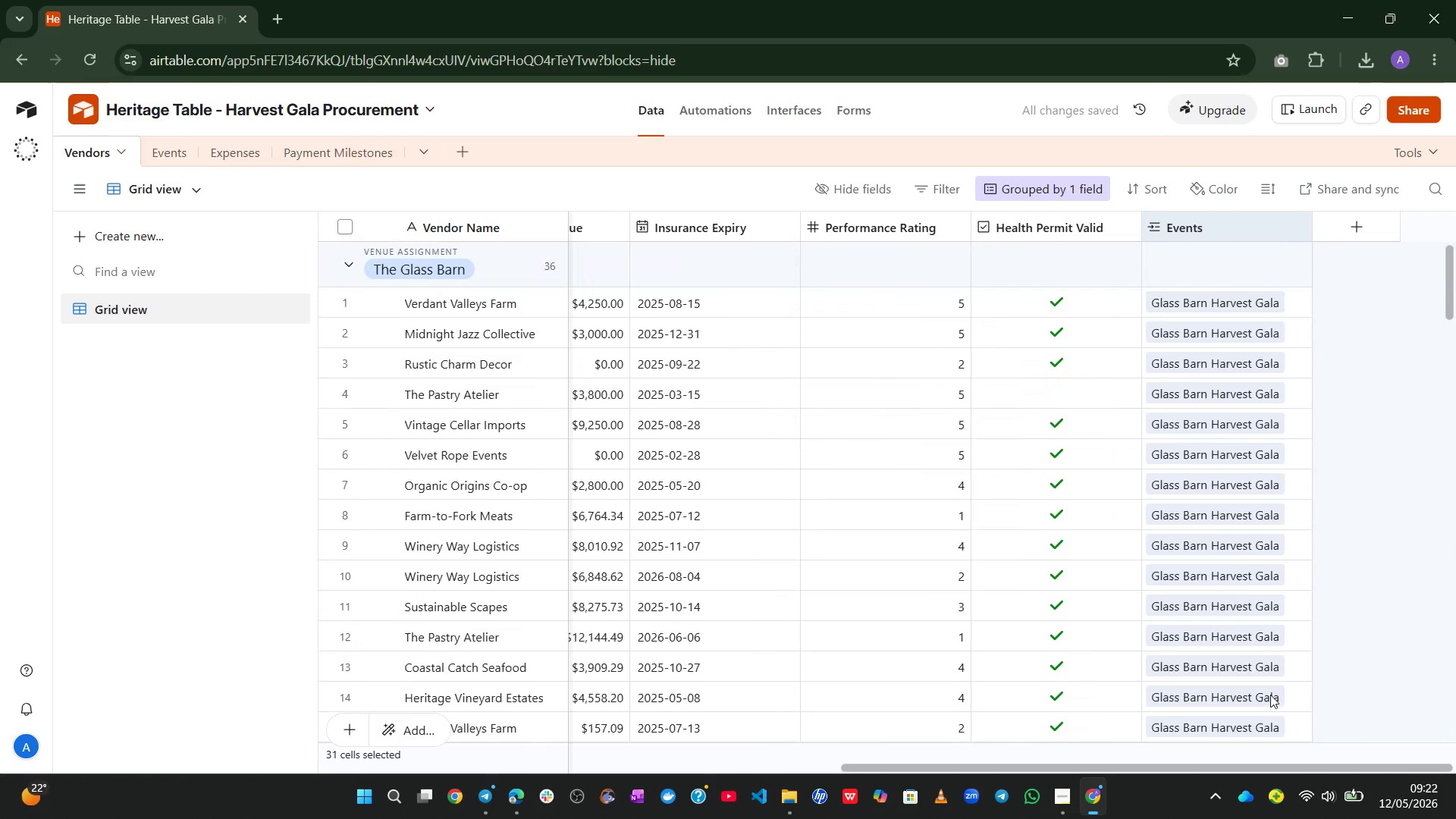 
wait(5.73)
 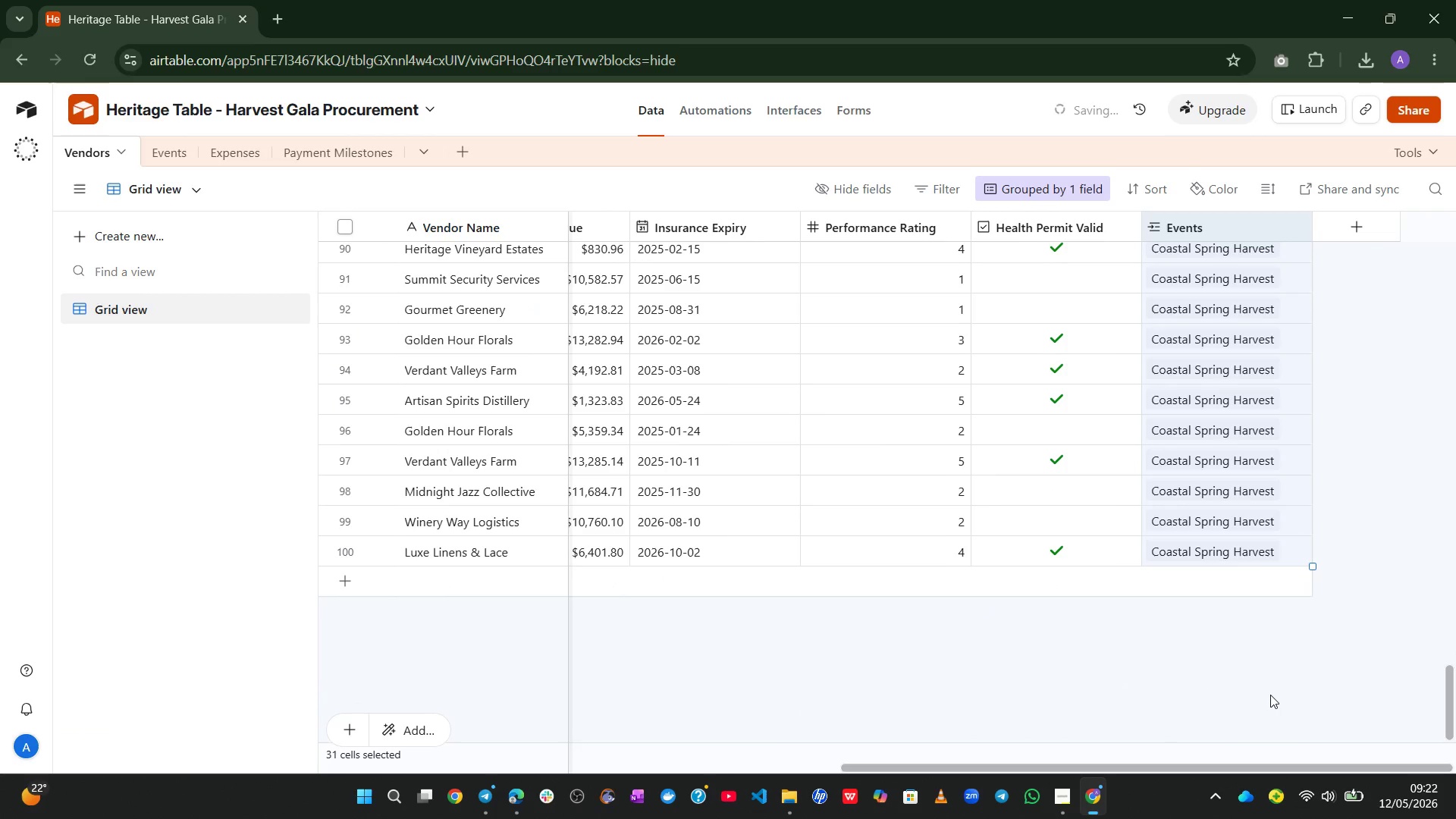 
left_click([1053, 184])
 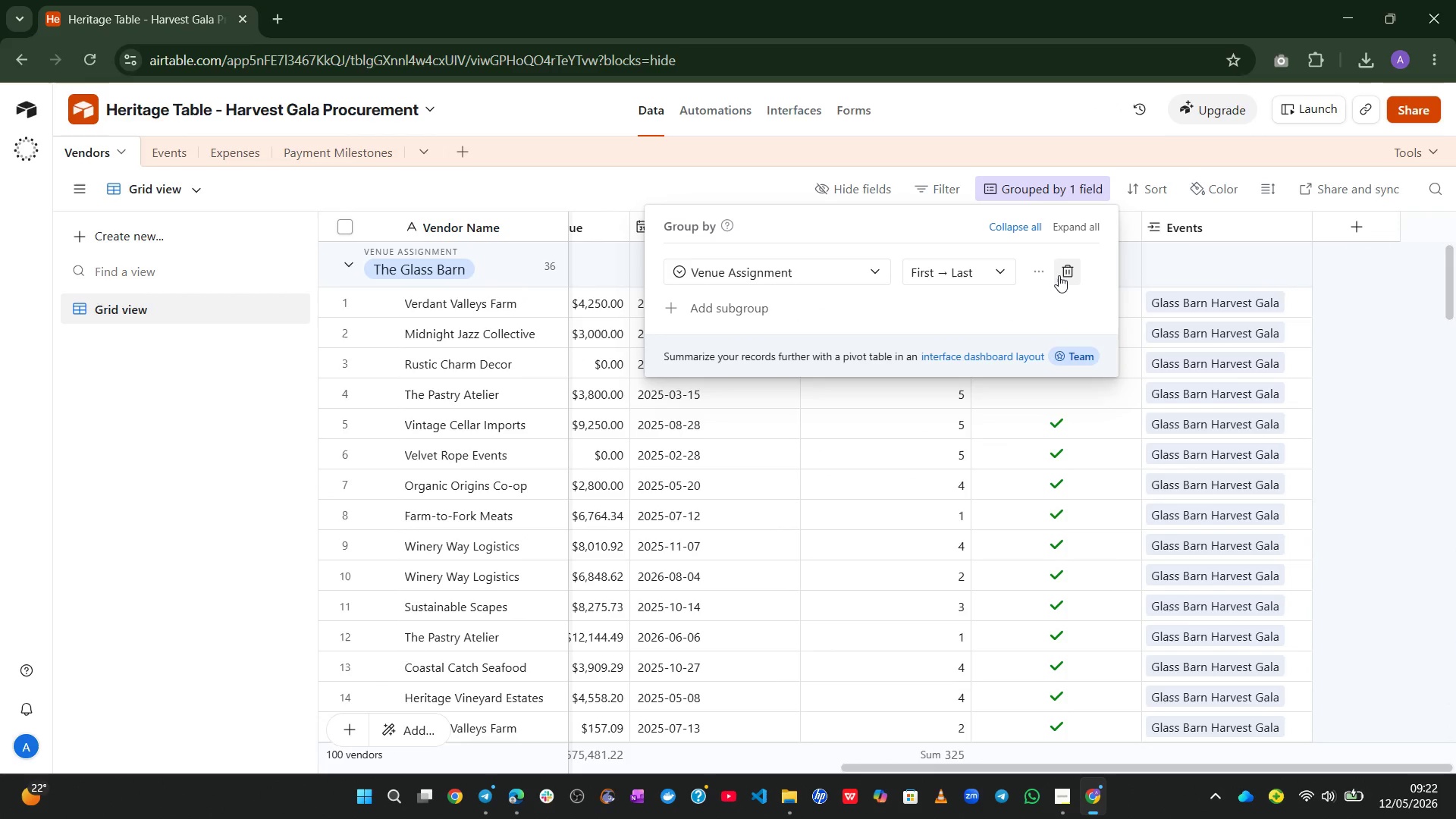 
left_click([1060, 275])
 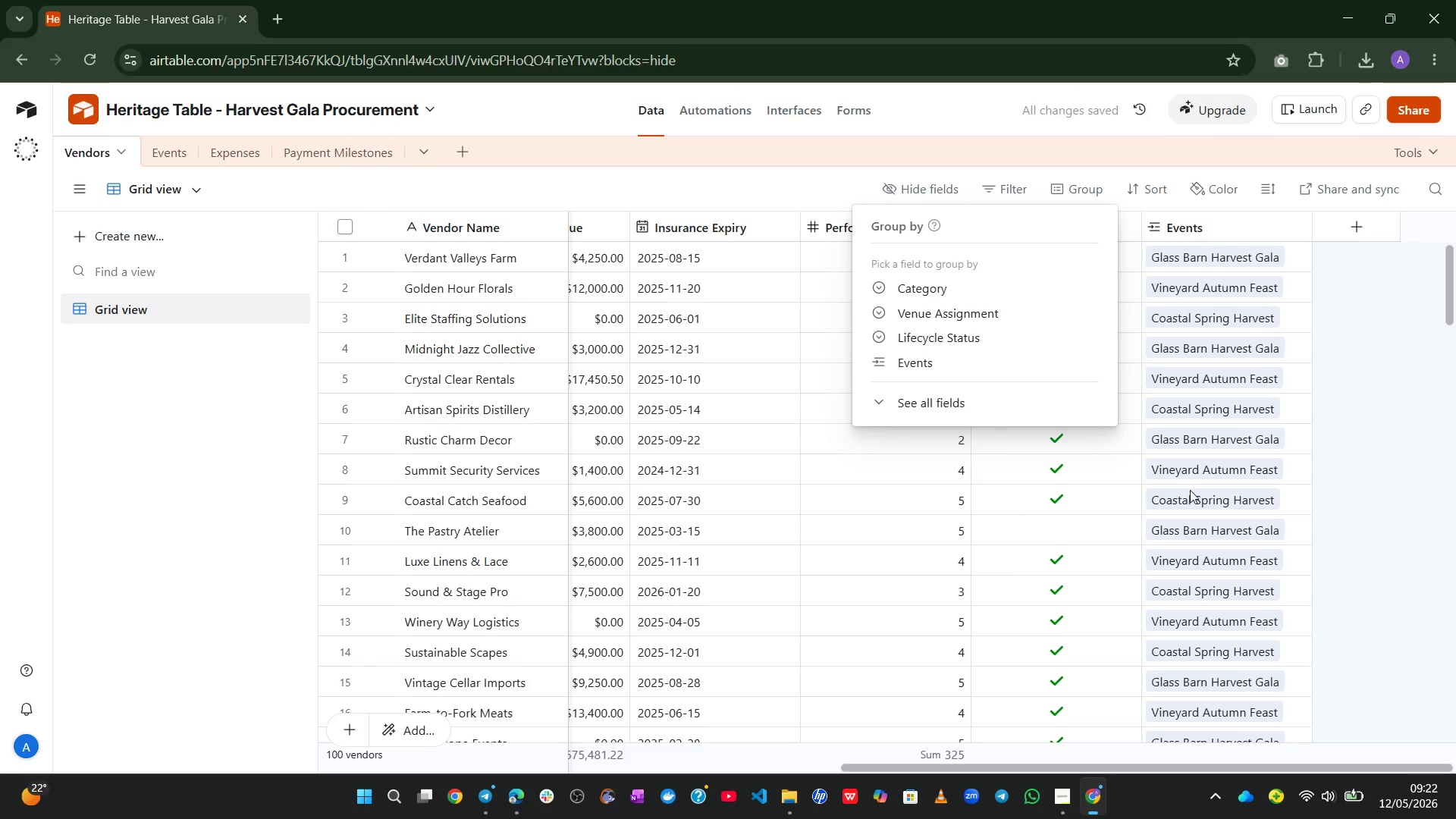 
left_click([1335, 475])
 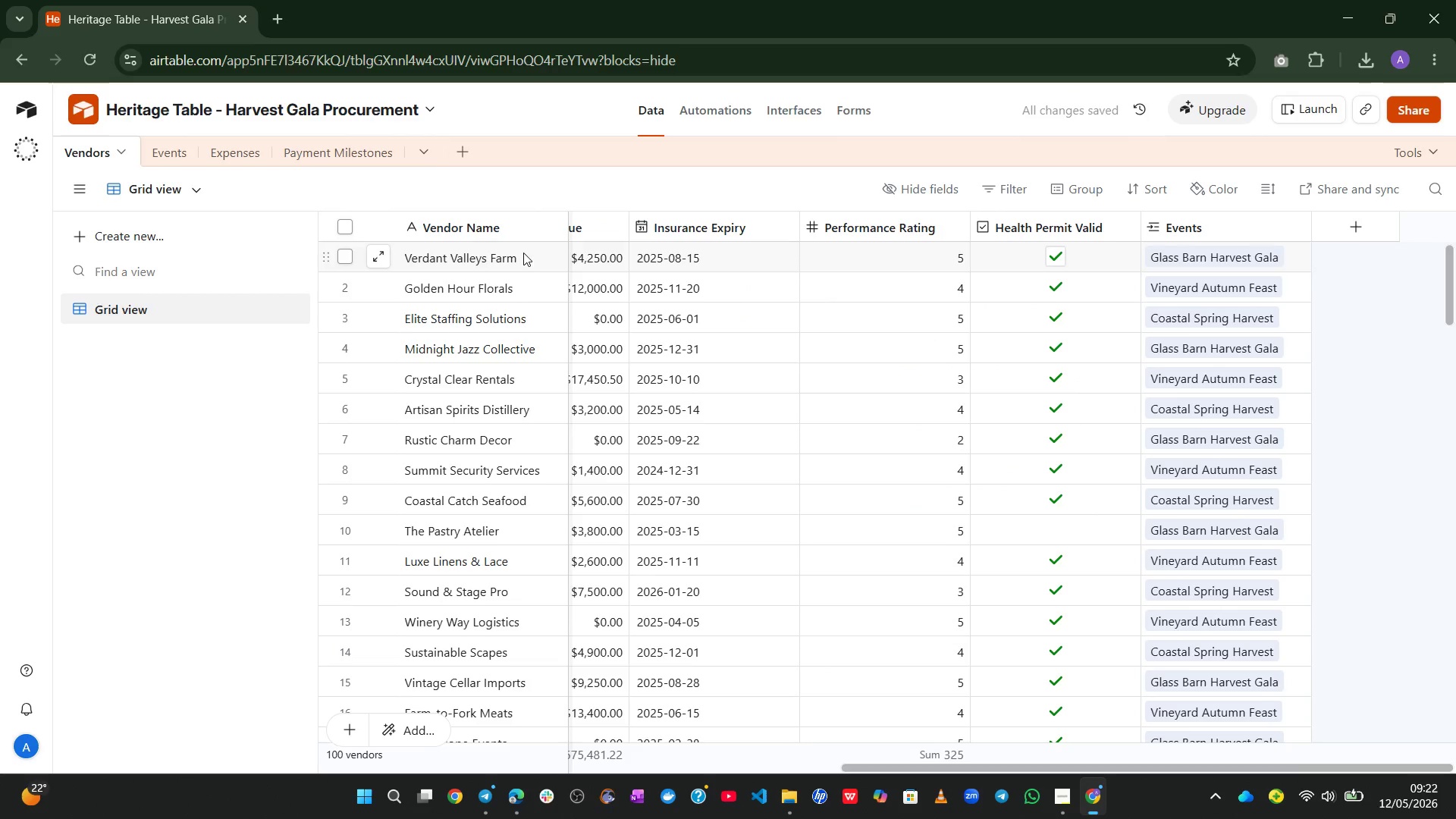 
left_click([180, 168])
 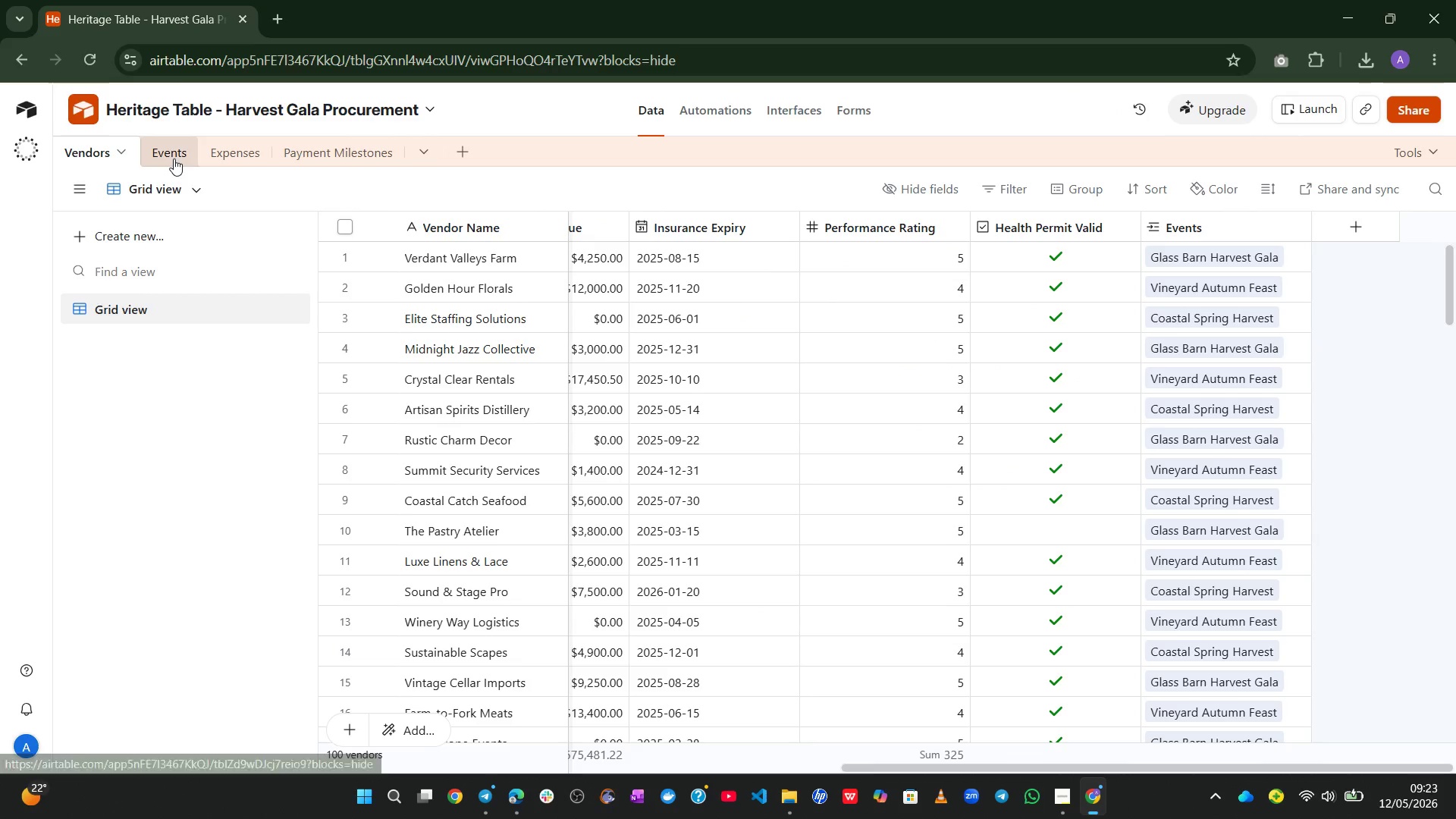 
left_click([174, 158])
 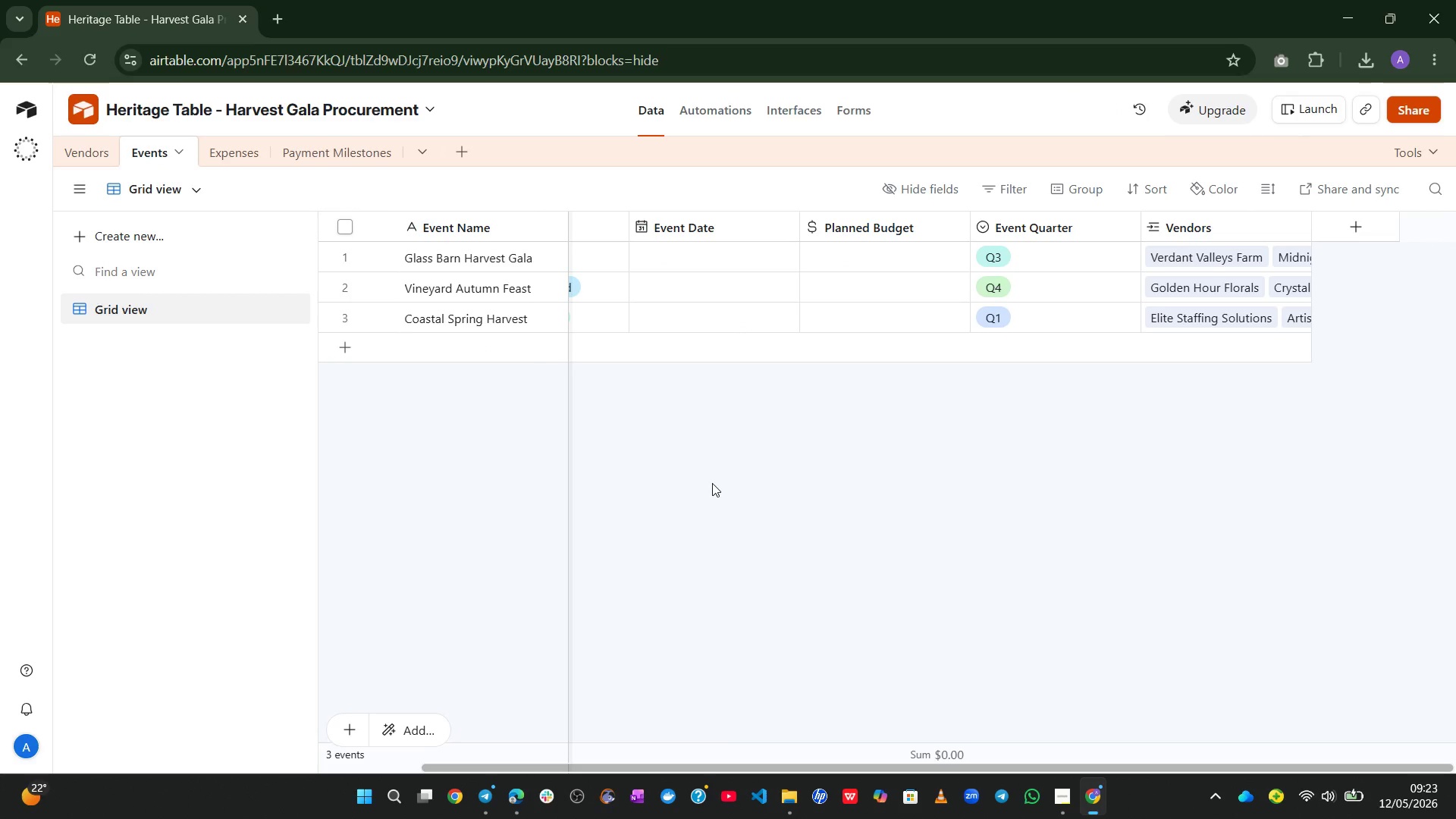 
wait(23.59)
 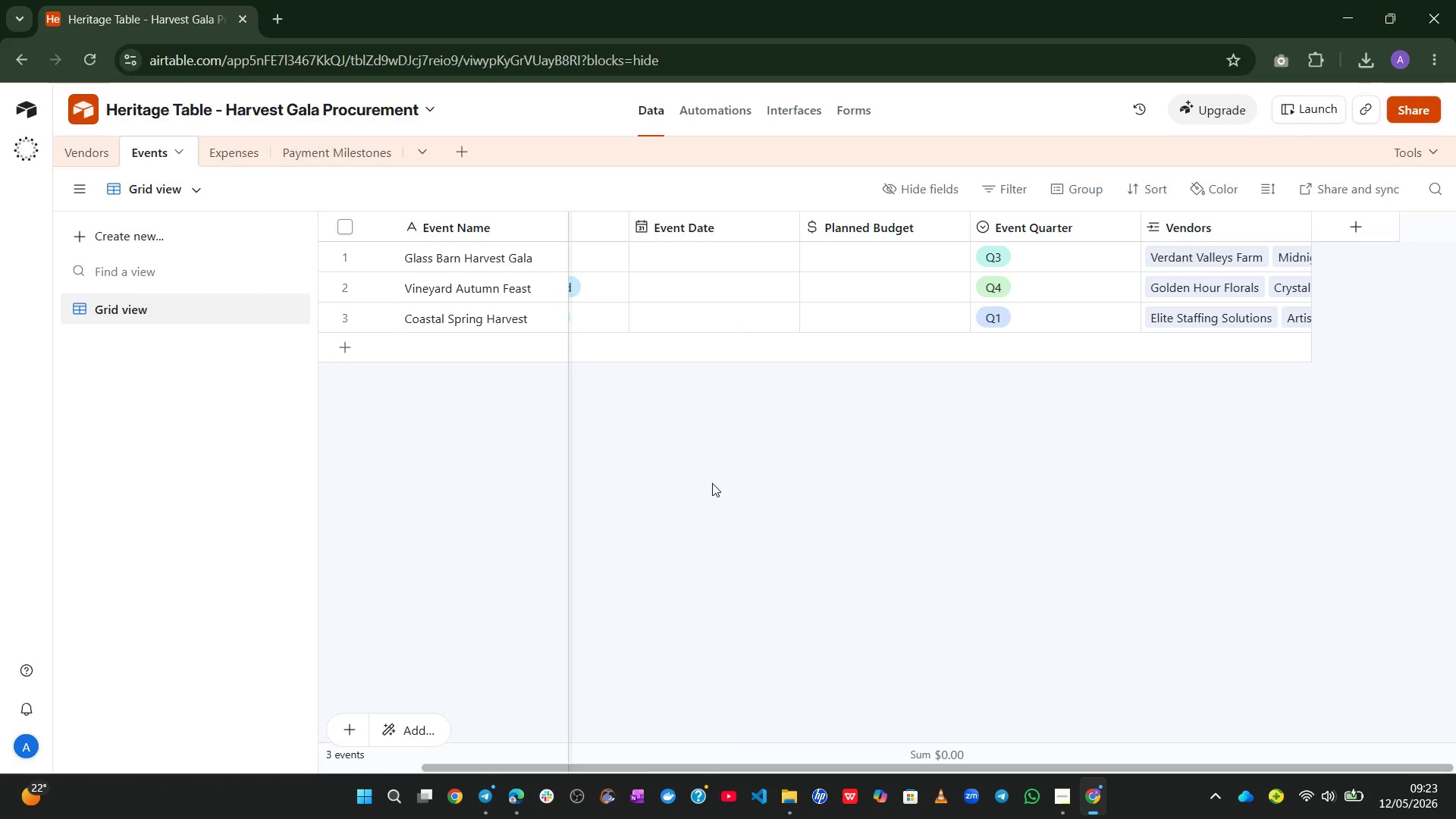 
left_click([242, 155])
 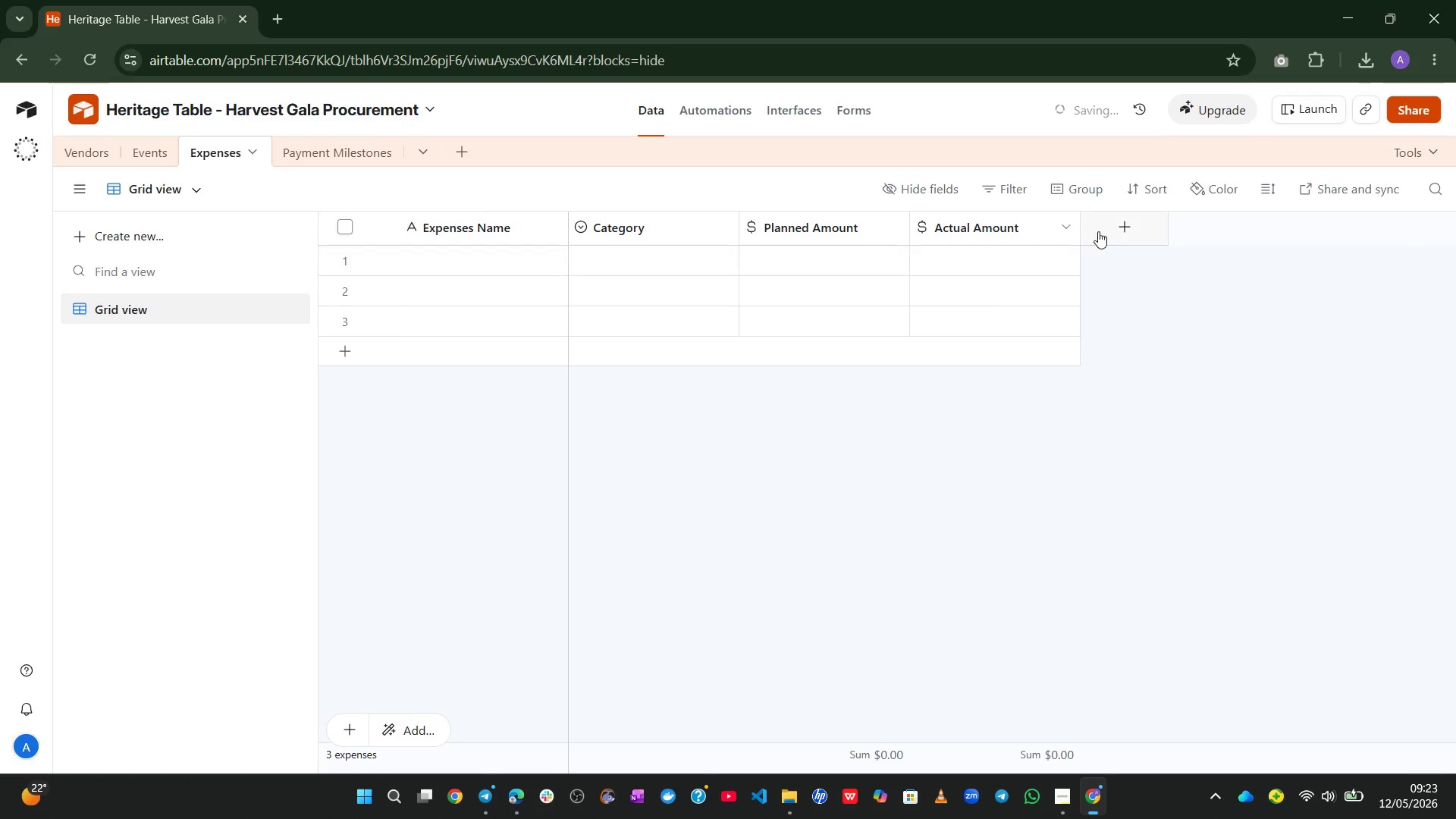 
left_click([1128, 221])
 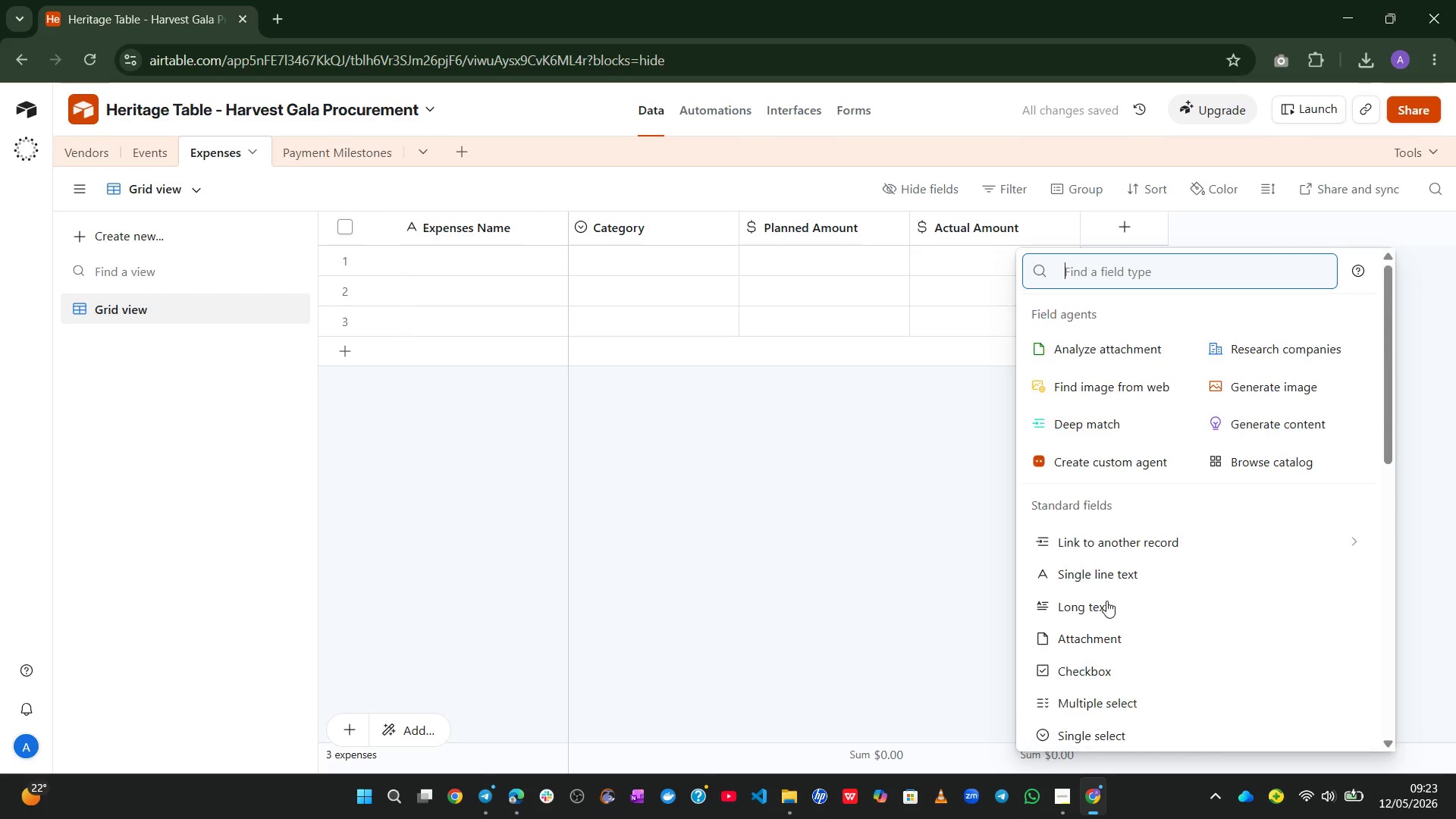 
left_click([1090, 550])
 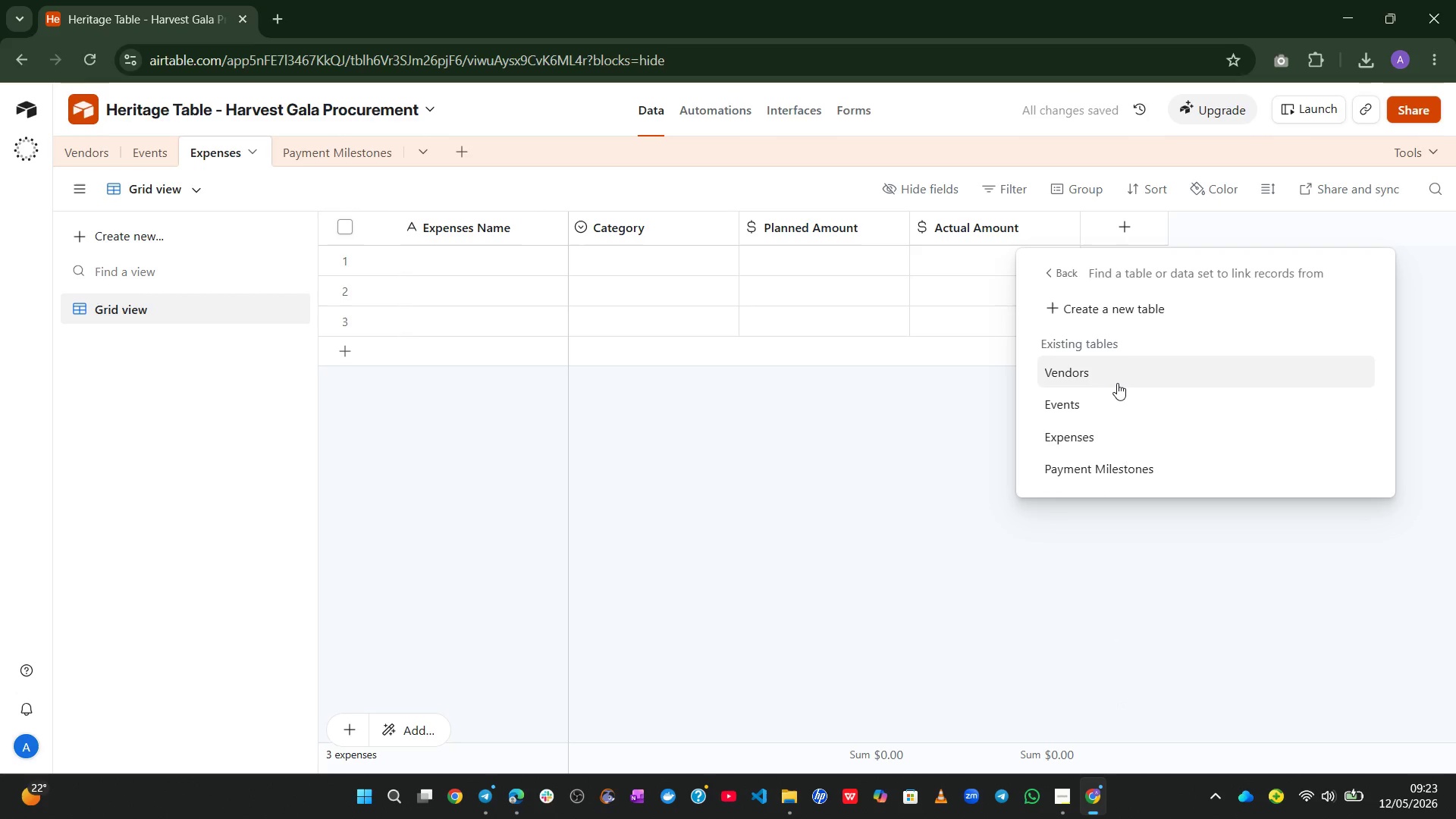 
left_click([1116, 383])
 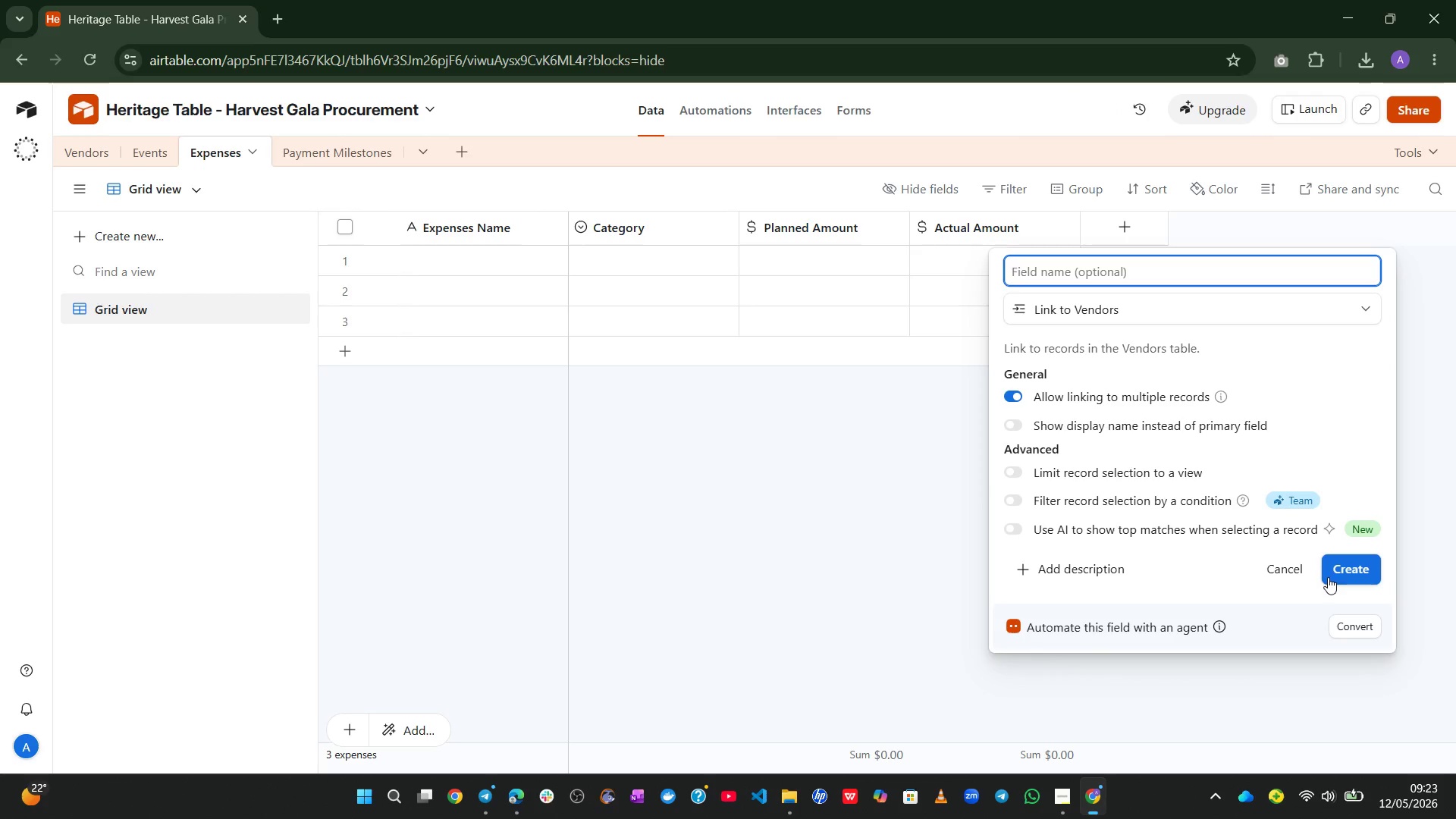 
left_click([1351, 570])
 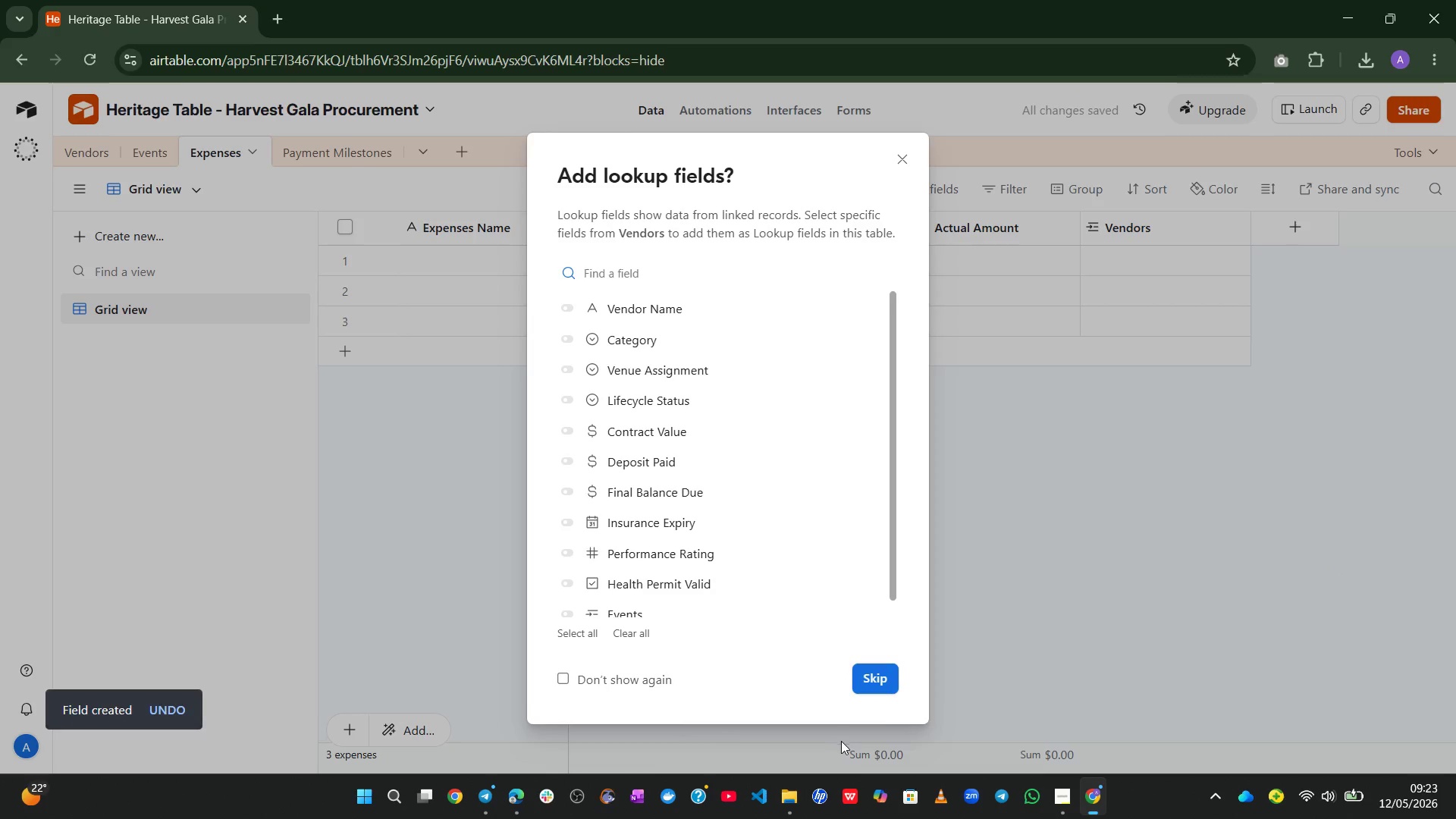 
left_click([880, 680])
 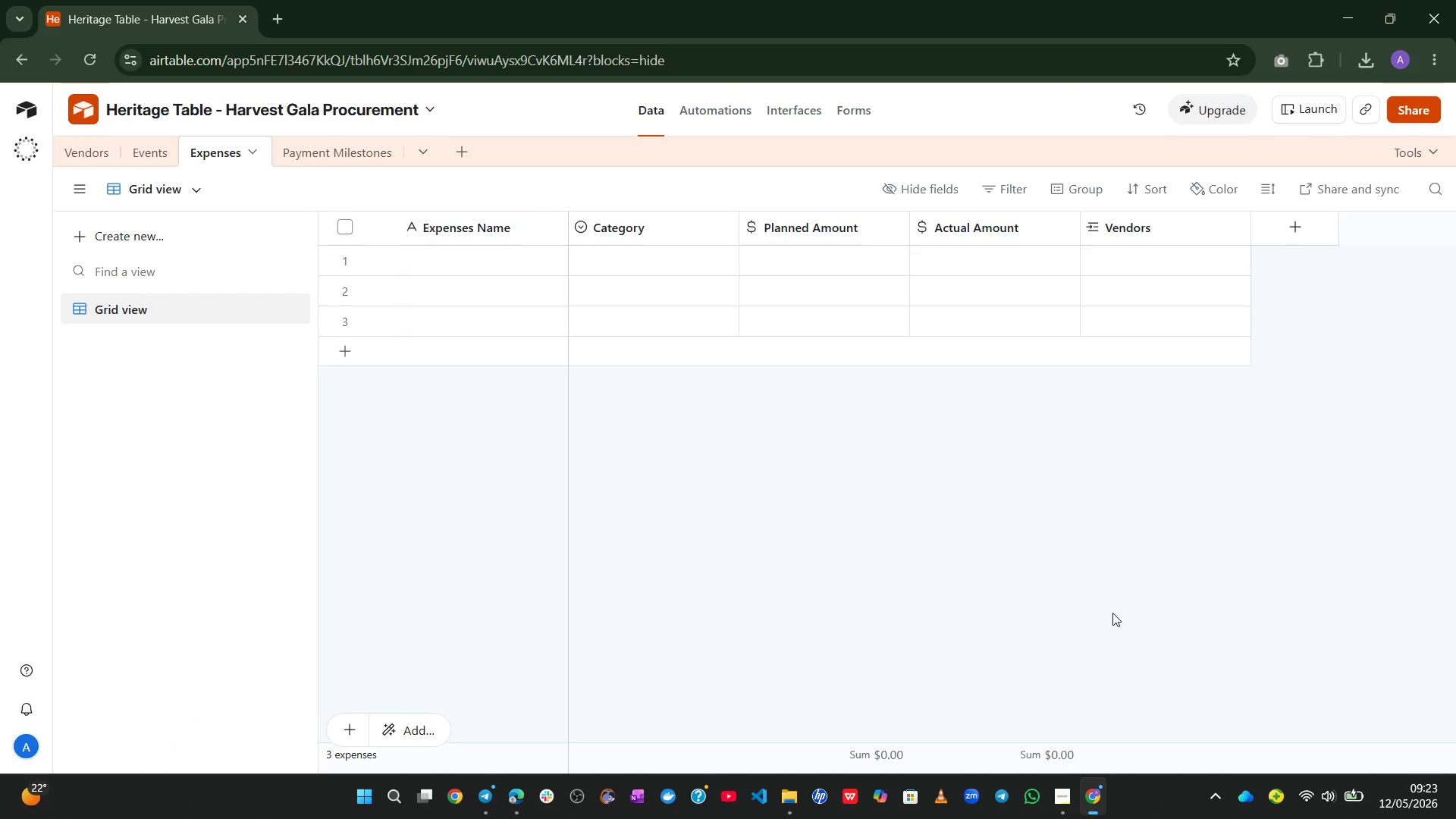 
wait(13.28)
 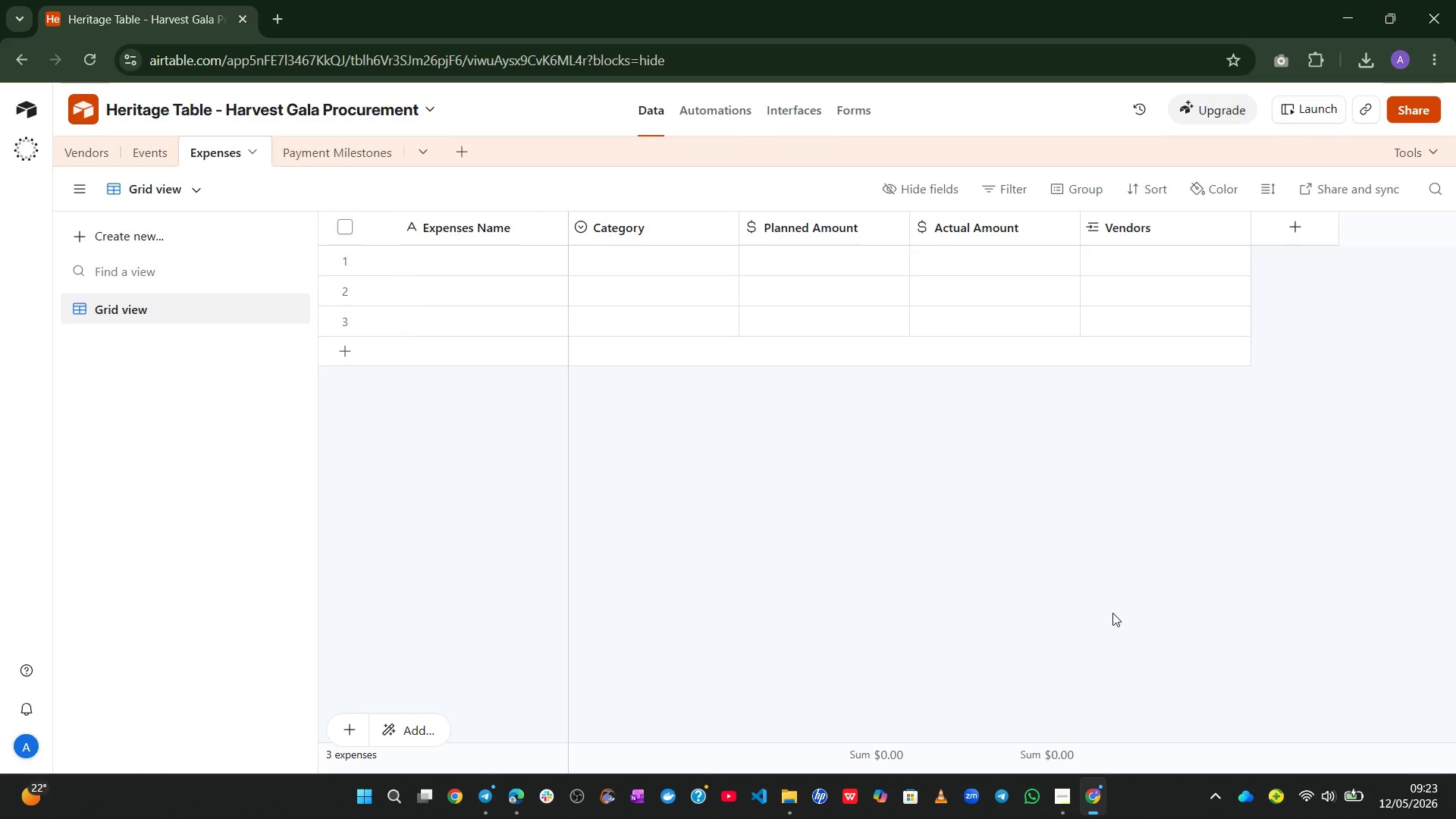 
left_click([311, 147])
 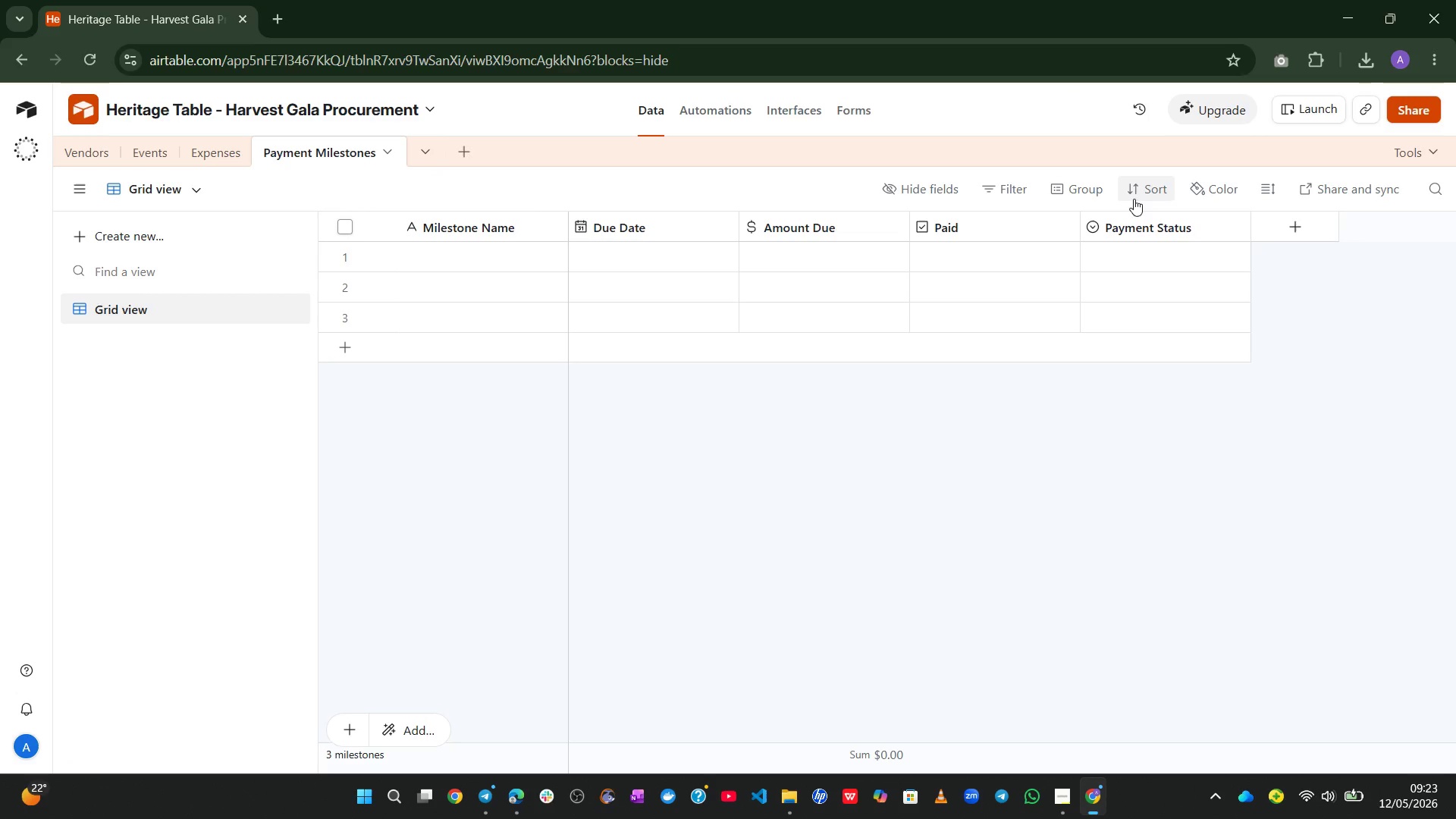 
left_click([1261, 226])
 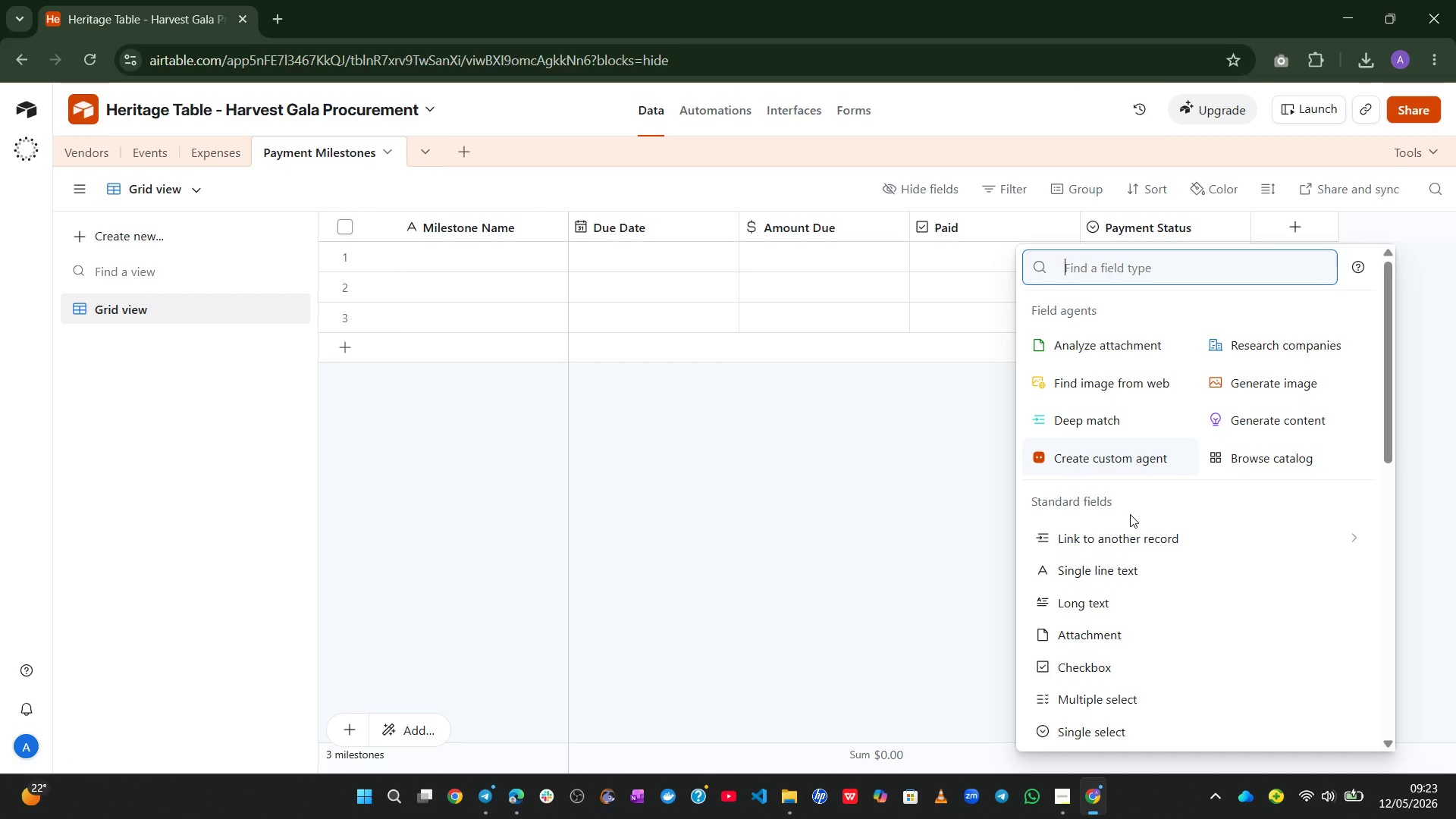 
left_click([1125, 537])
 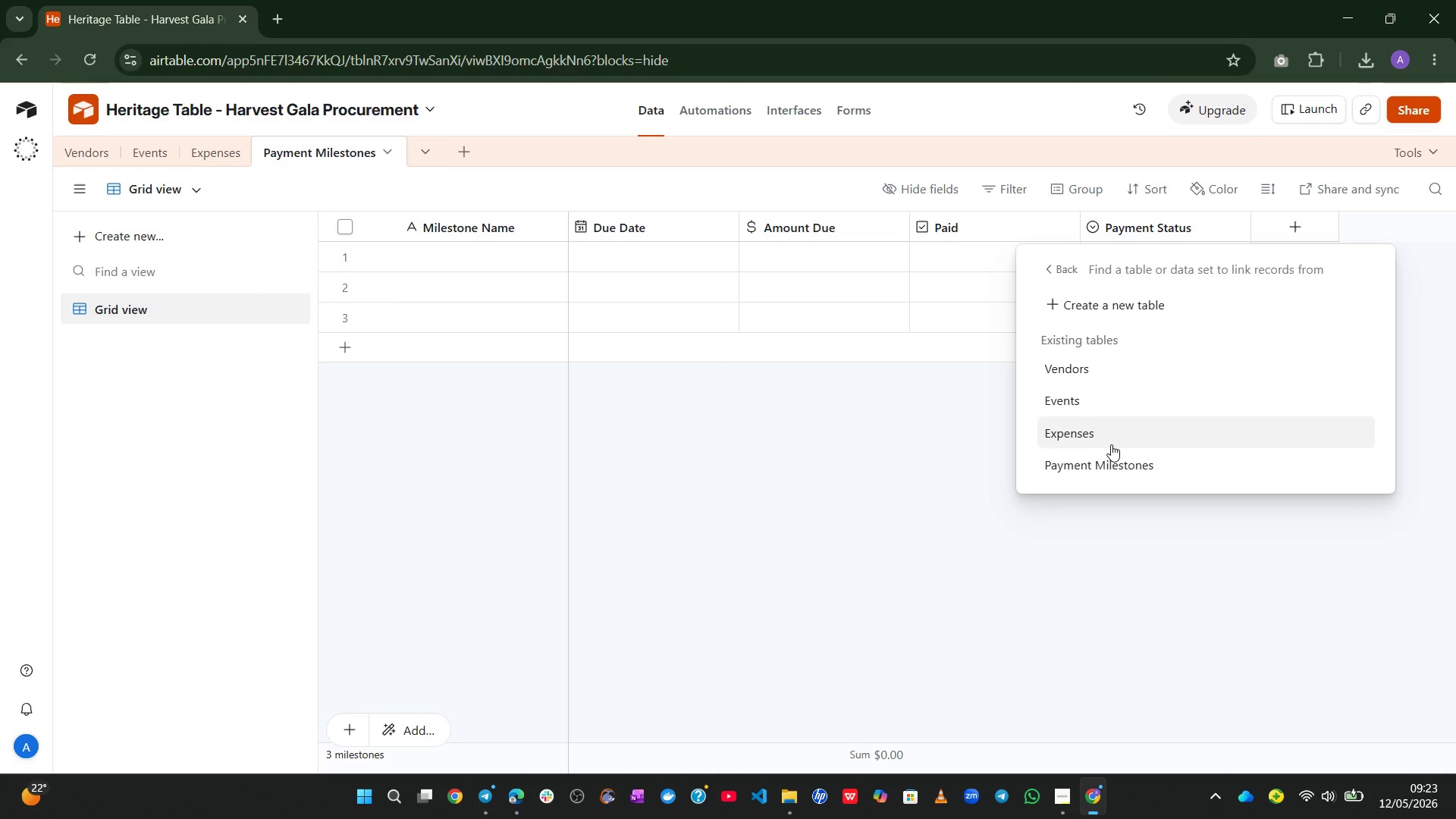 
left_click([1111, 461])
 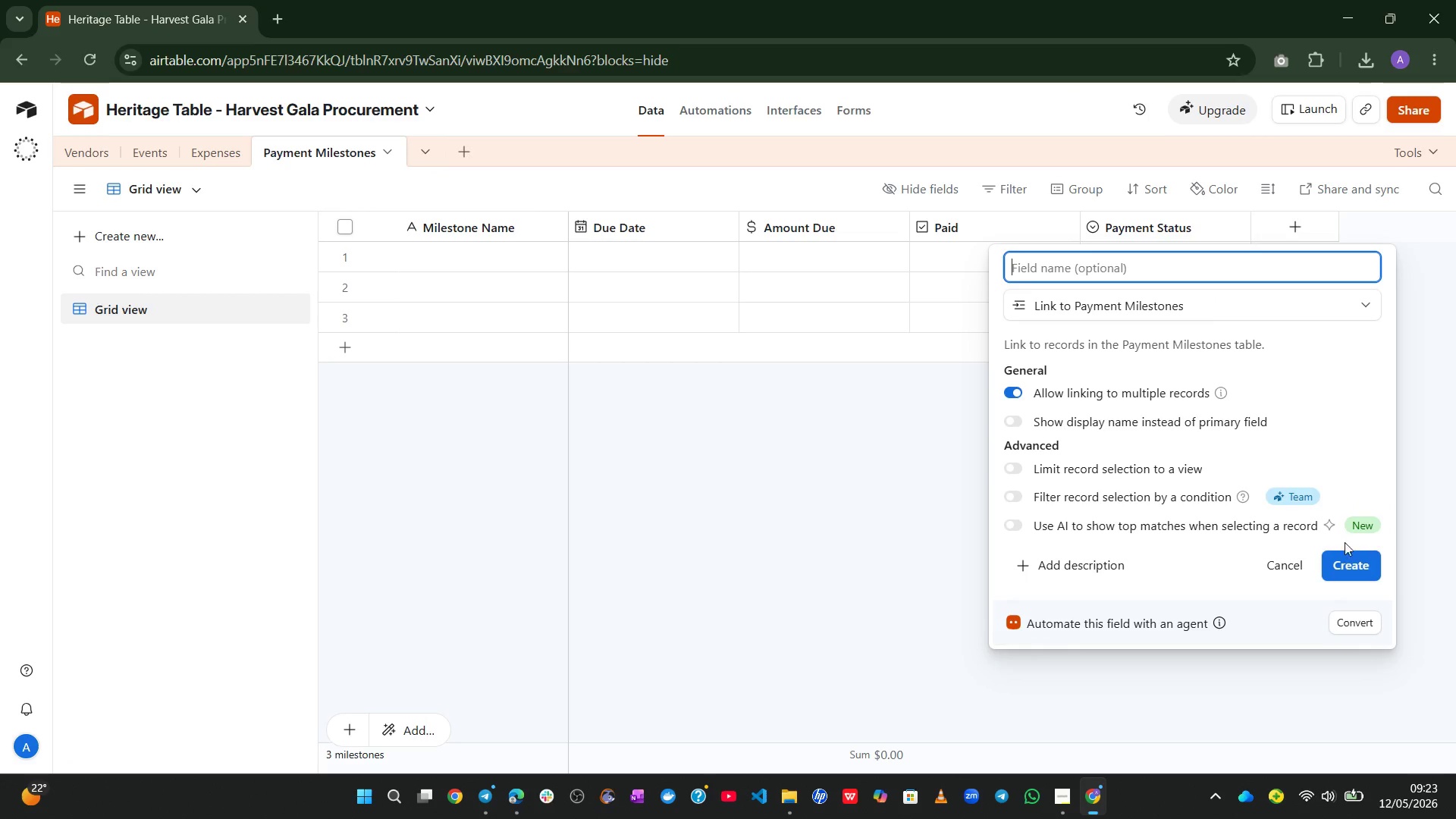 
left_click([1344, 555])
 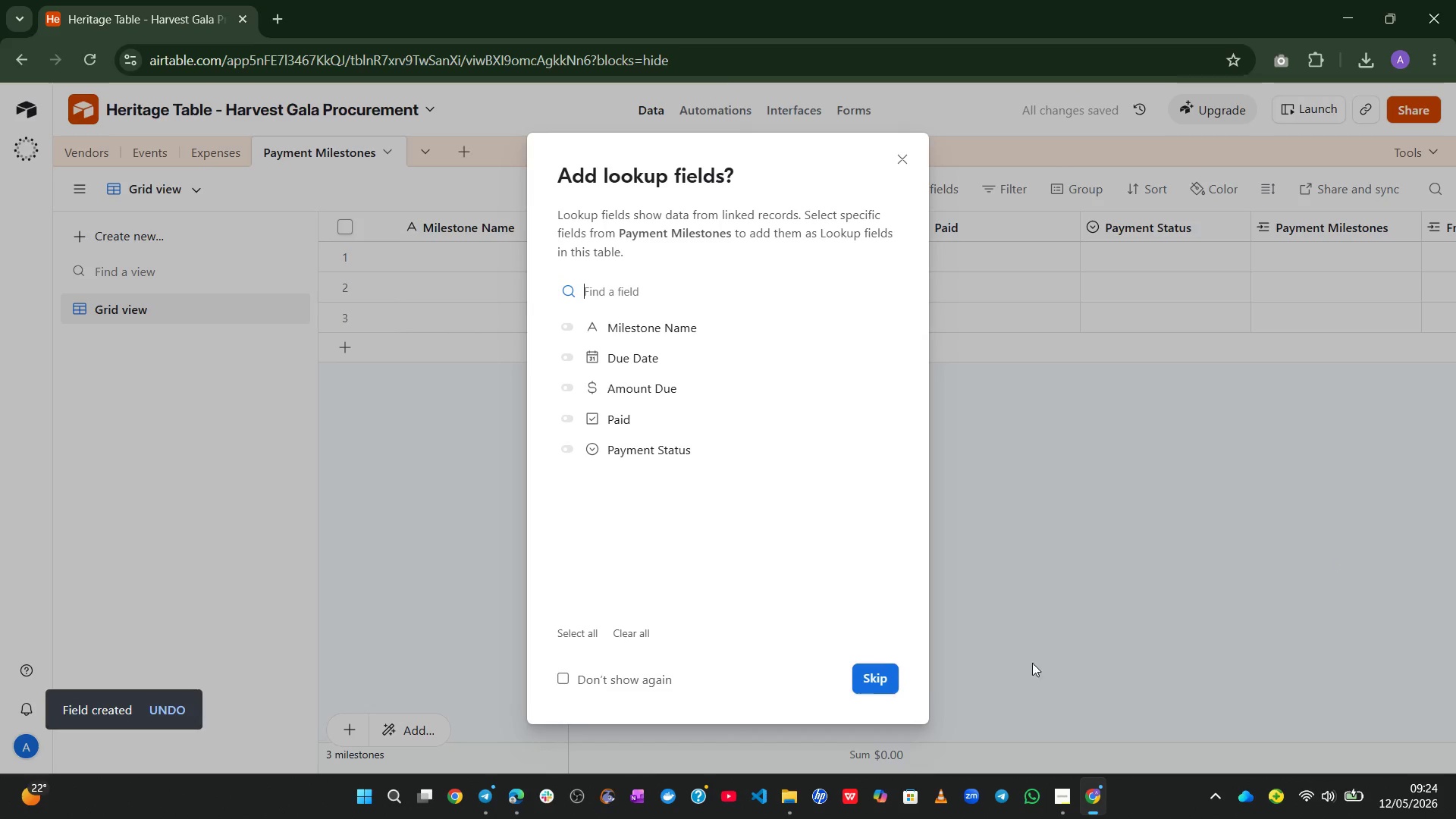 
left_click([889, 679])
 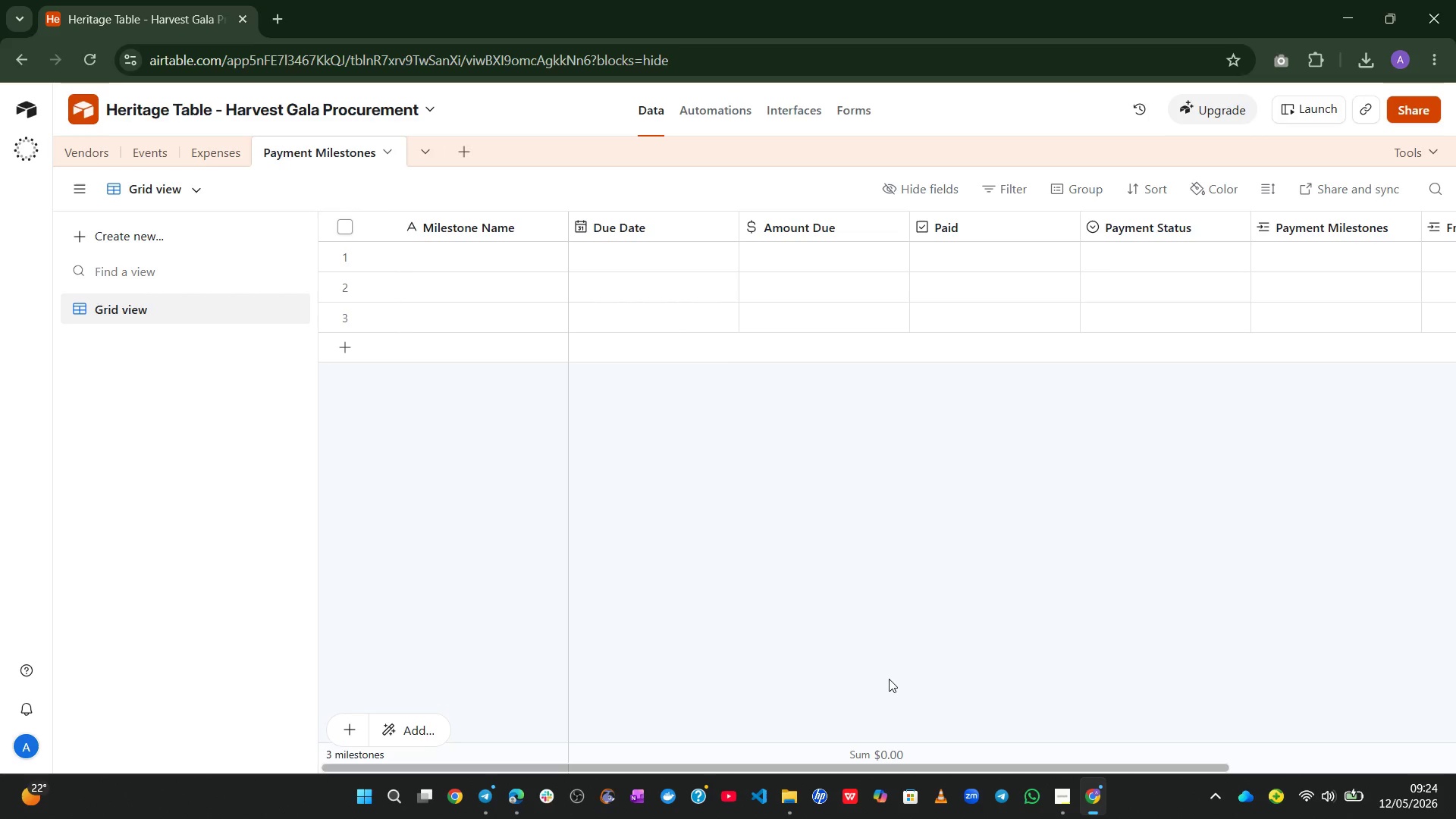 
wait(21.75)
 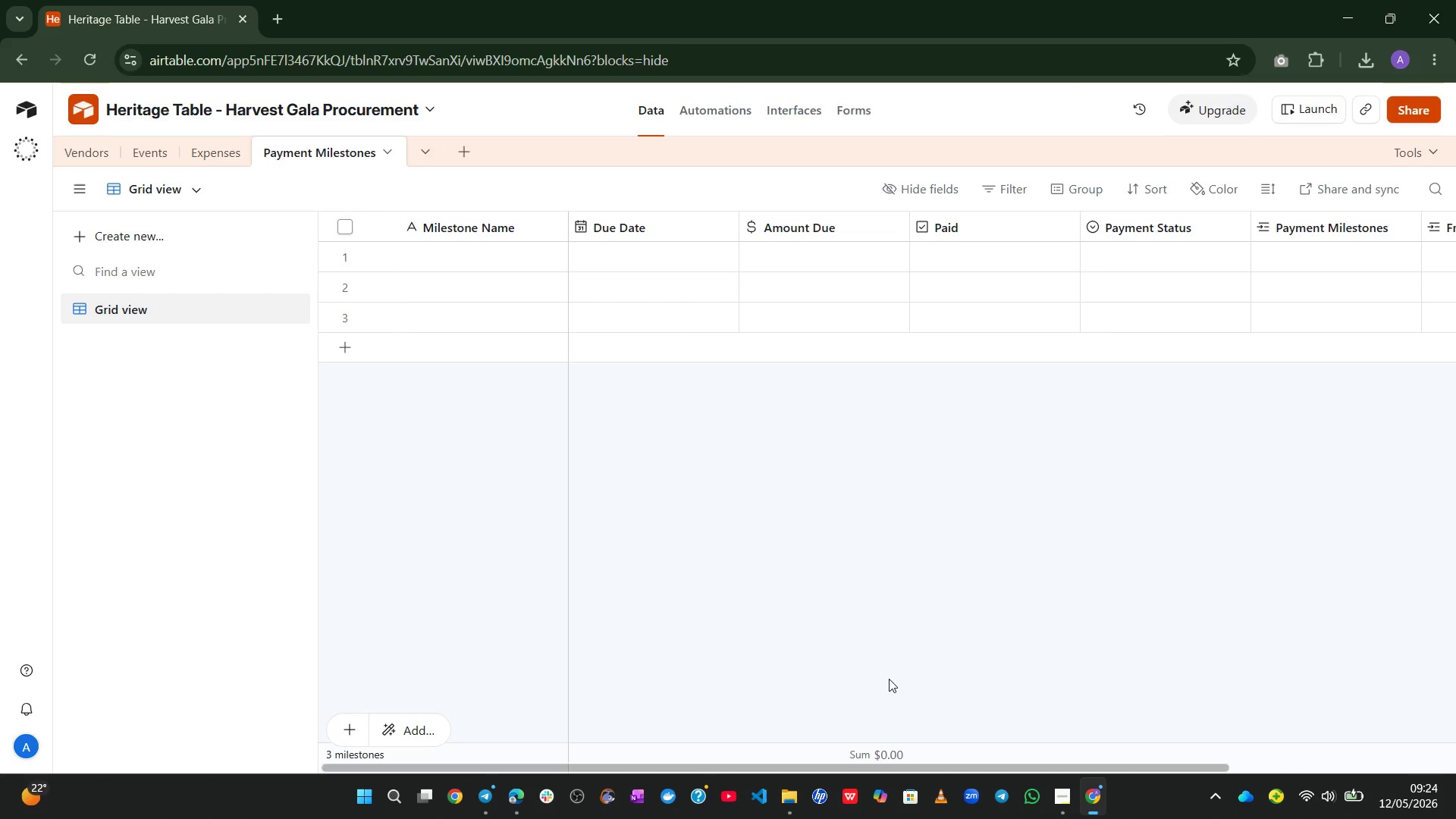 
left_click([169, 148])
 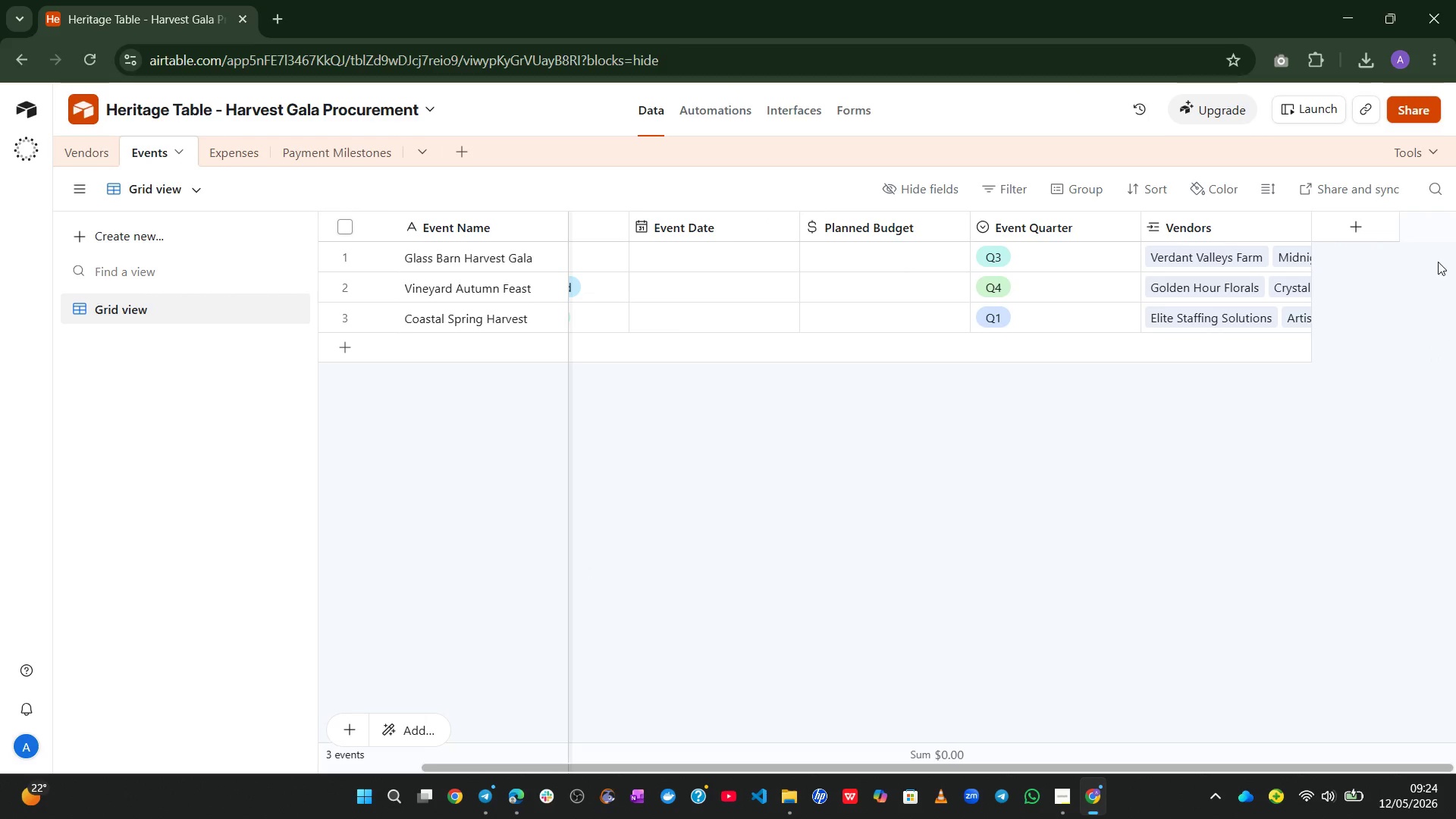 
left_click([1373, 237])
 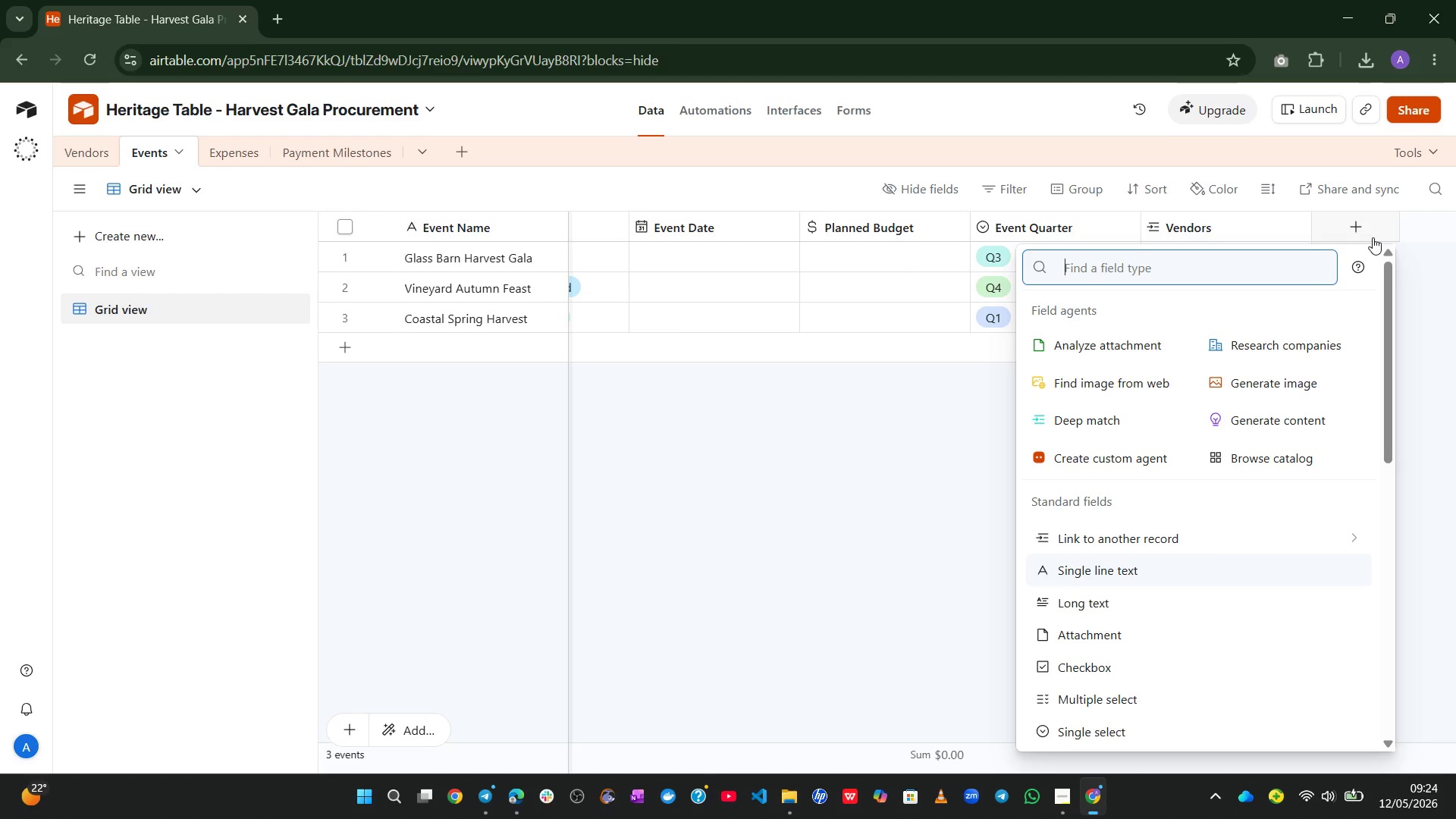 
type(ro)
 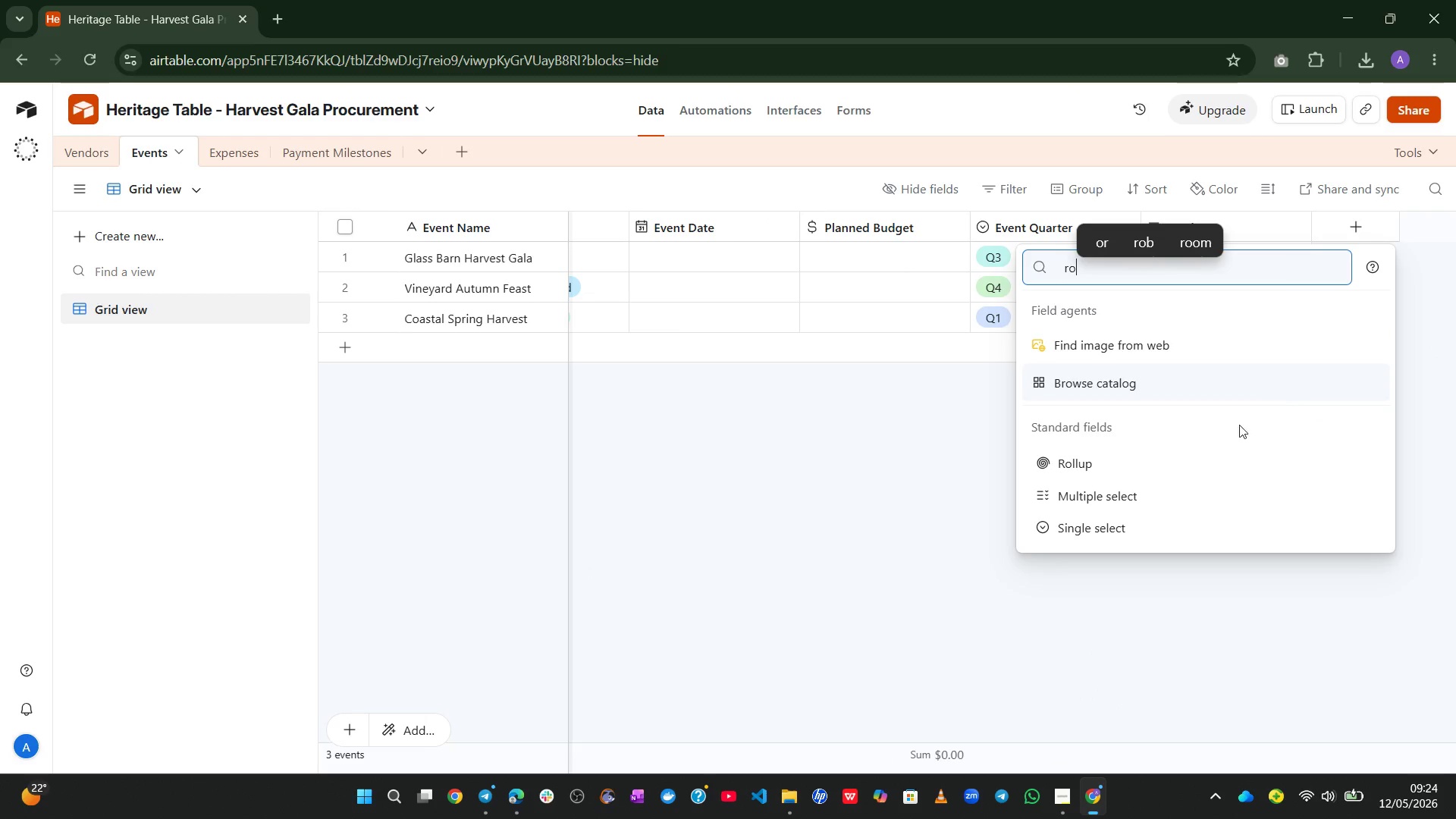 
left_click([1191, 470])
 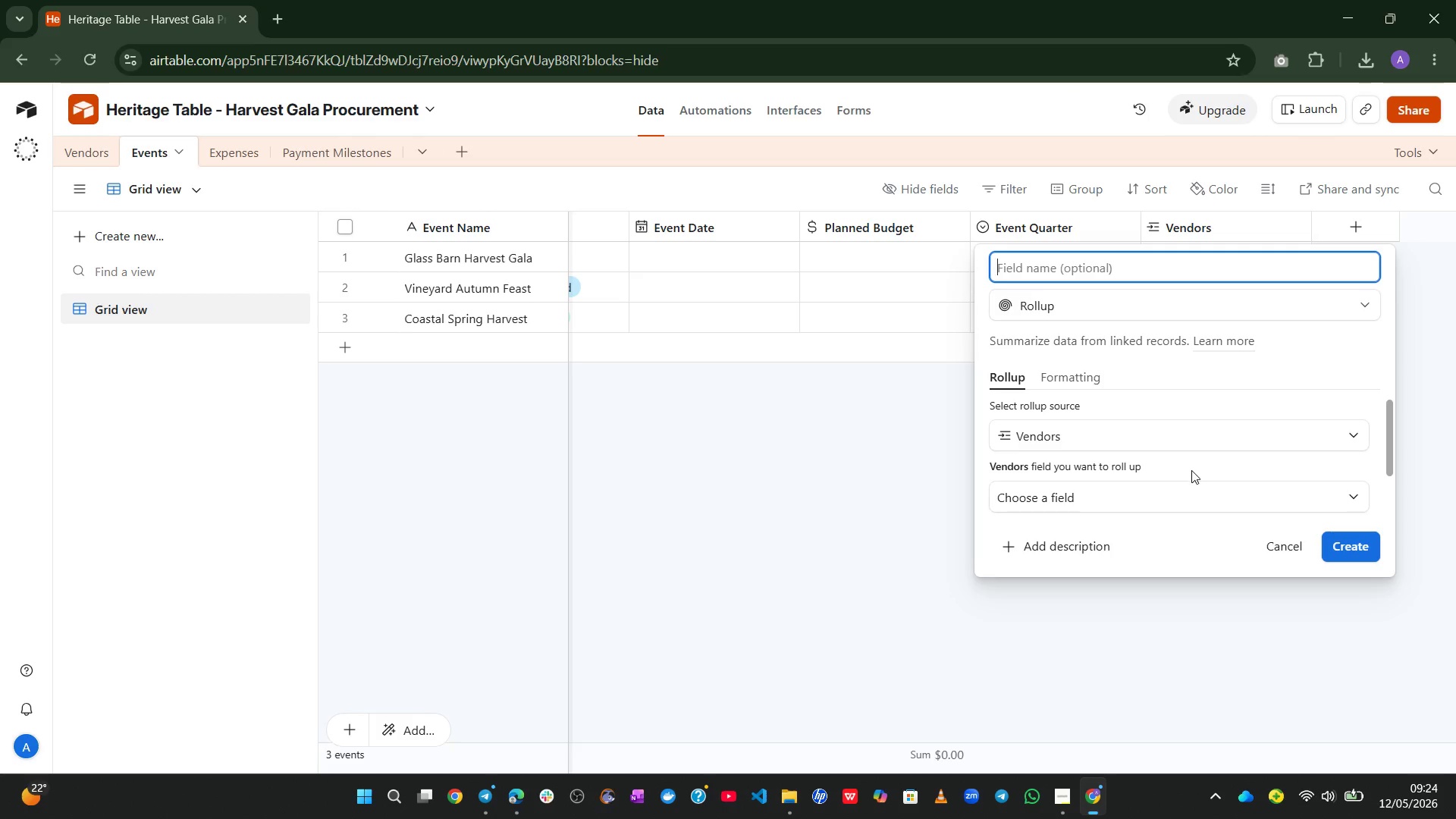 
wait(18.94)
 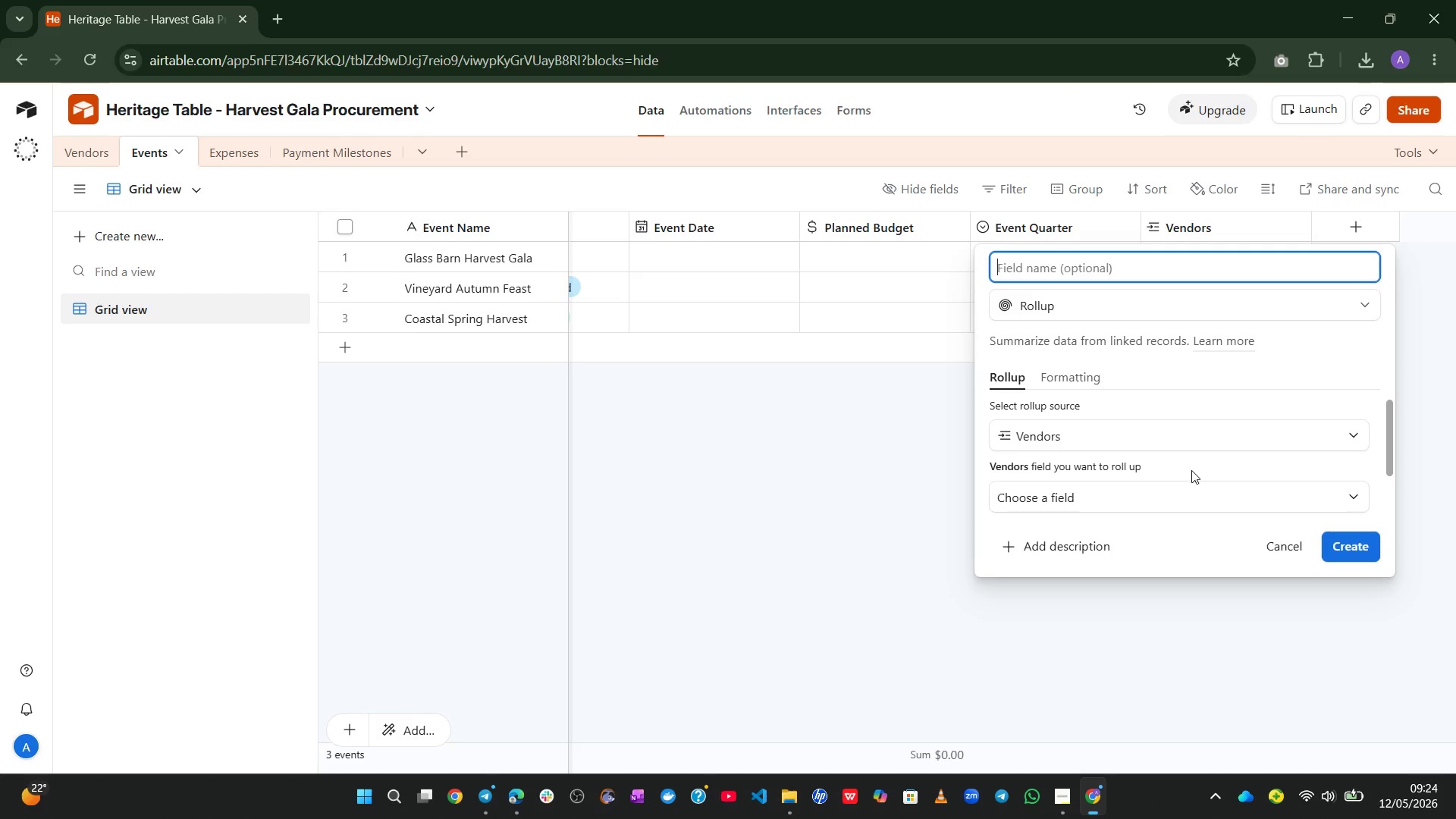 
left_click([1194, 496])
 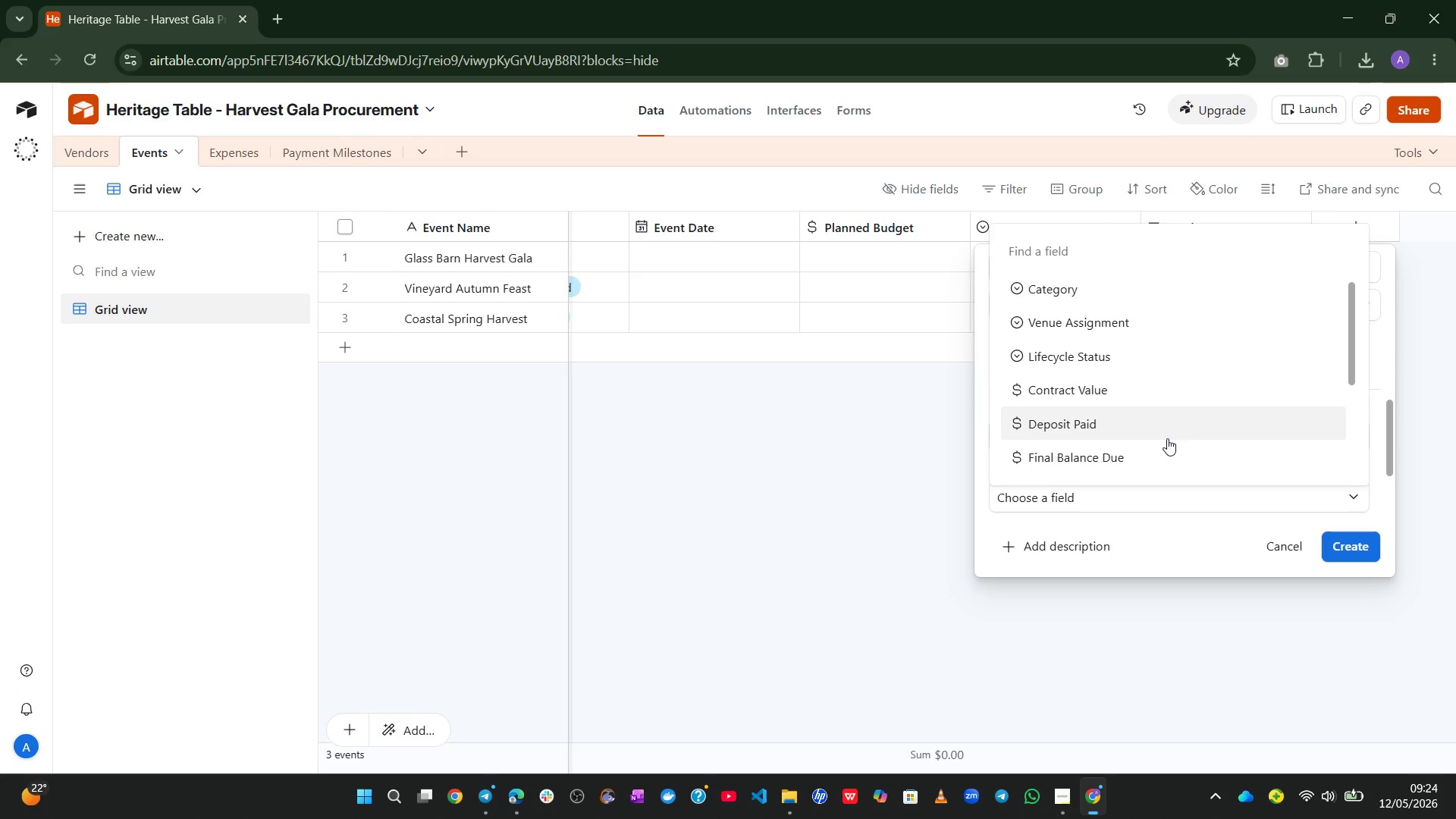 
left_click_drag(start_coordinate=[1160, 412], to_coordinate=[1156, 401])
 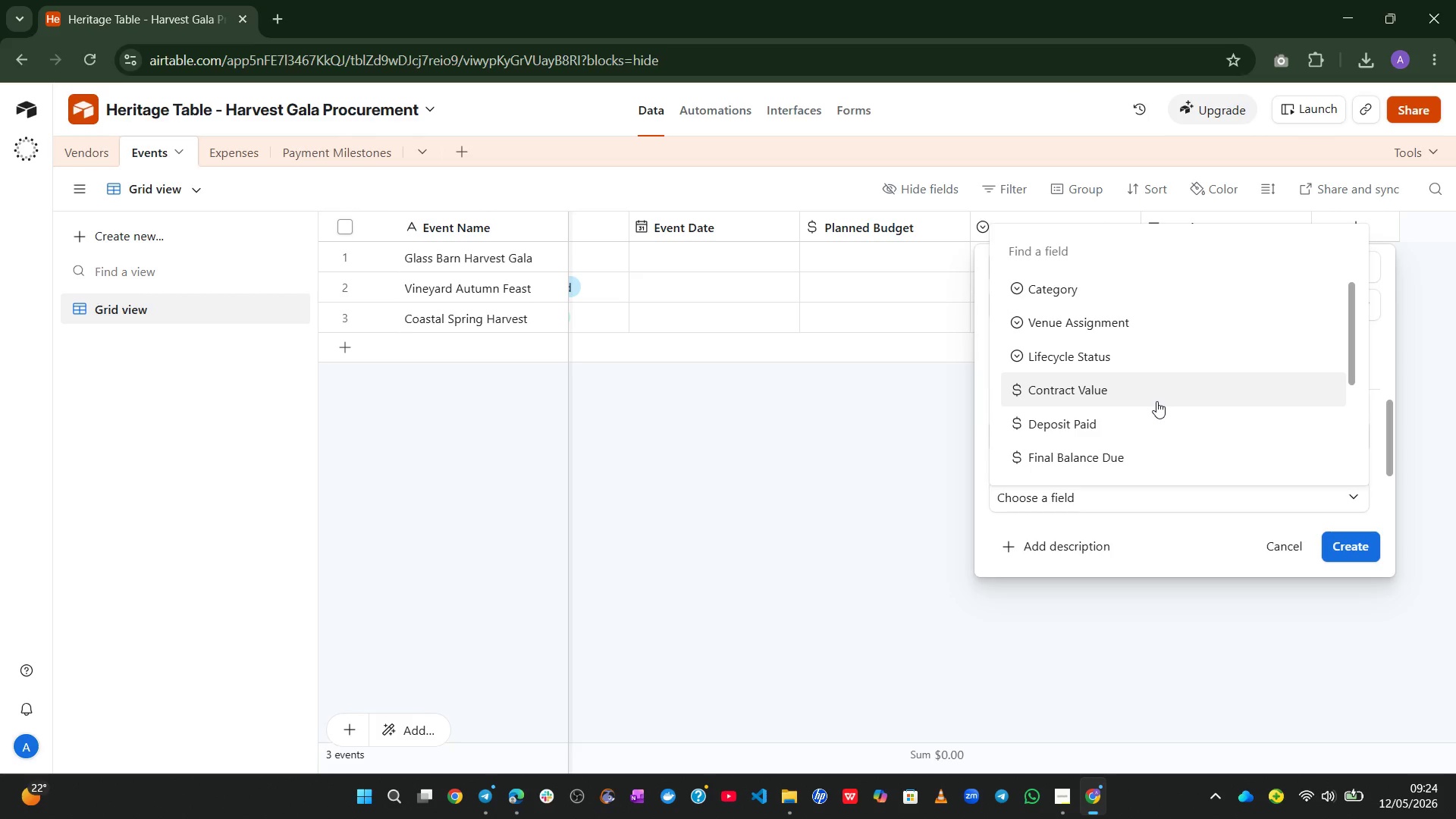 
left_click([1156, 401])
 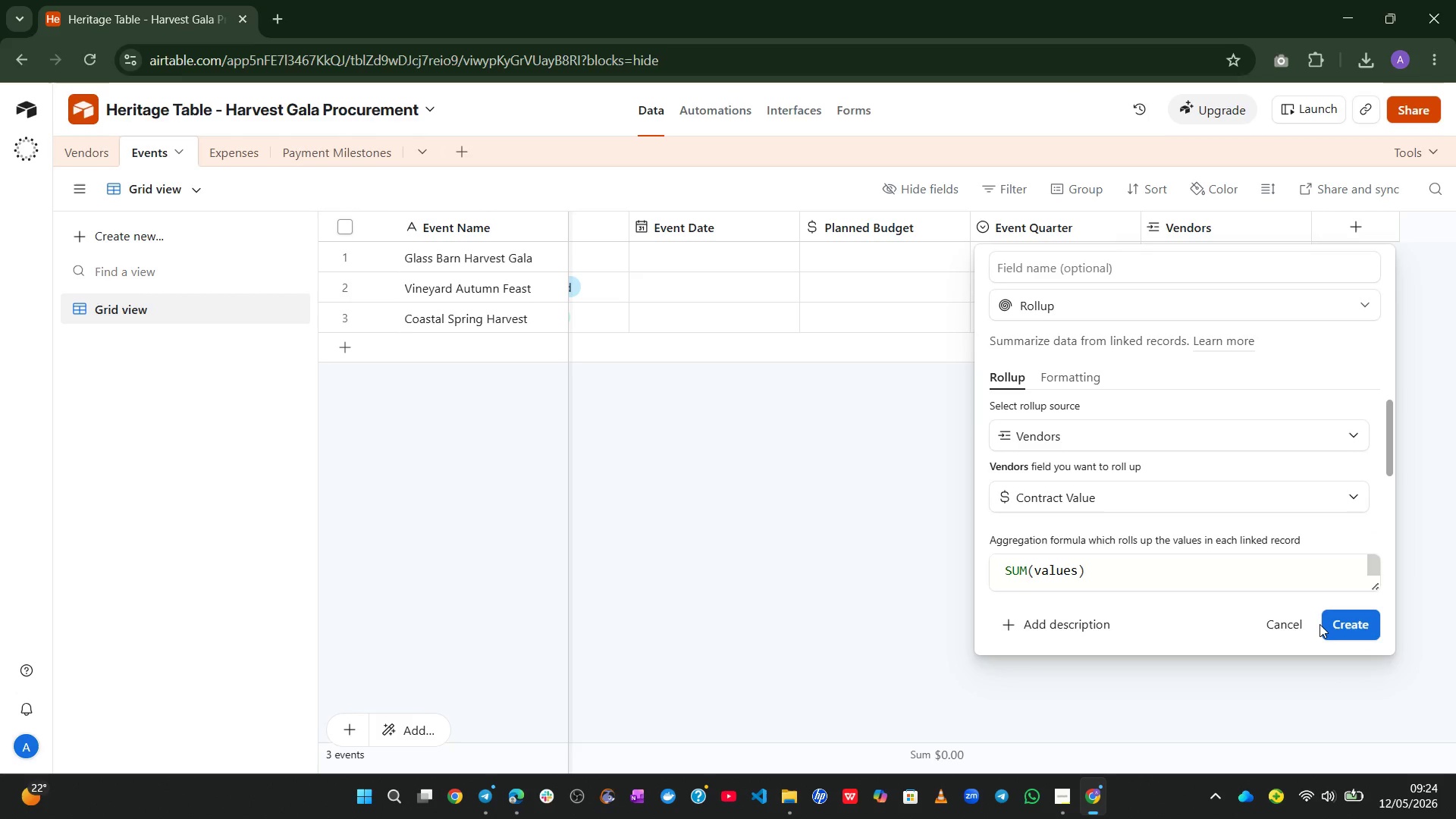 
left_click([1349, 626])
 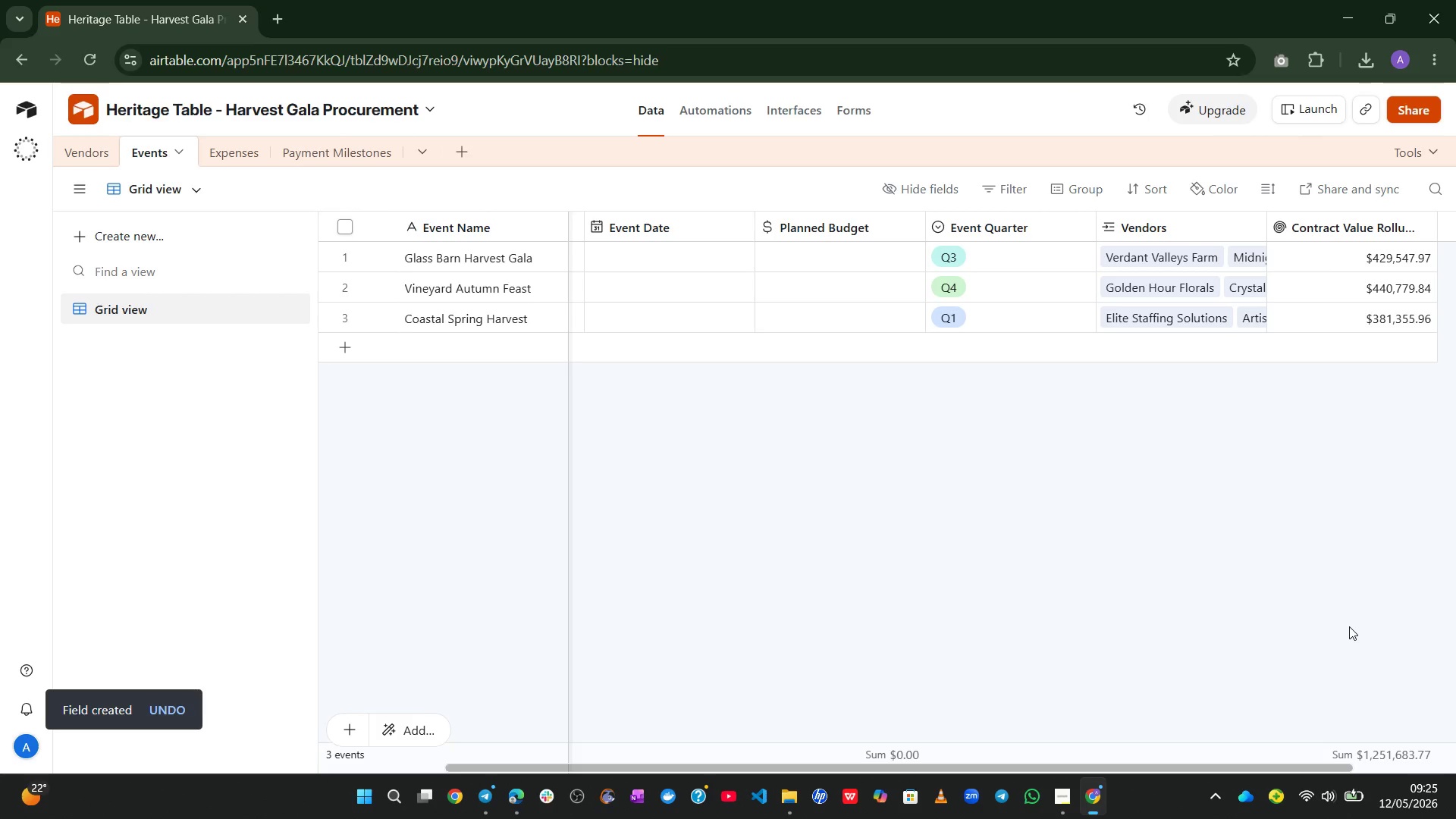 
wait(12.14)
 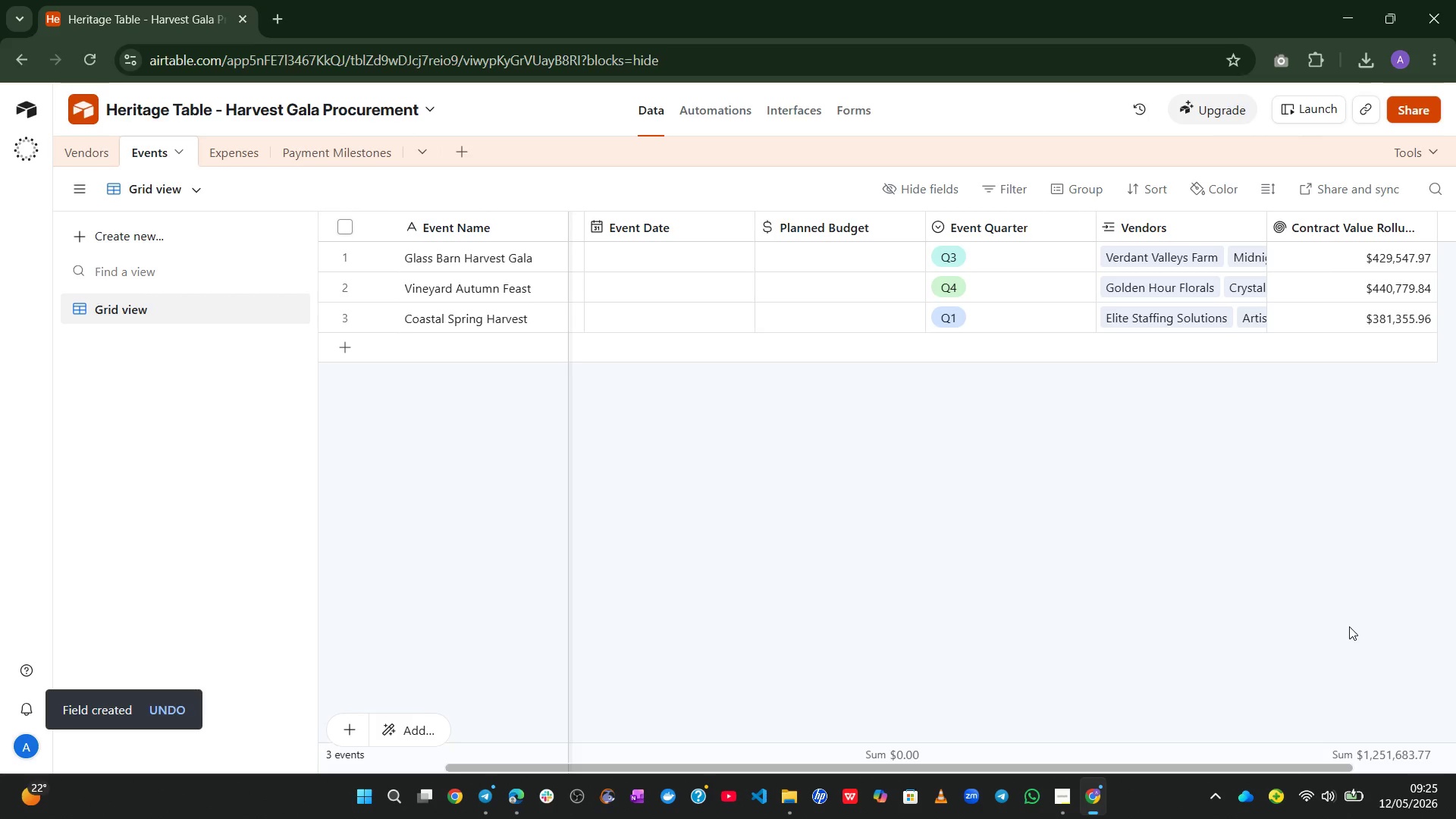 
left_click([1360, 240])
 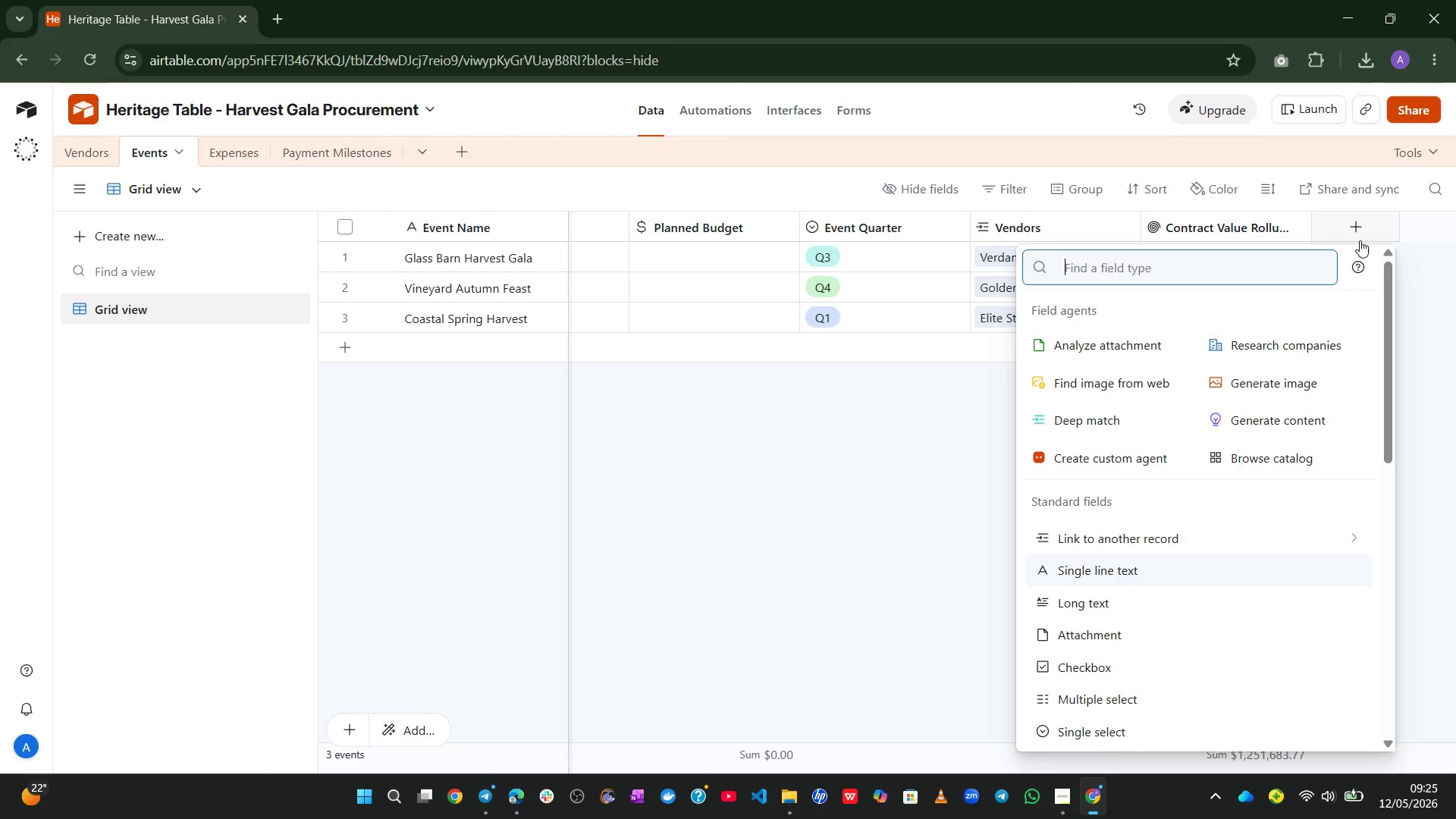 
type(fo)
 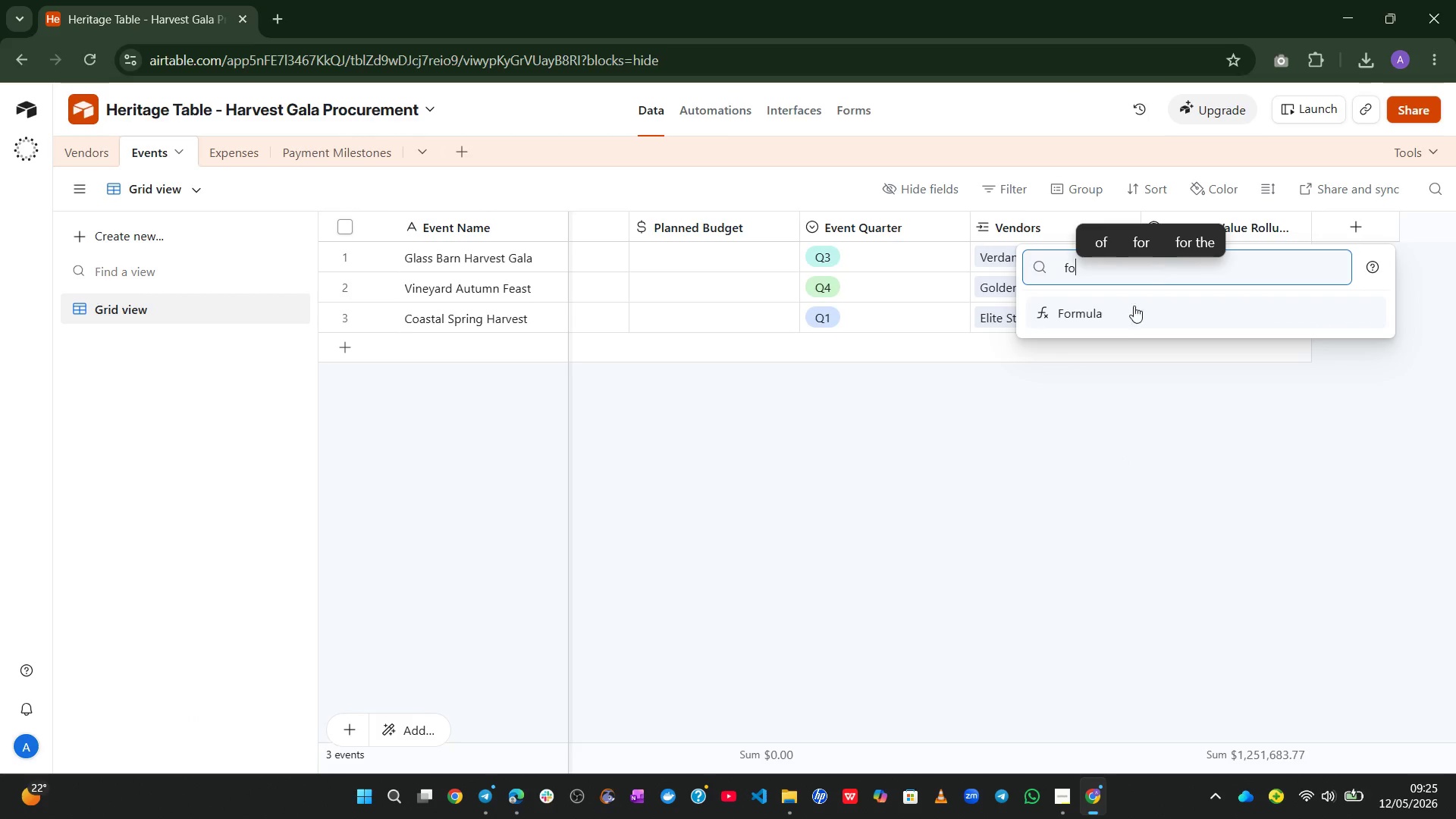 
left_click([1102, 329])
 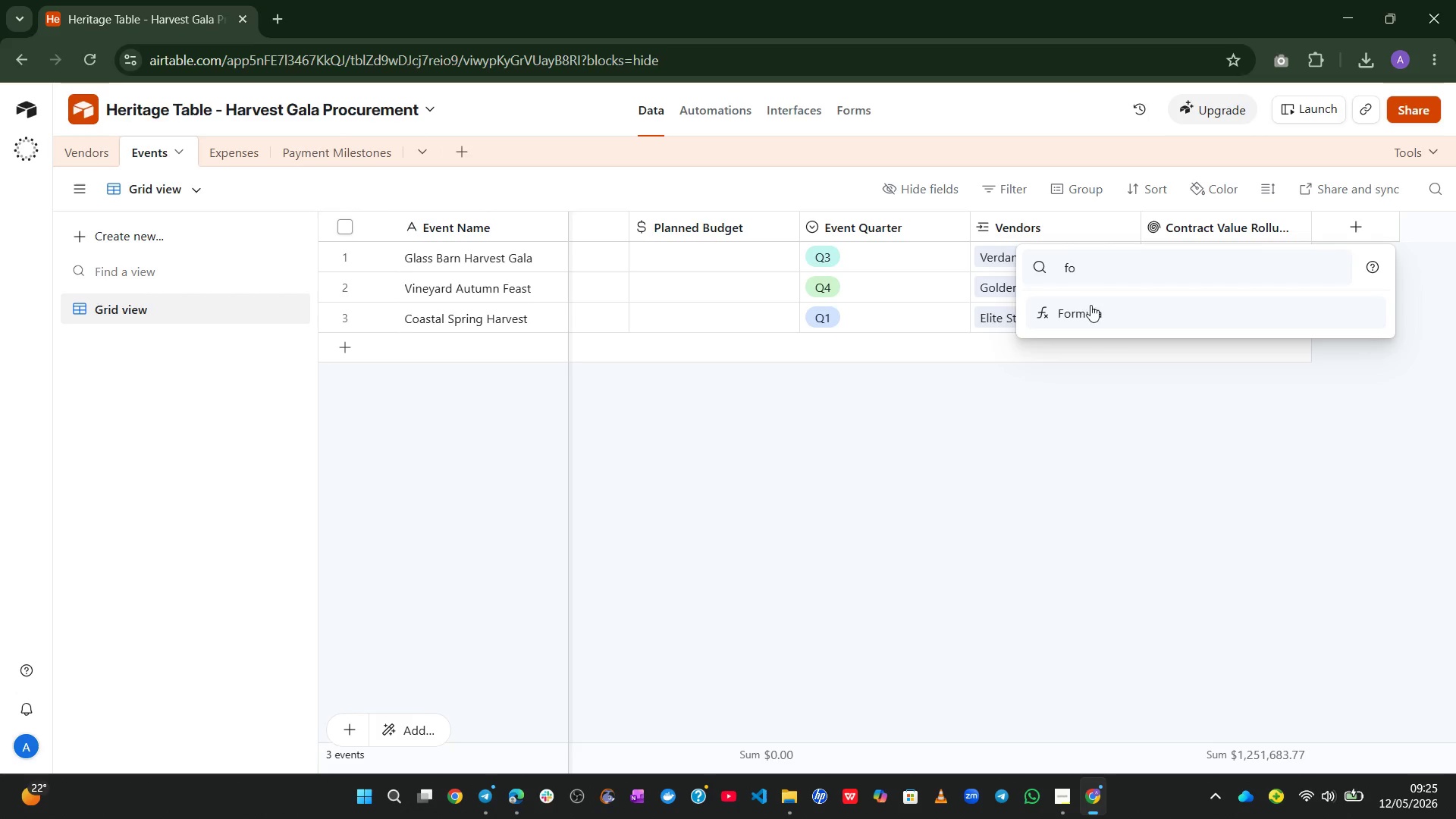 
left_click([1088, 297])
 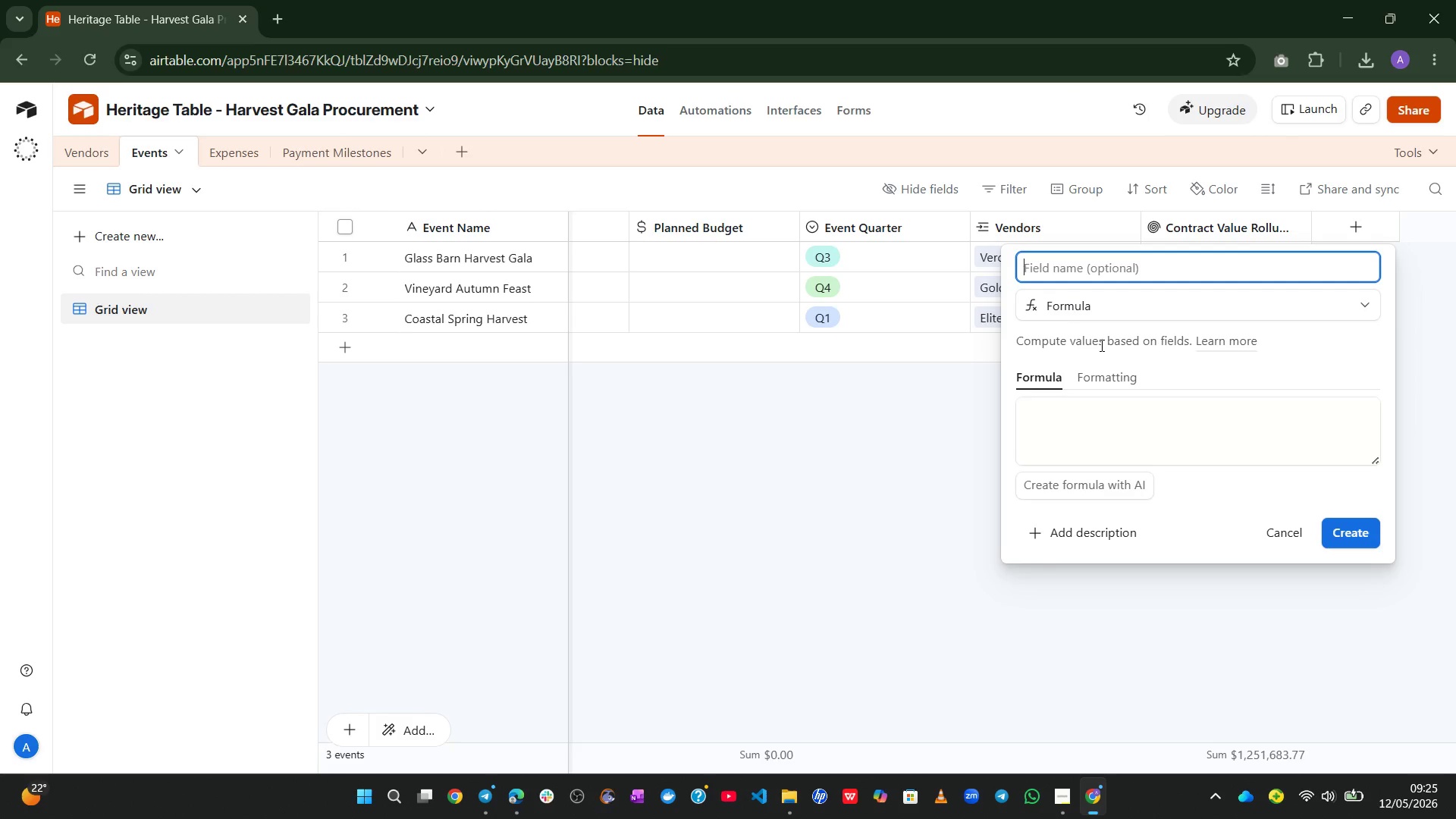 
type(Budget Variance)
 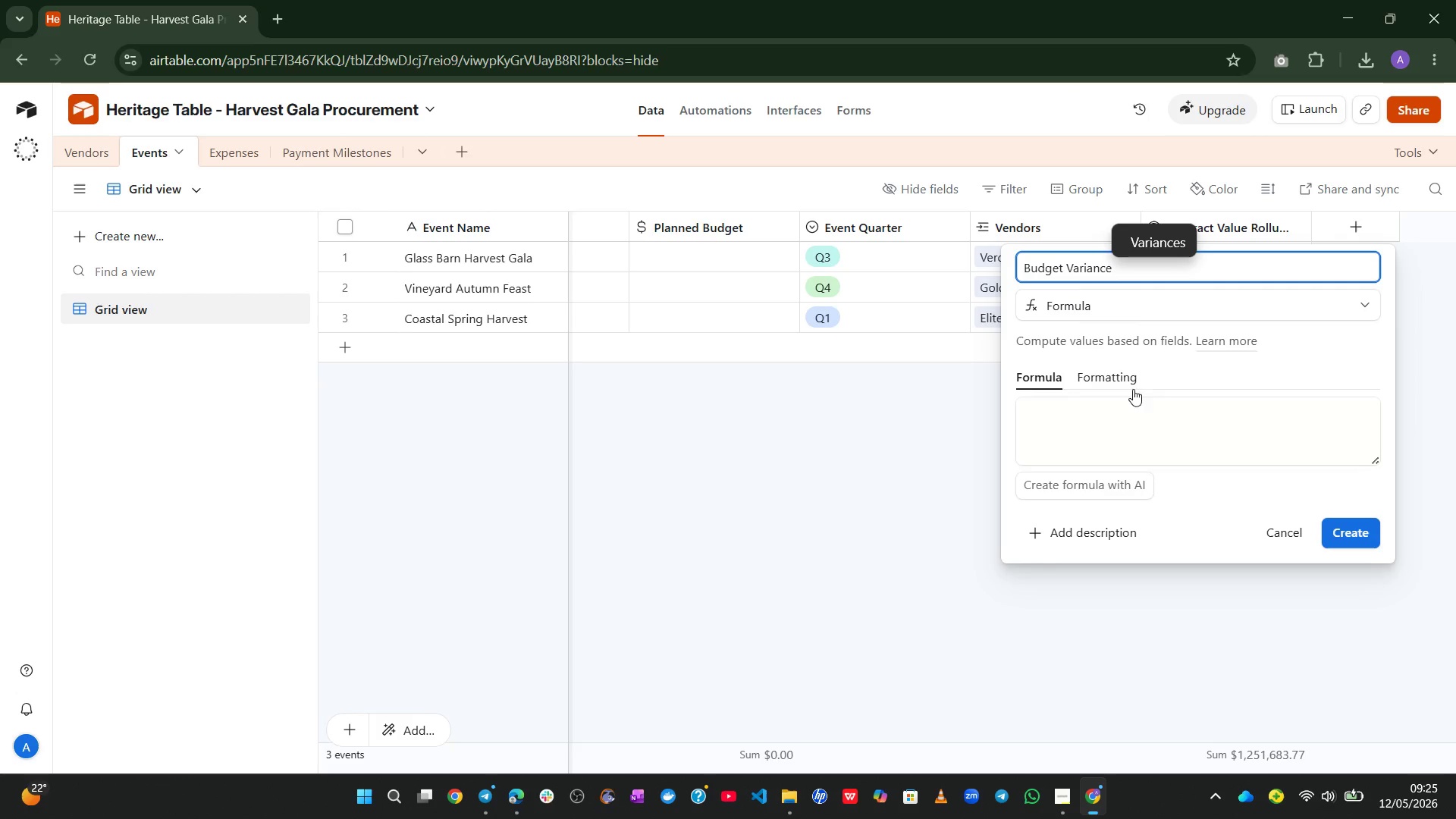 
left_click_drag(start_coordinate=[1376, 457], to_coordinate=[1332, 742])
 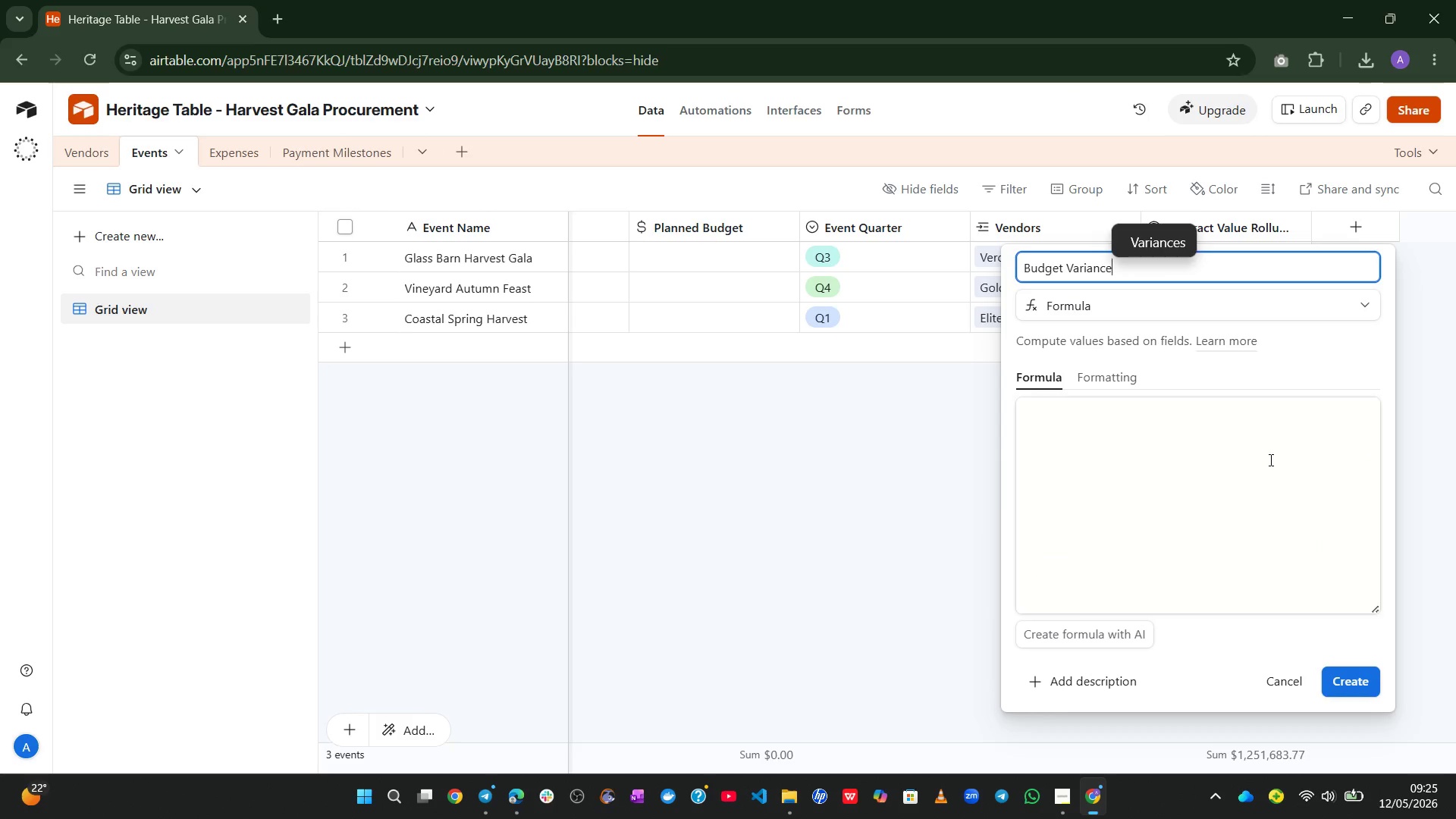 
left_click([1269, 460])
 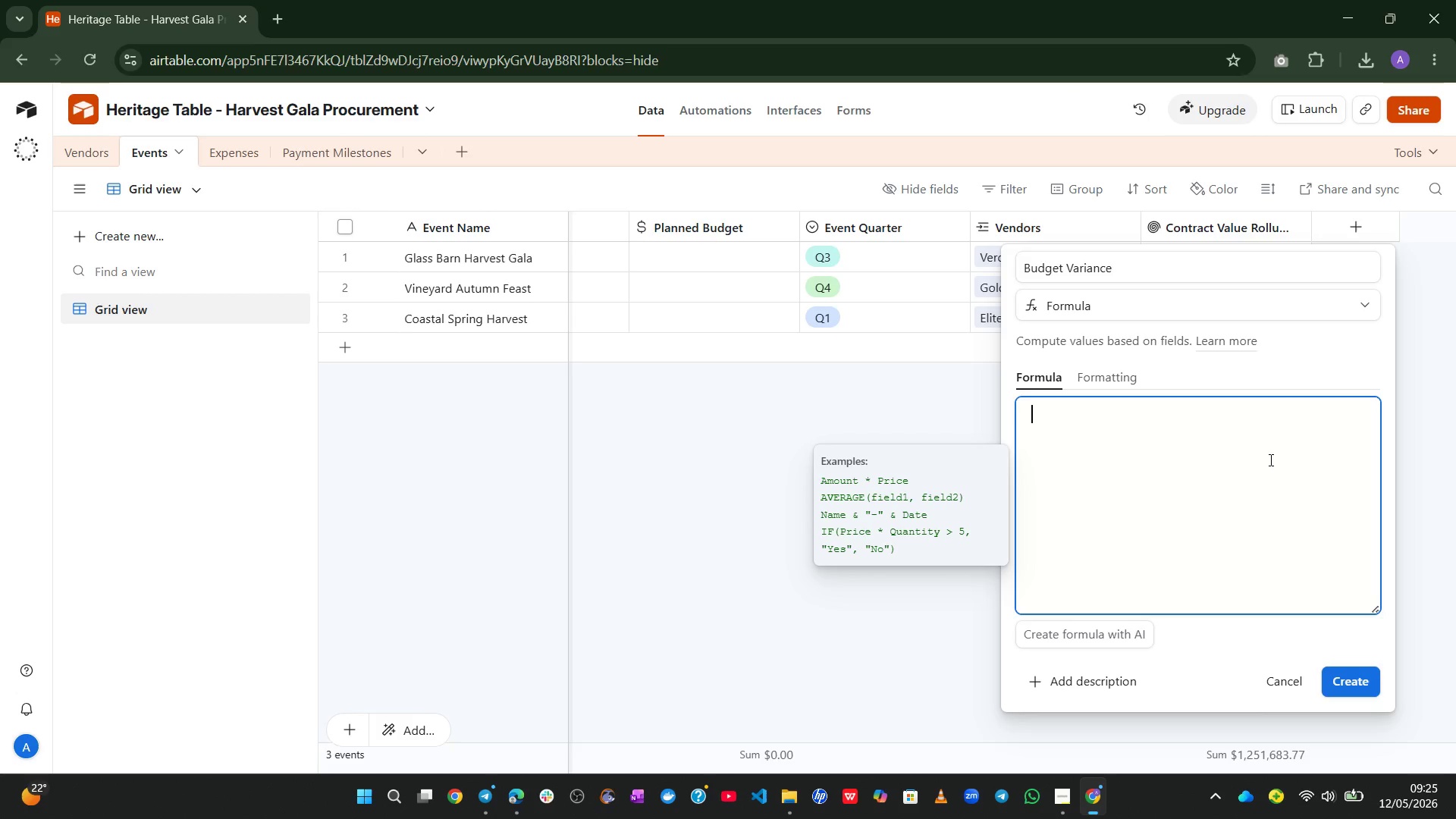 
wait(9.12)
 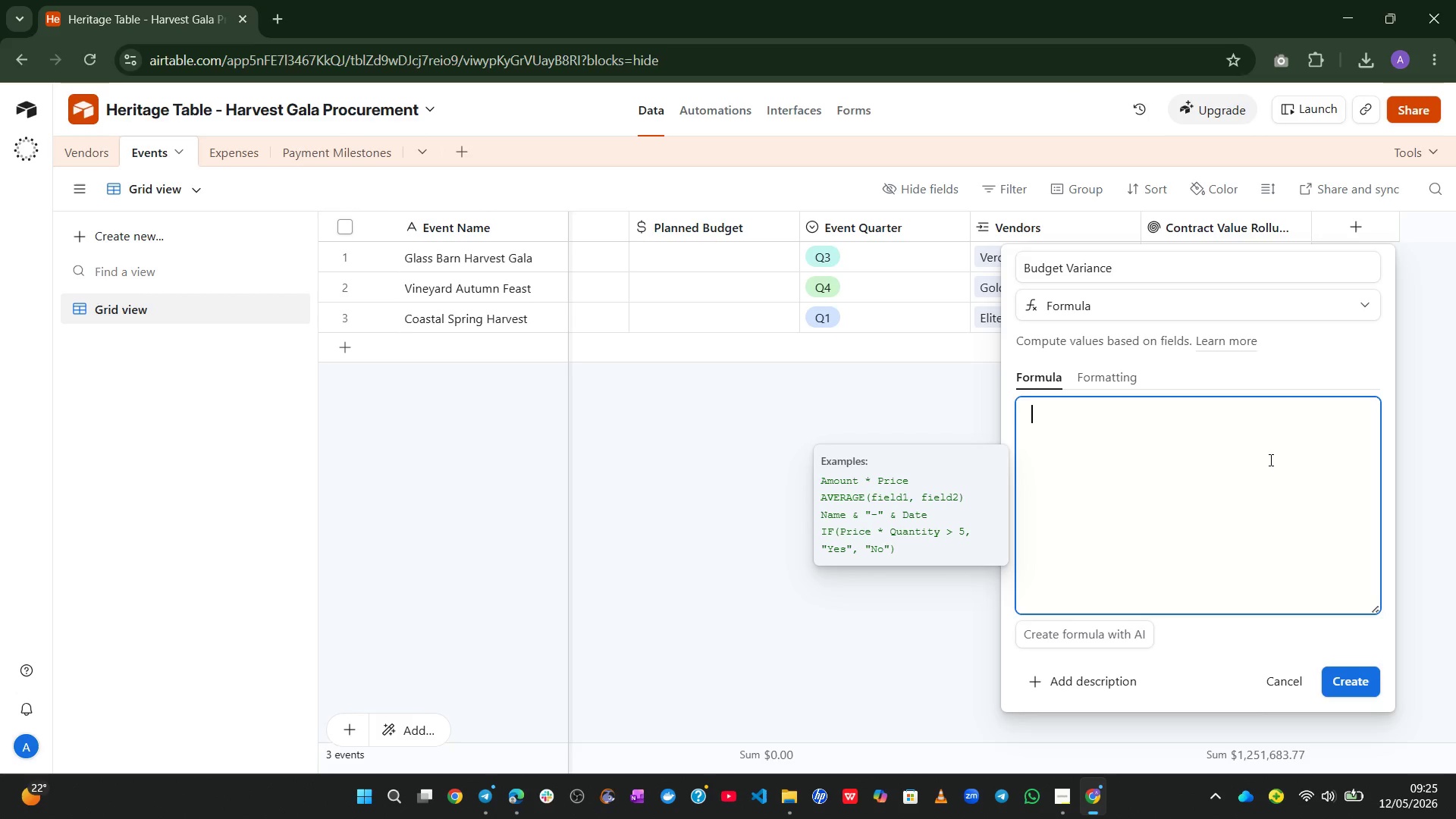 
type(tot)
key(Backspace)
key(Backspace)
key(Backspace)
type(toa)
key(Backspace)
type(ta)
key(Backspace)
key(Backspace)
key(Backspace)
key(Backspace)
 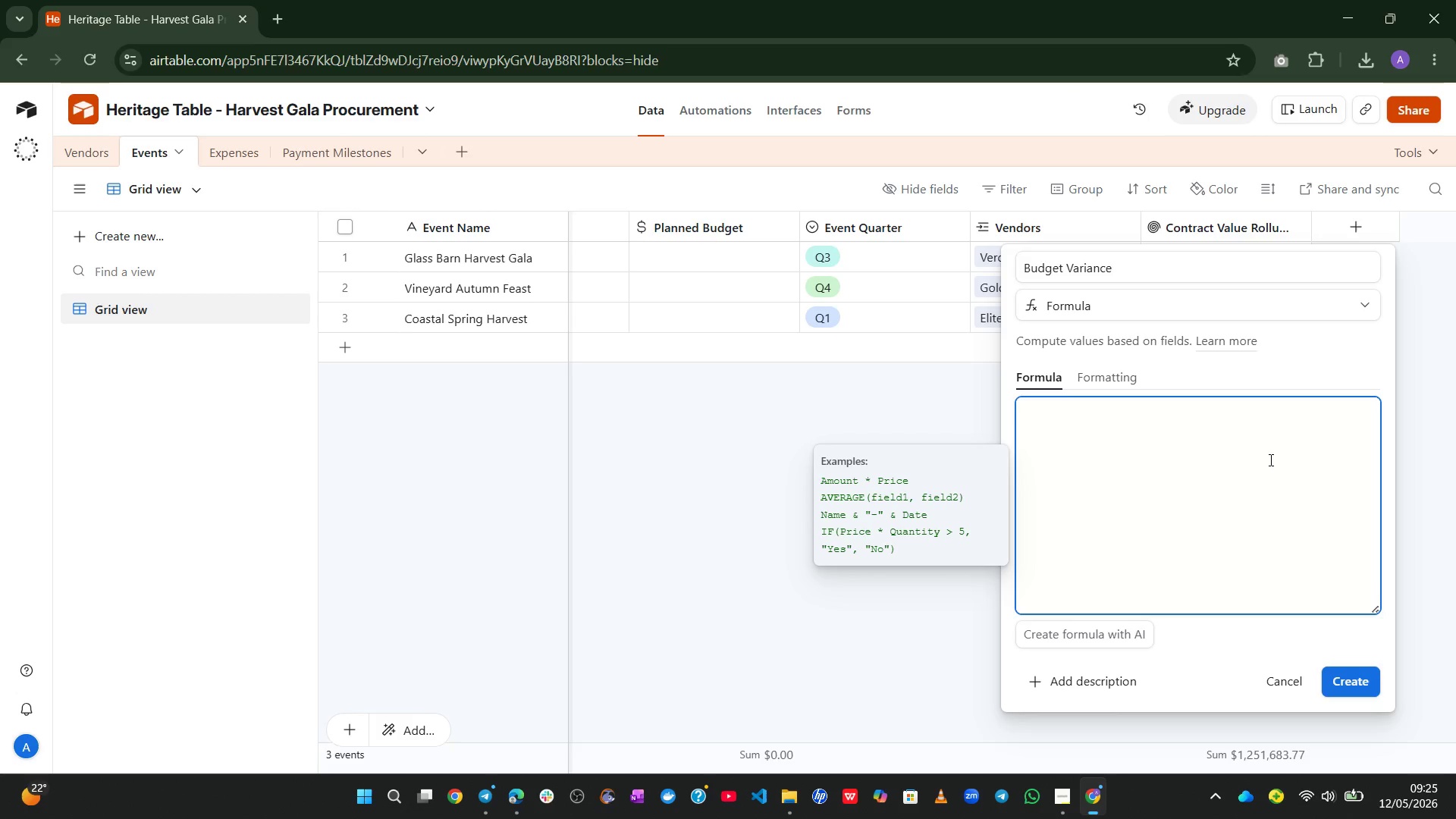 
wait(10.64)
 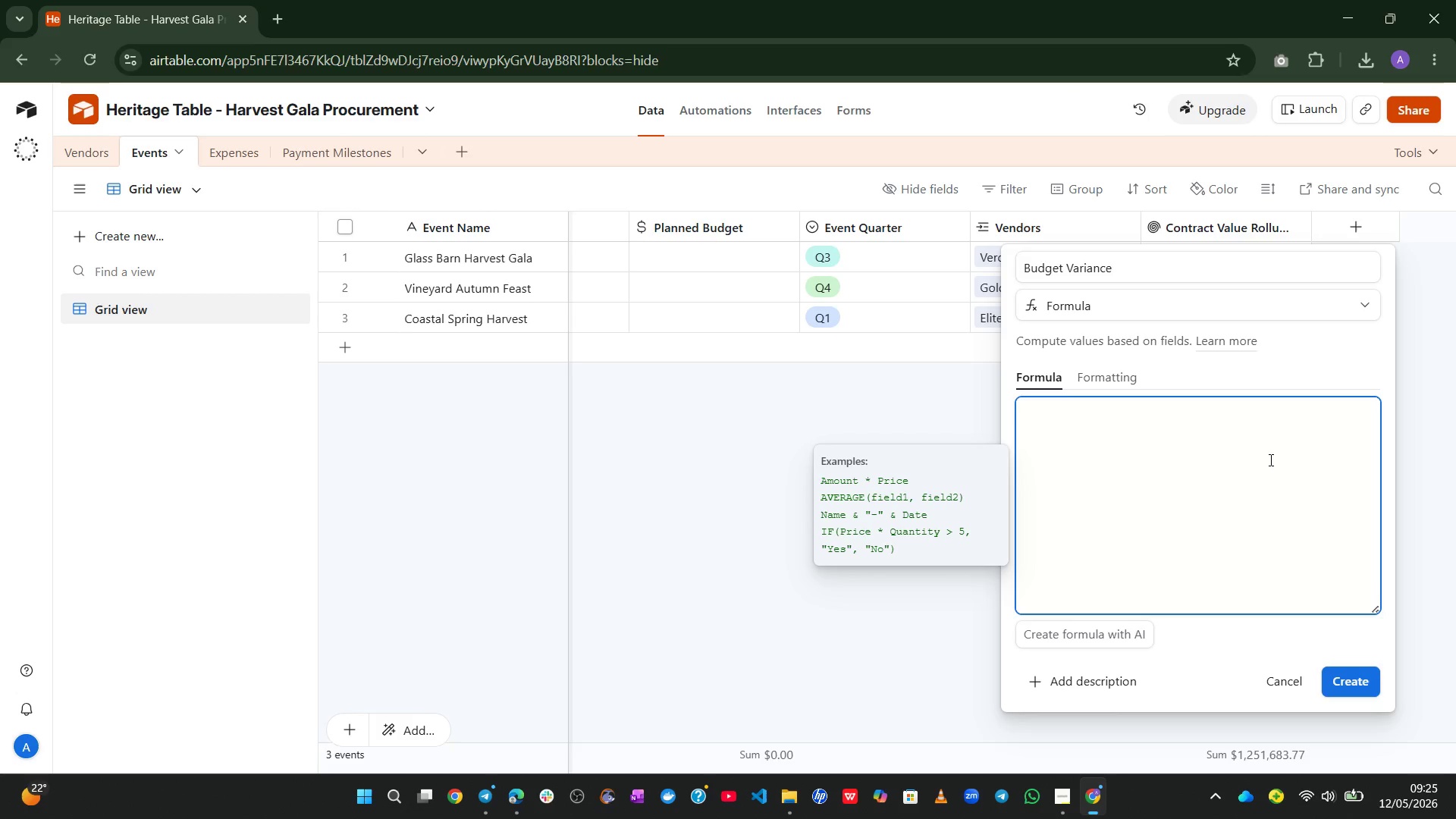 
type({Tota )
key(Backspace)
type(l Contarct Value)
 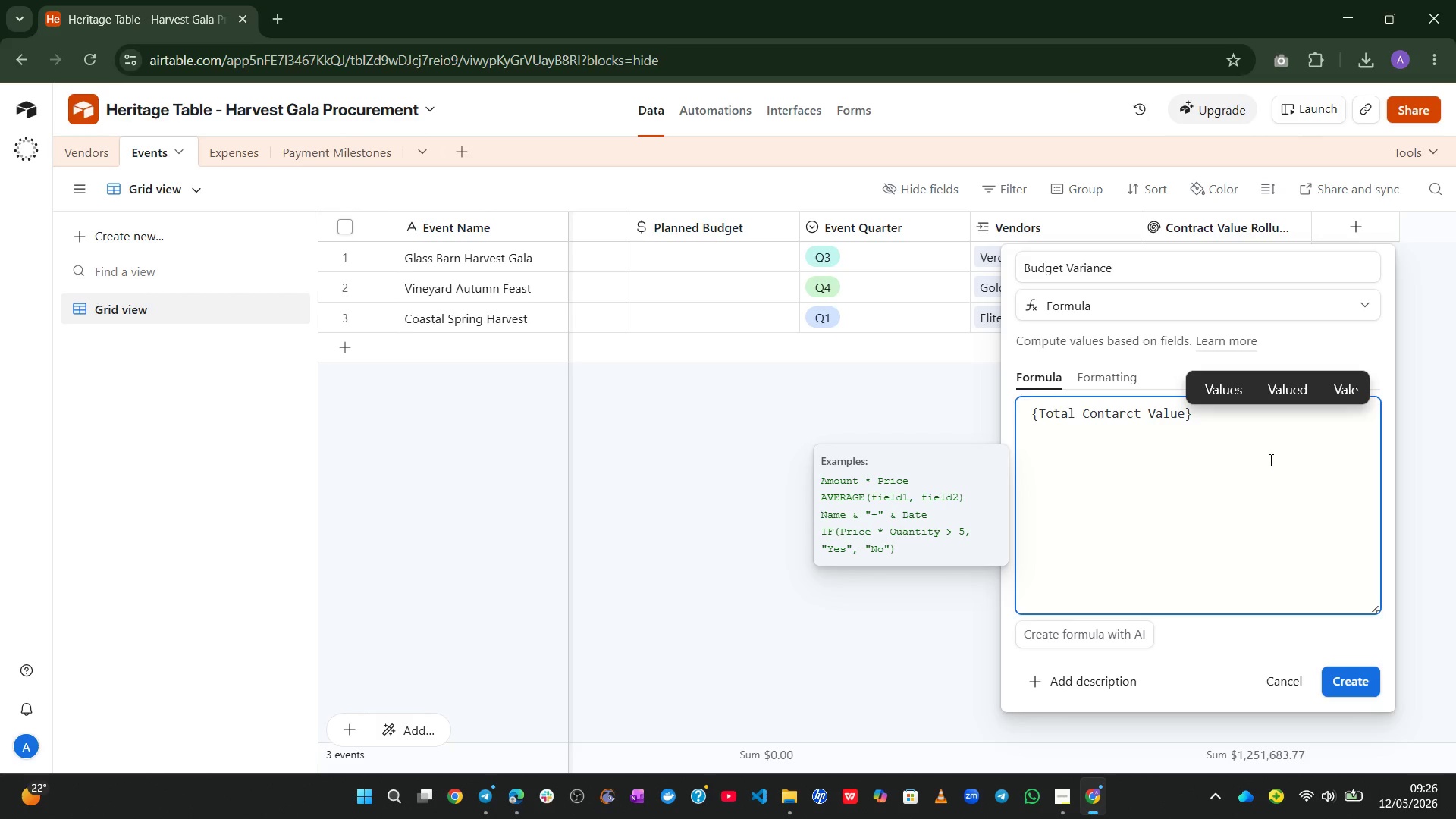 
key(ArrowRight)
 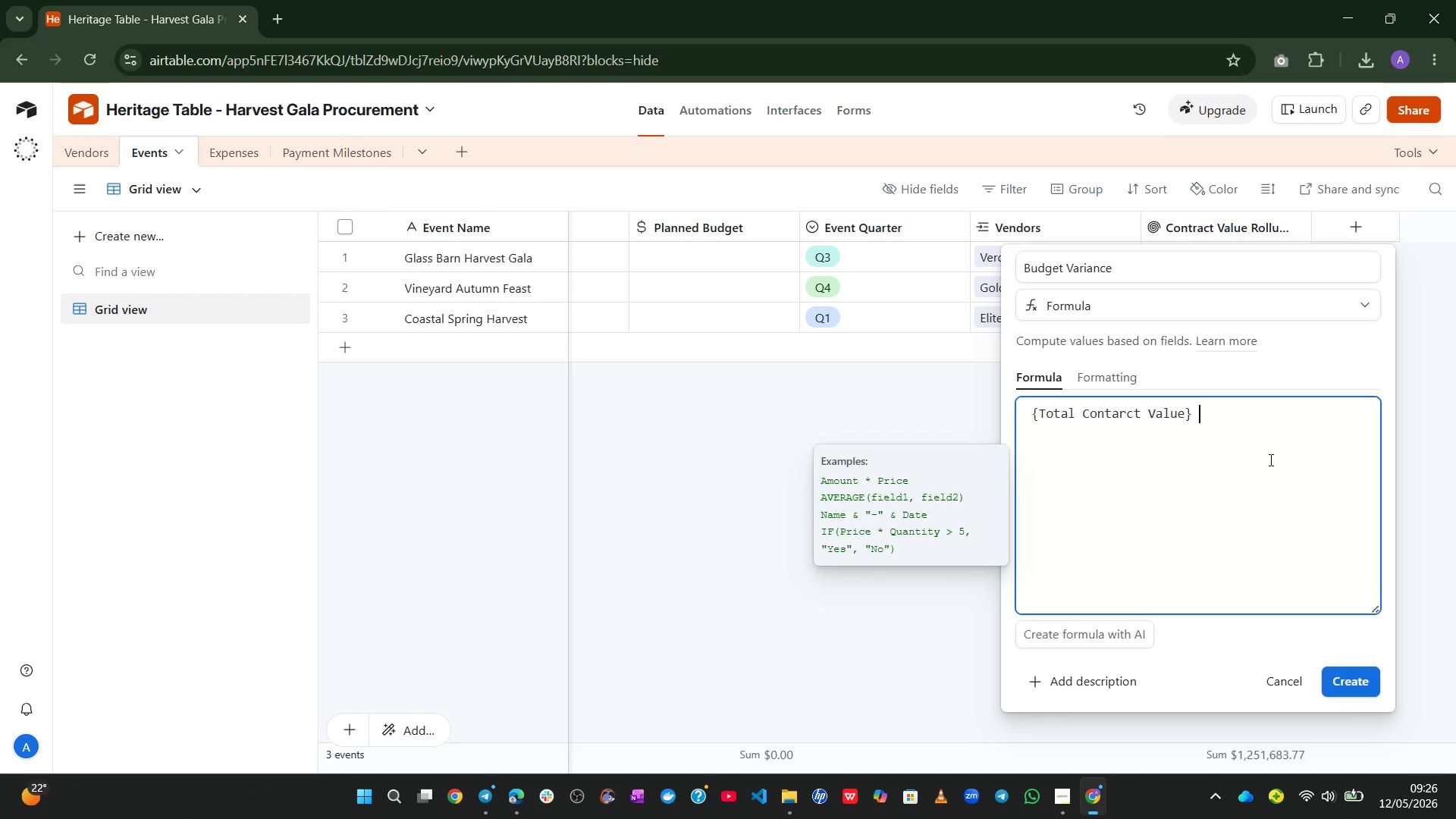 
type( - )
key(Backspace)
key(Backspace)
key(Backspace)
type(-pla)
key(Tab)
 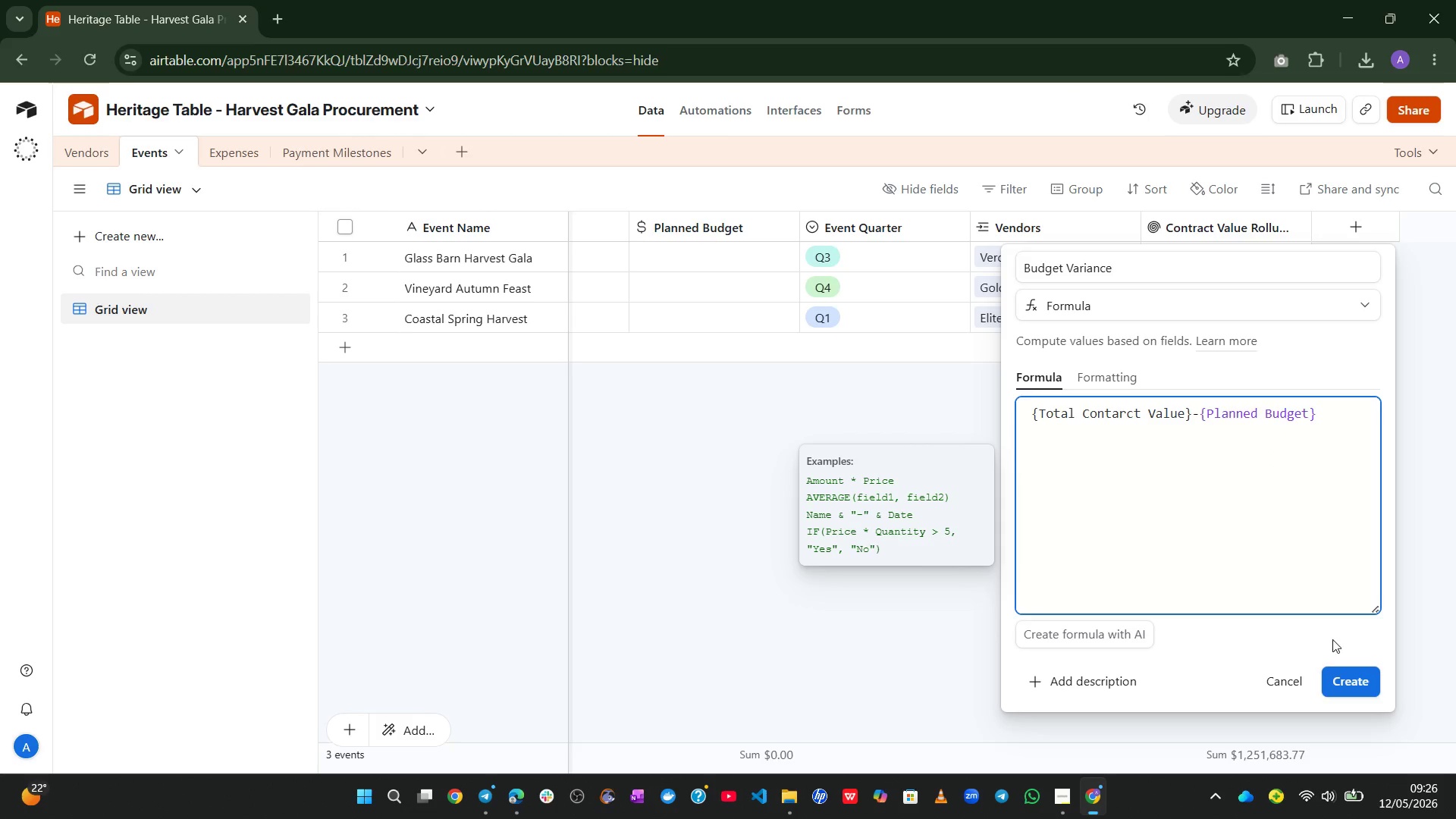 
left_click([1349, 679])
 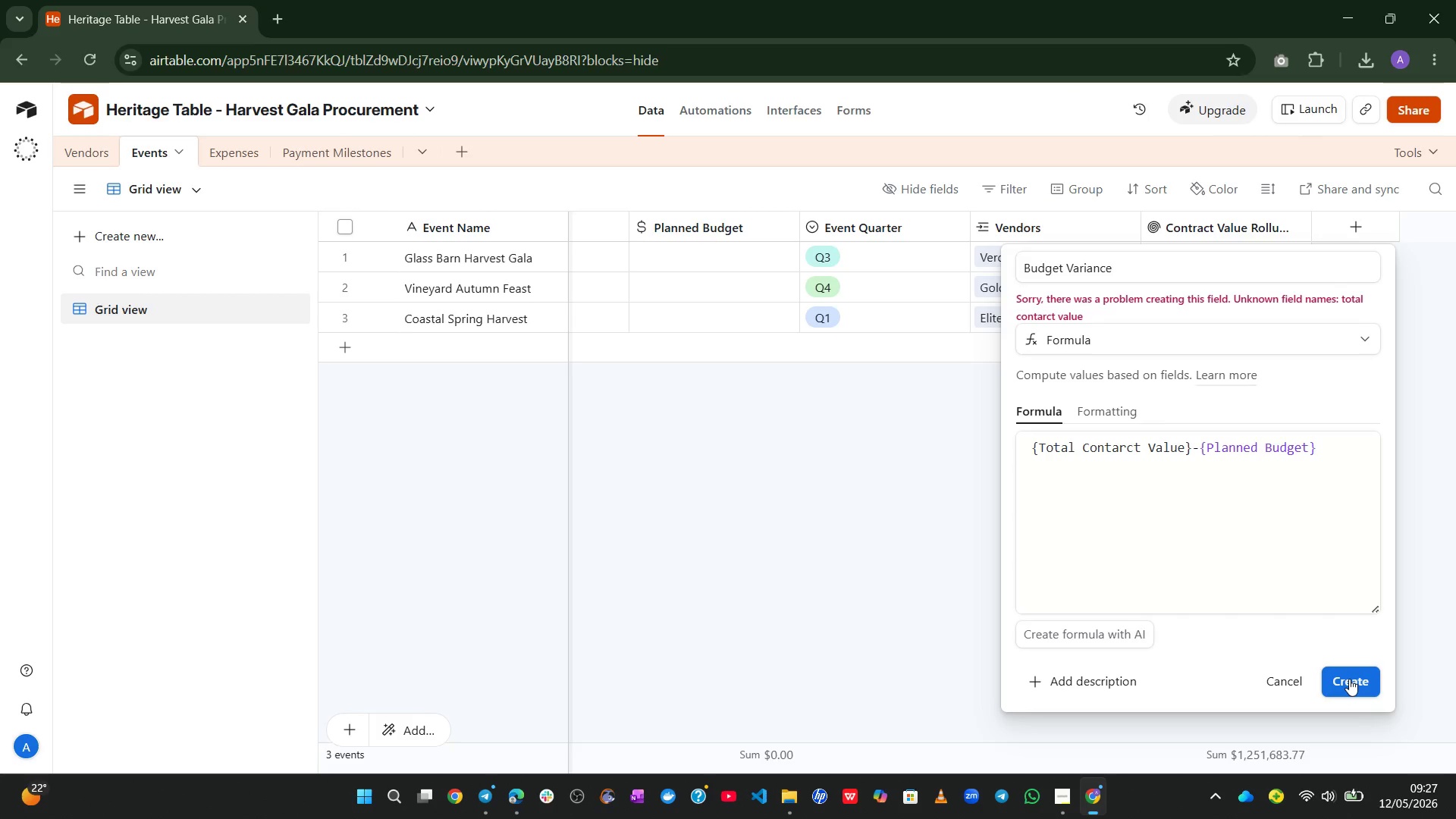 
wait(108.48)
 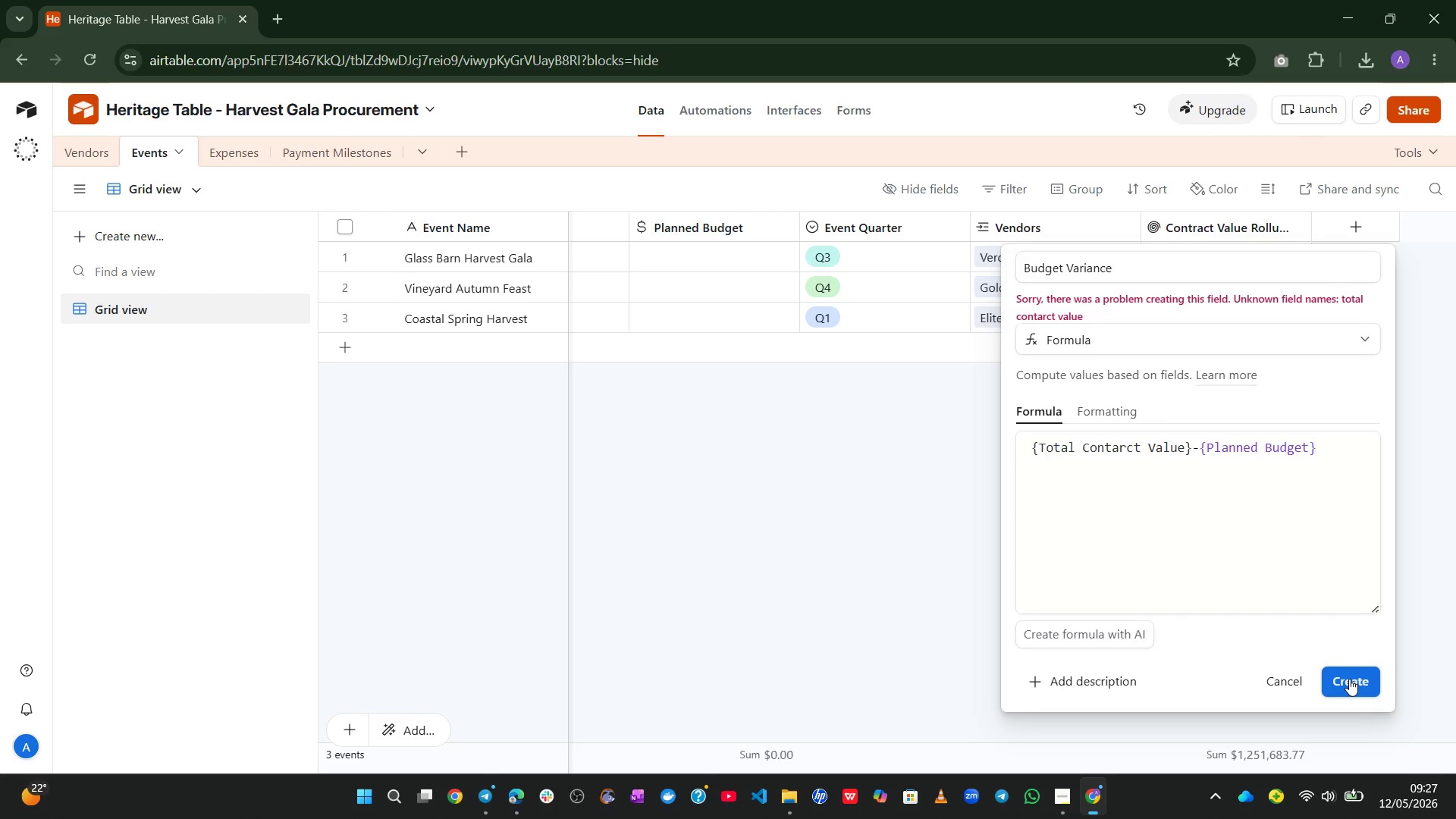 
left_click([875, 548])
 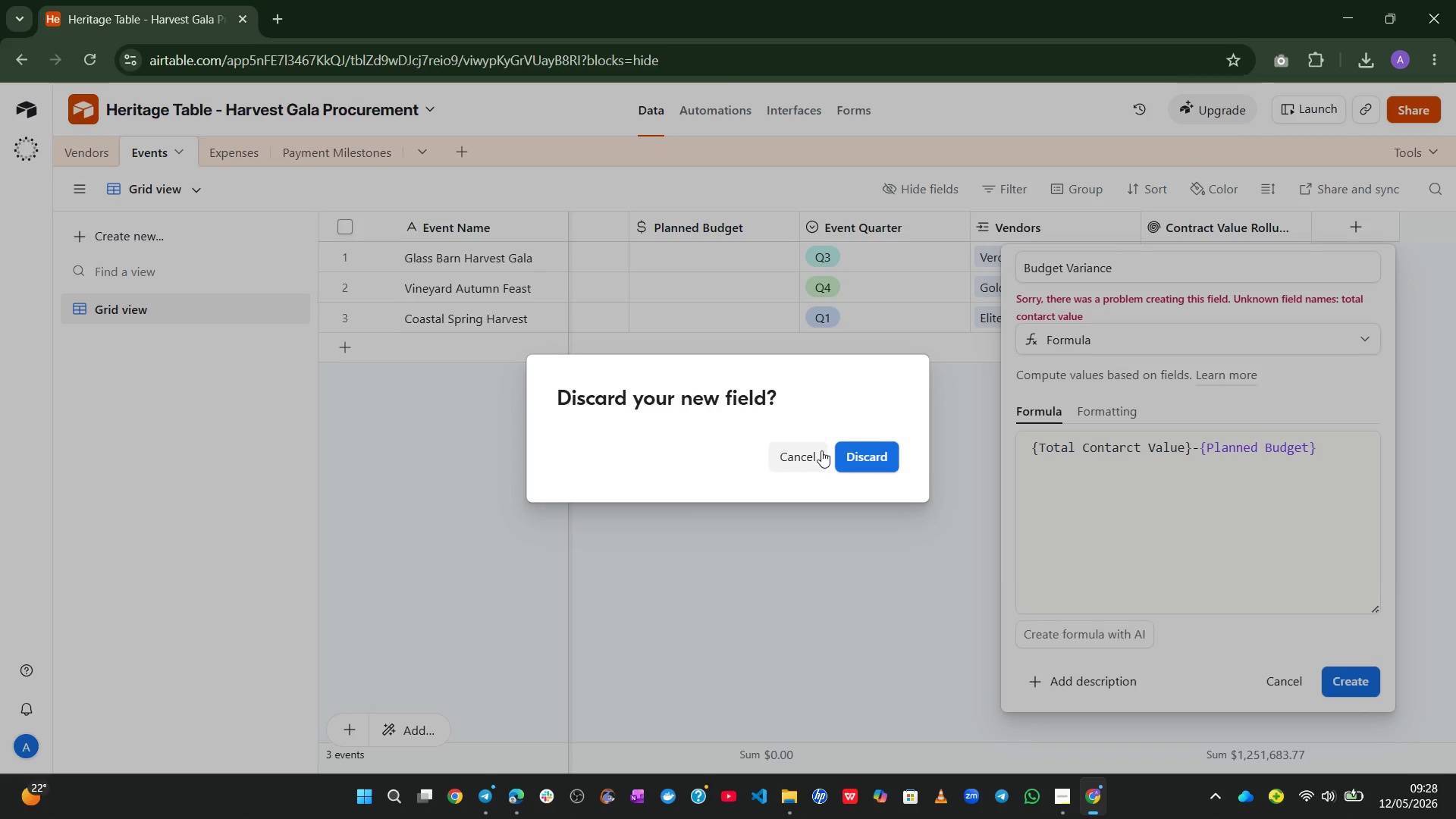 
left_click([1043, 491])
 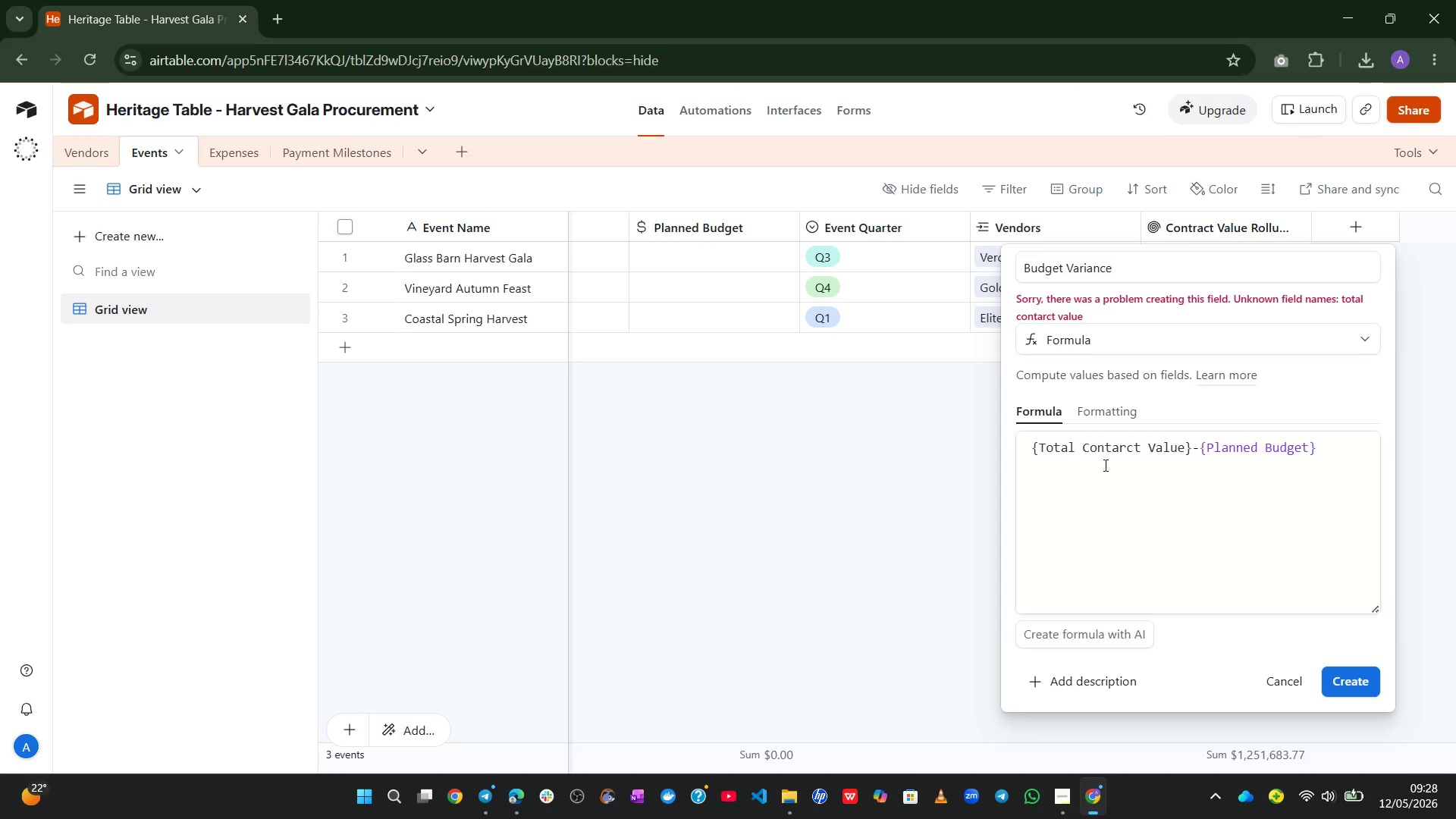 
left_click([1104, 465])
 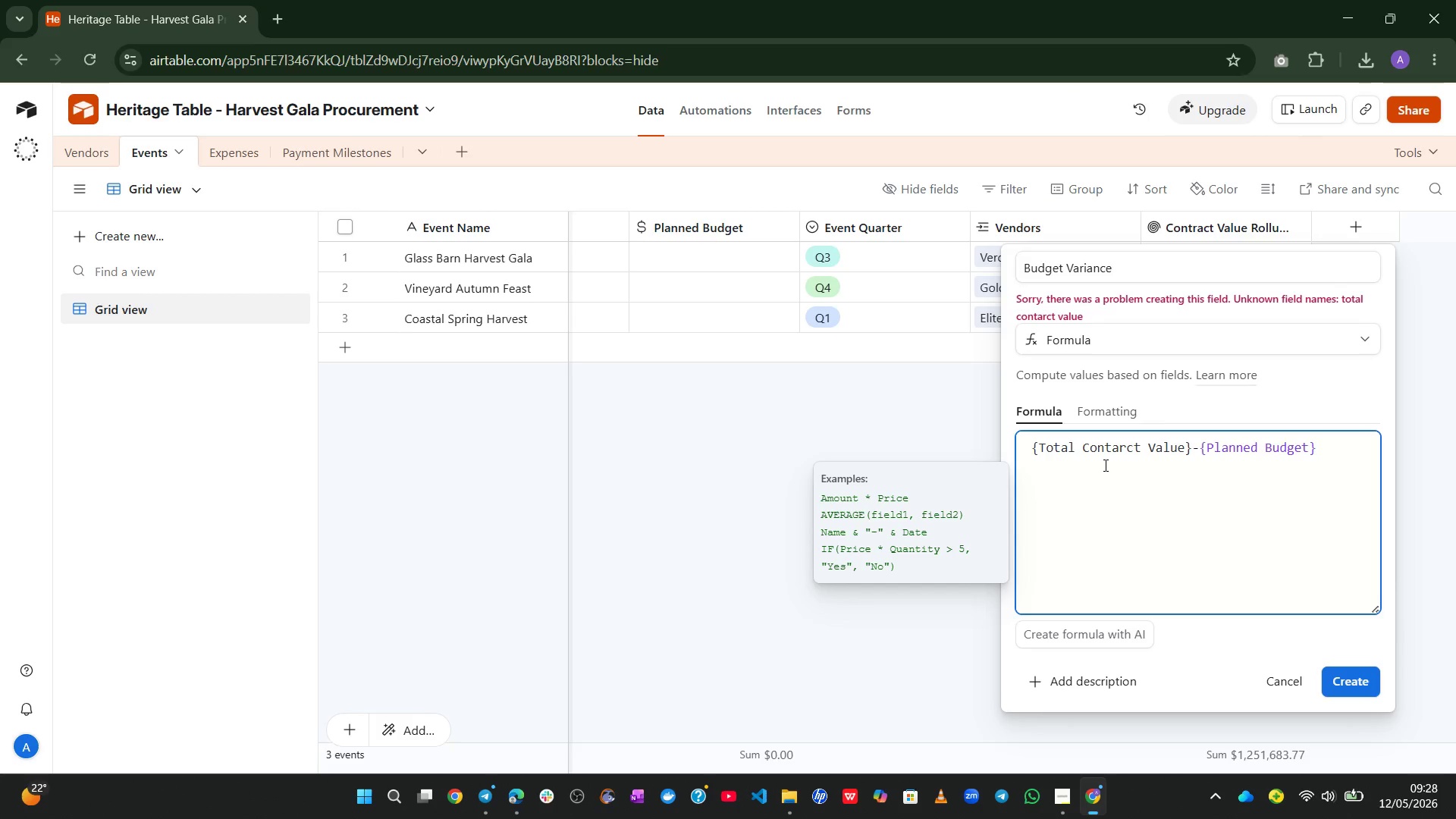 
key(Control+A)
 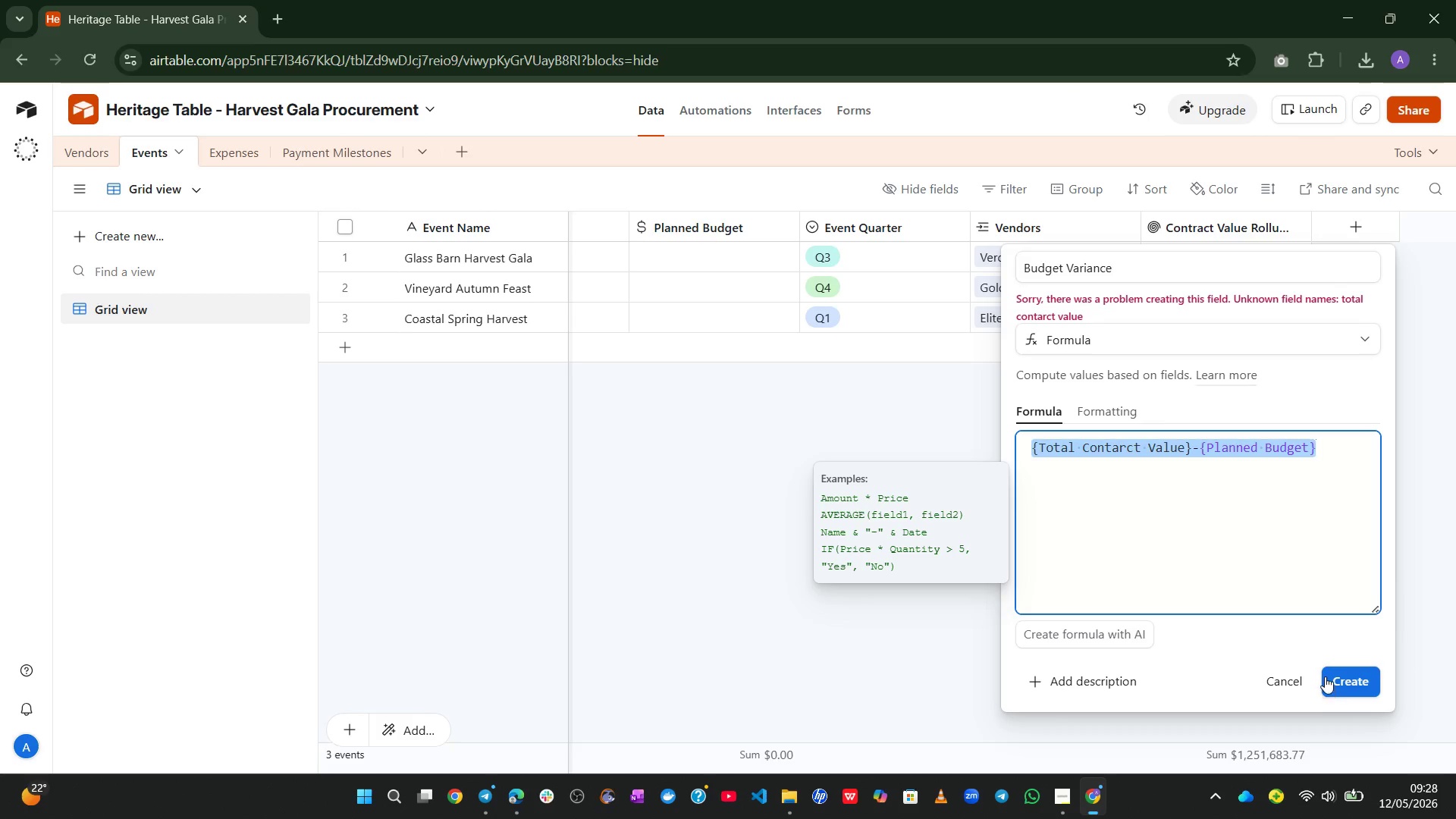 
left_click([1300, 670])
 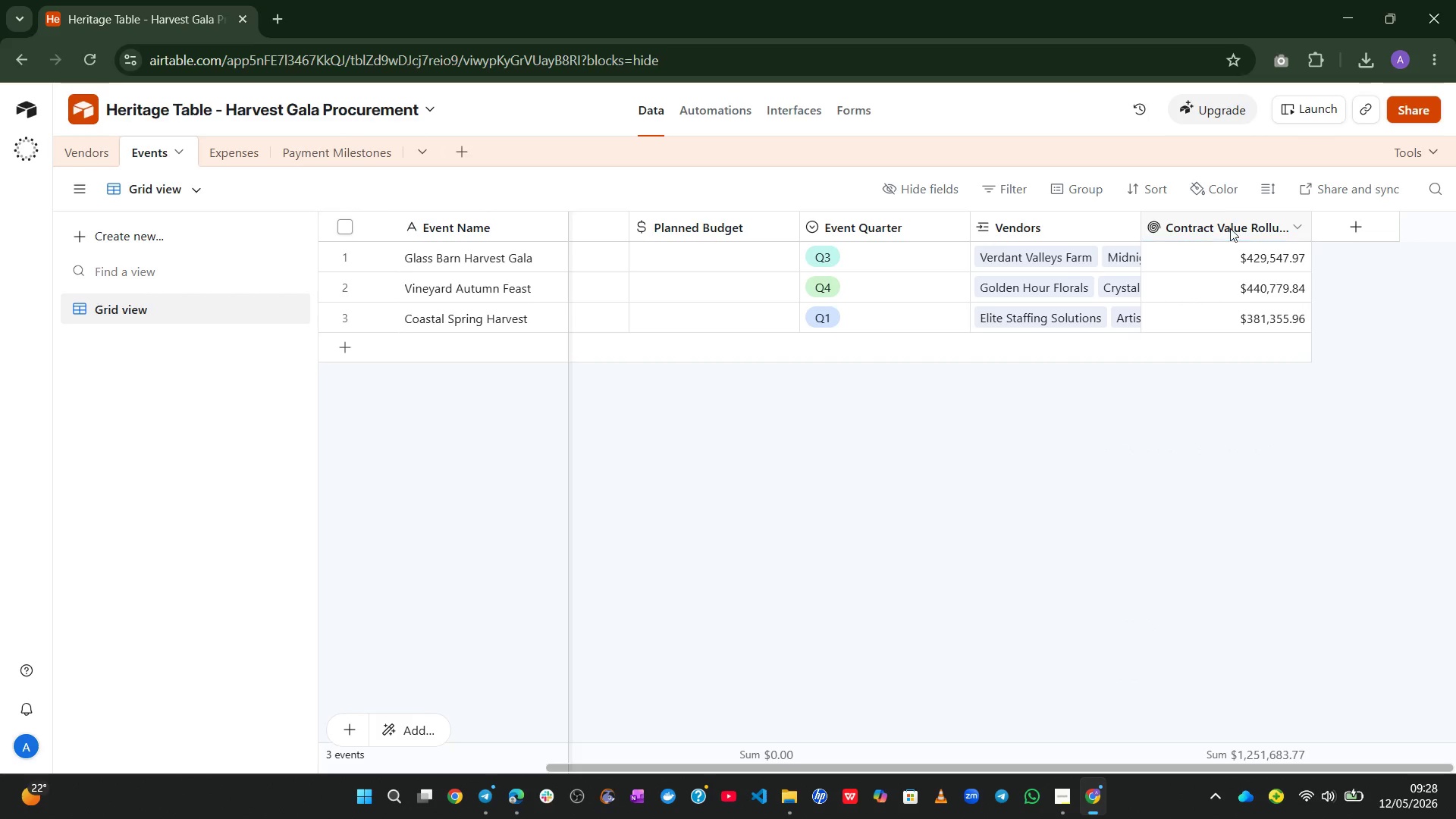 
double_click([1227, 224])
 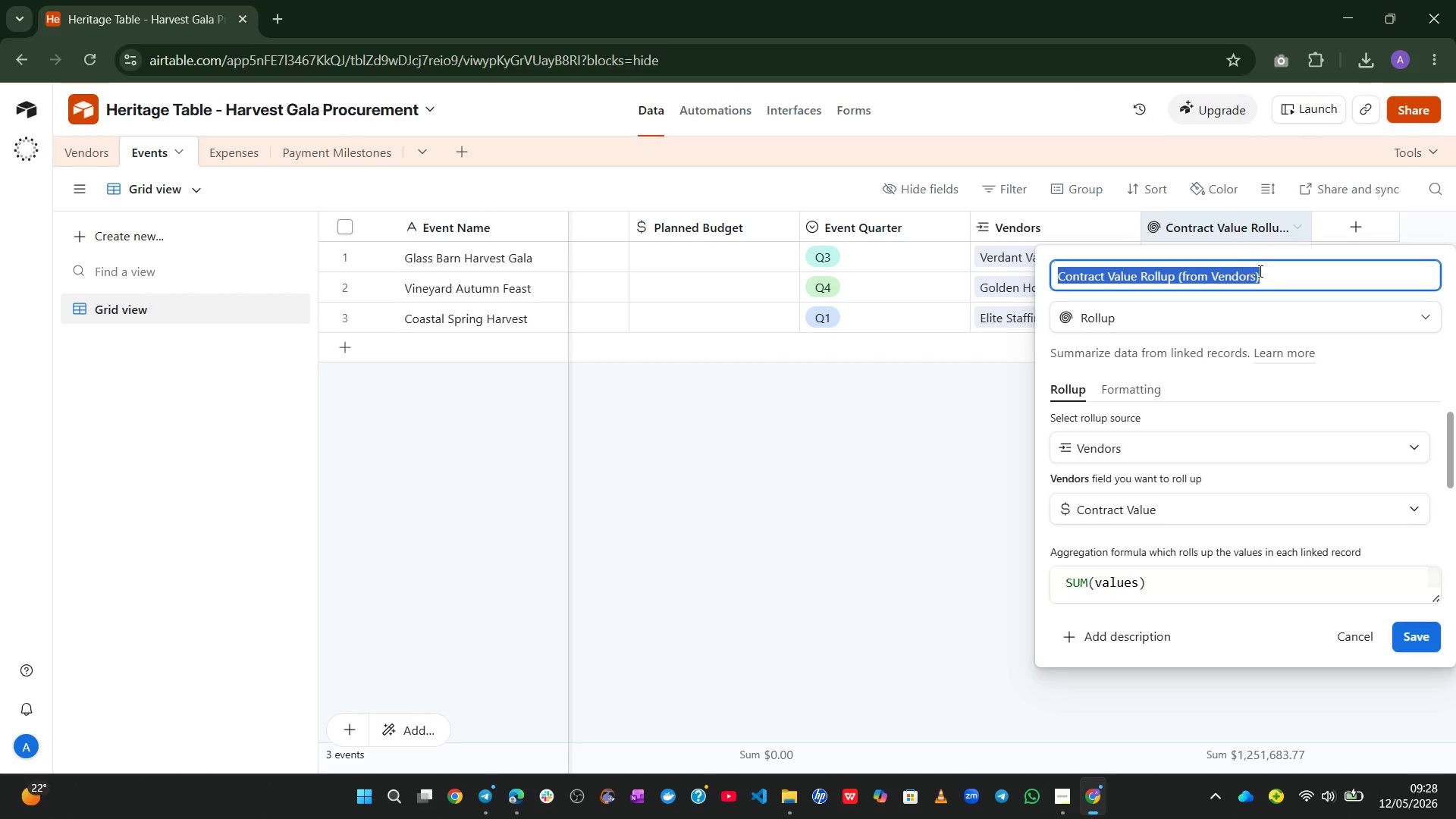 
left_click([1273, 274])
 